 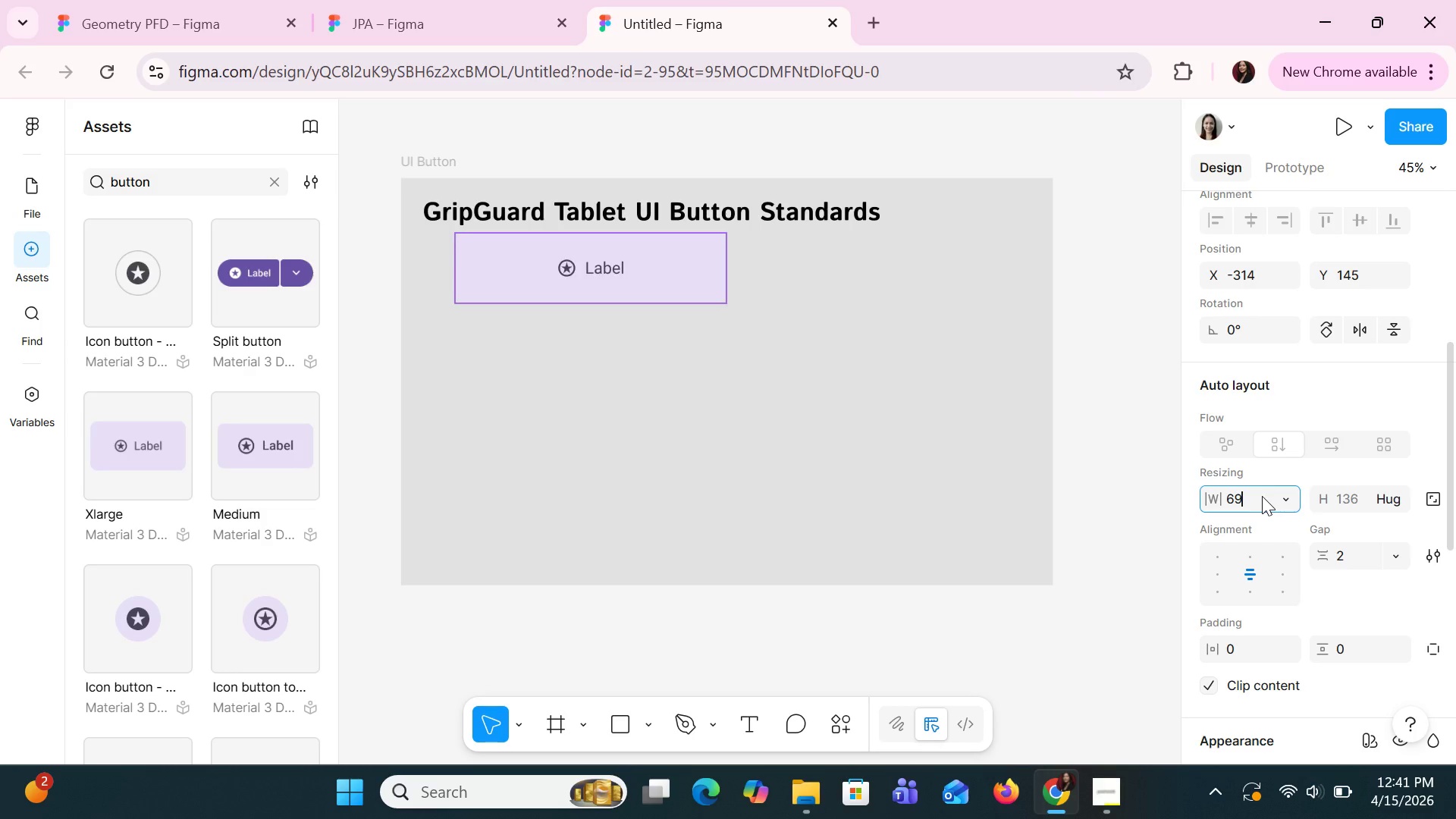 
key(Enter)
 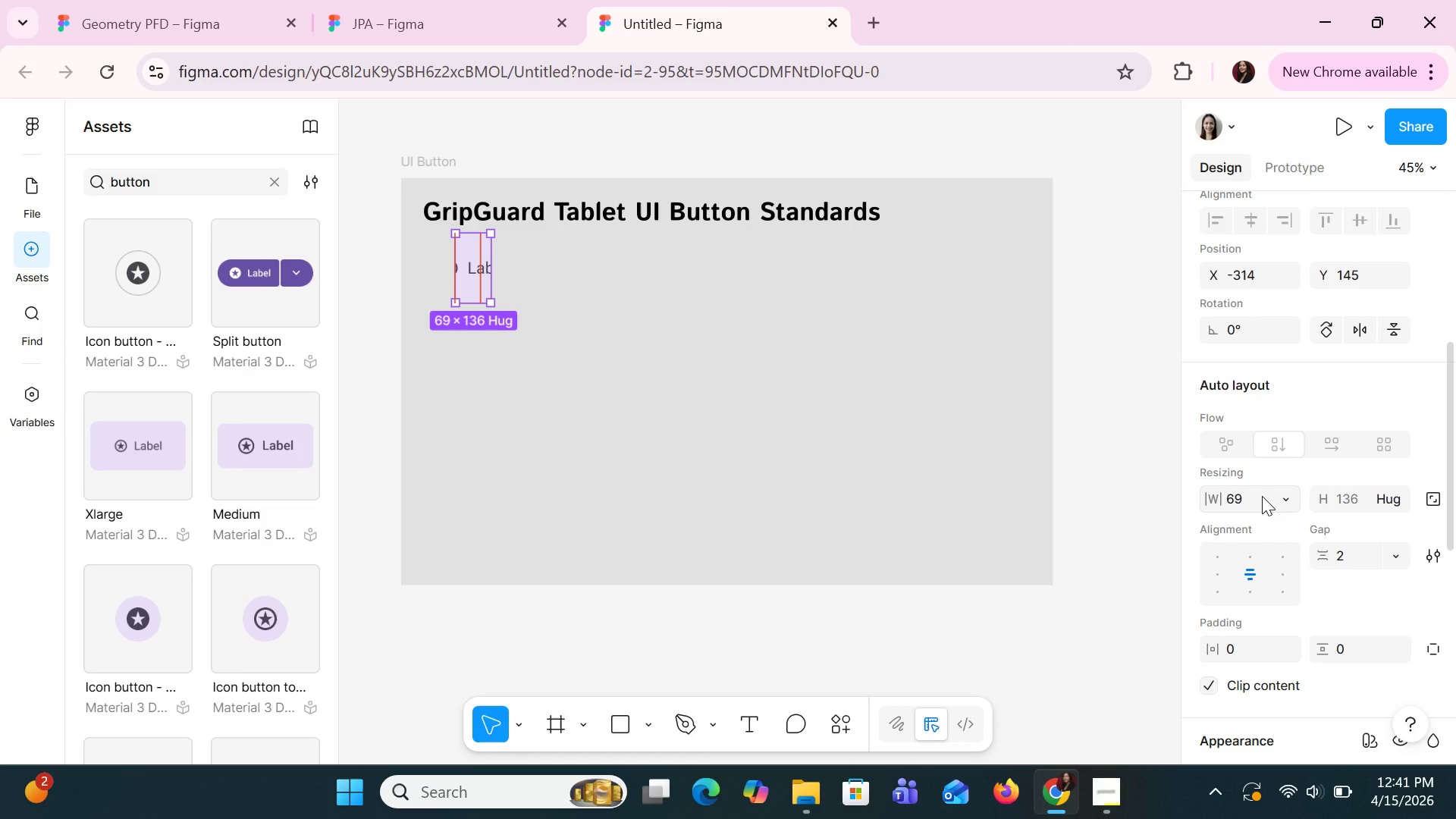 
key(Control+ControlLeft)
 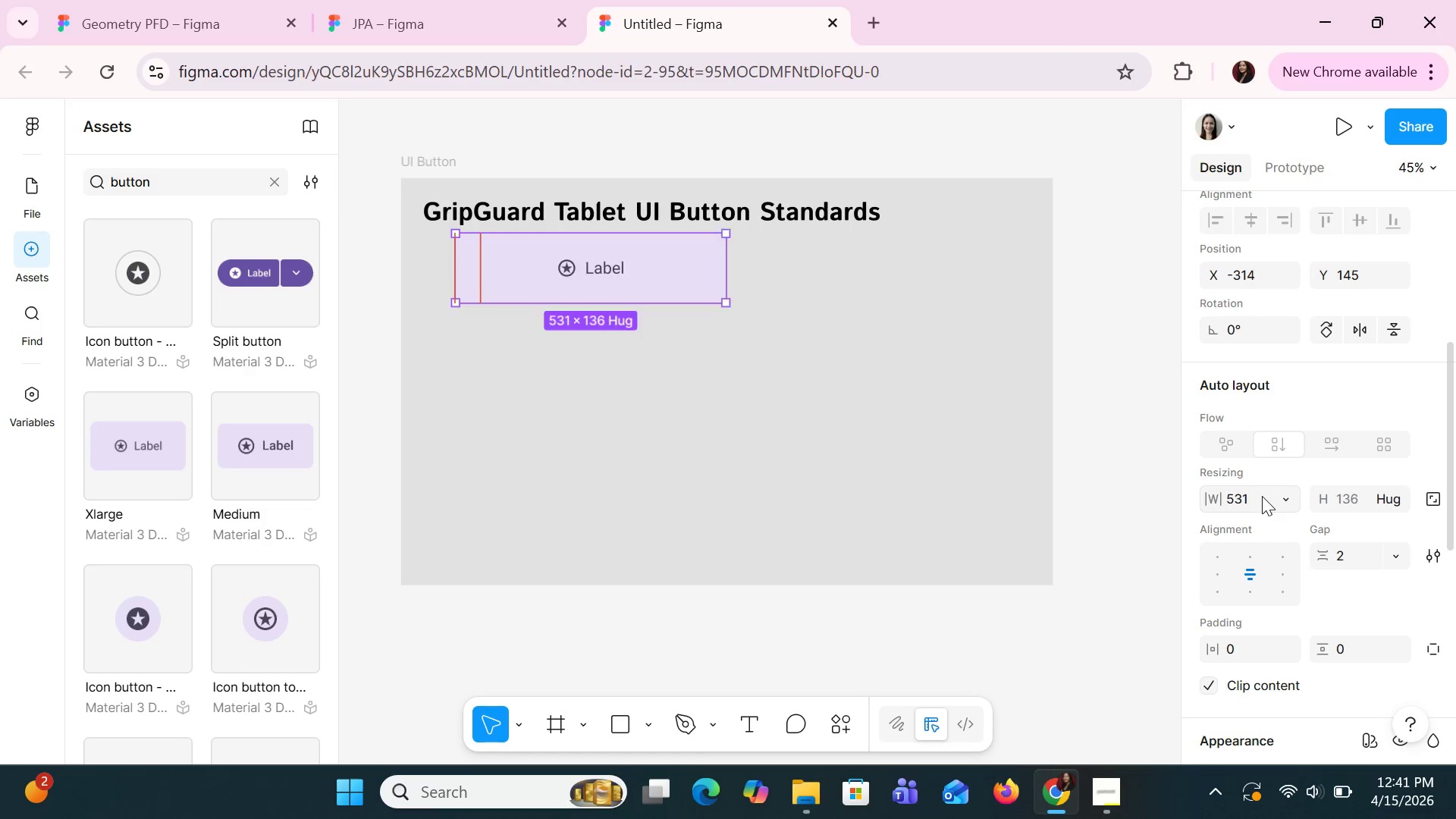 
key(Control+Z)
 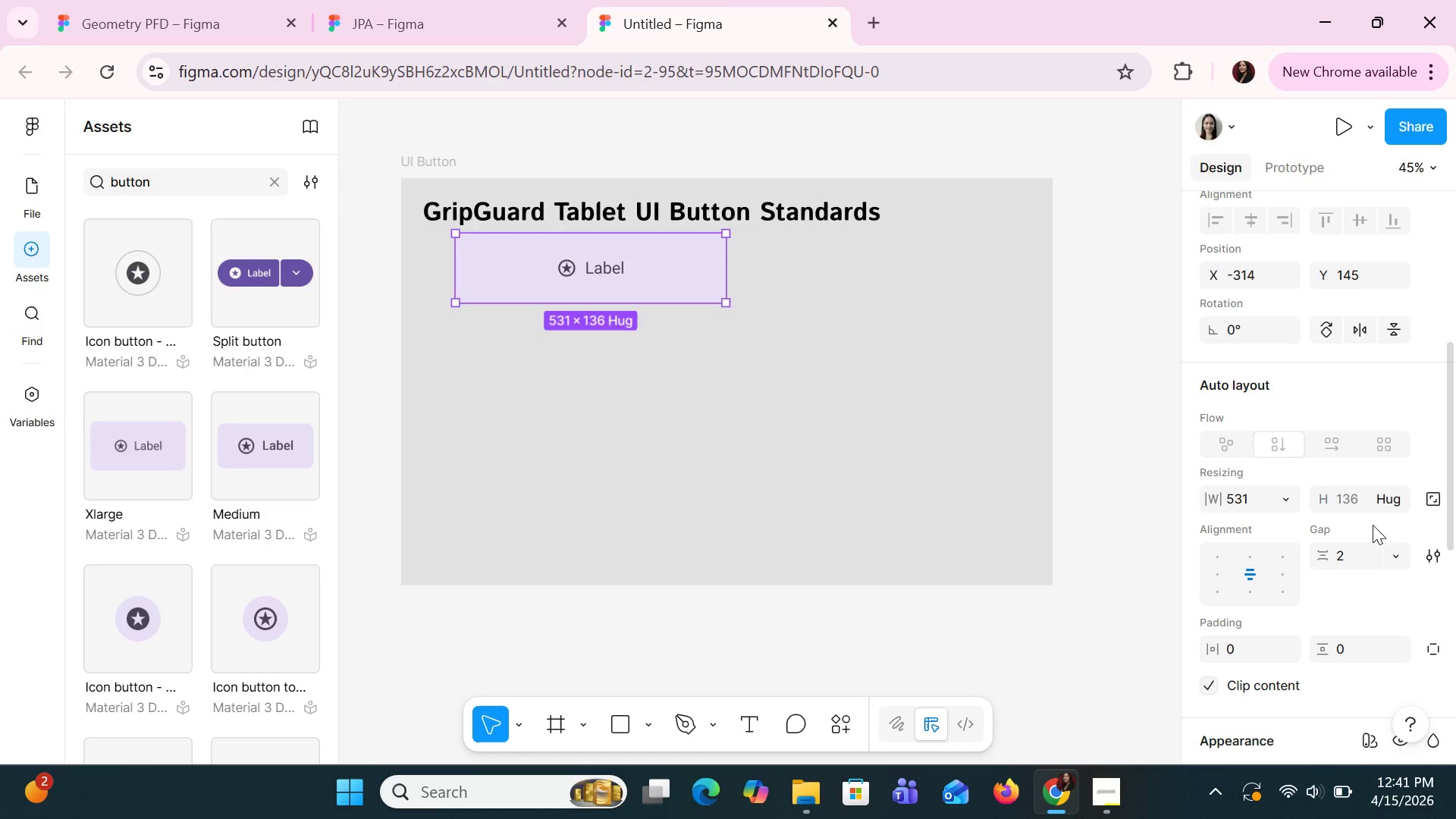 
left_click([1355, 491])
 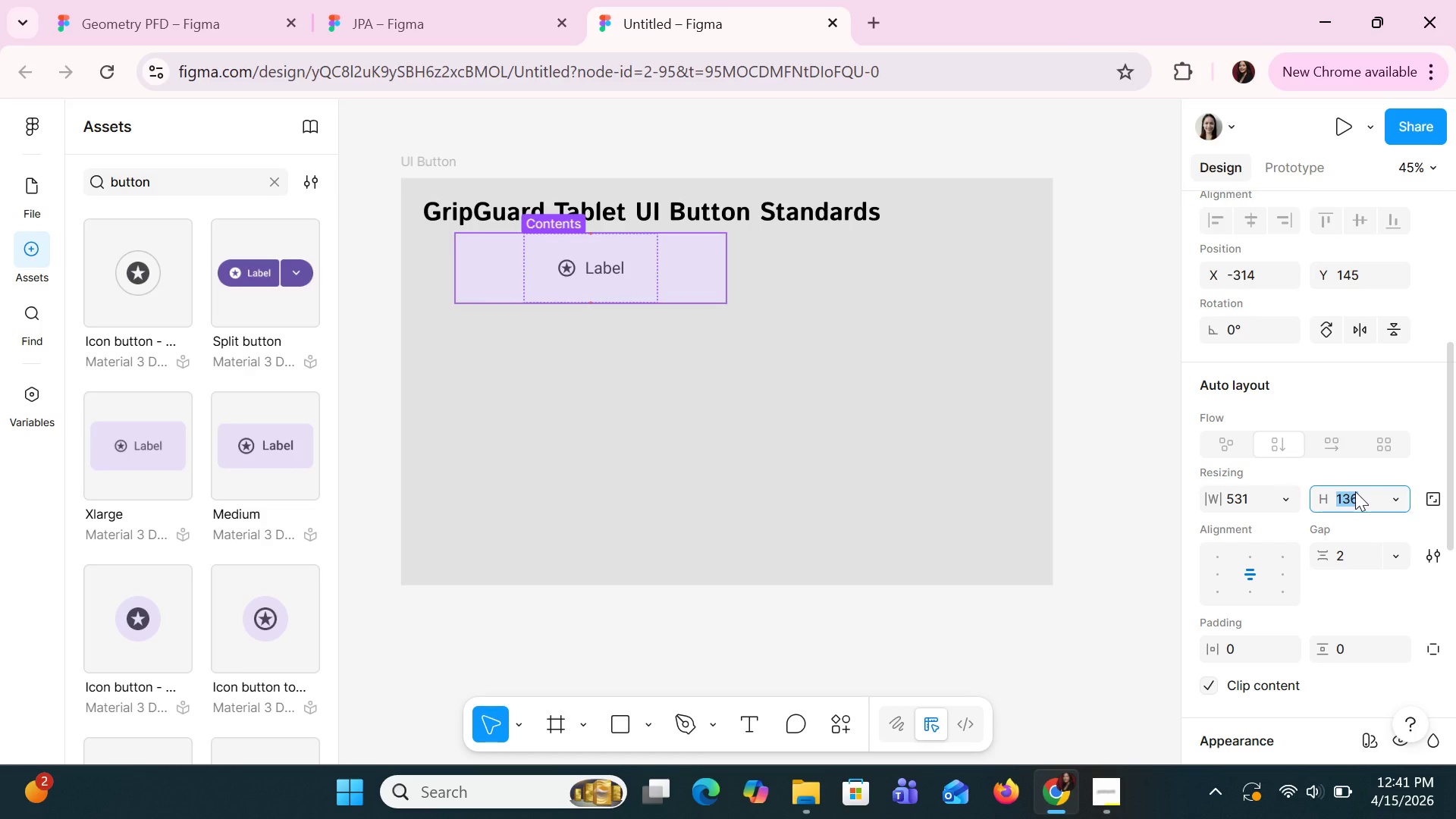 
type(60)
 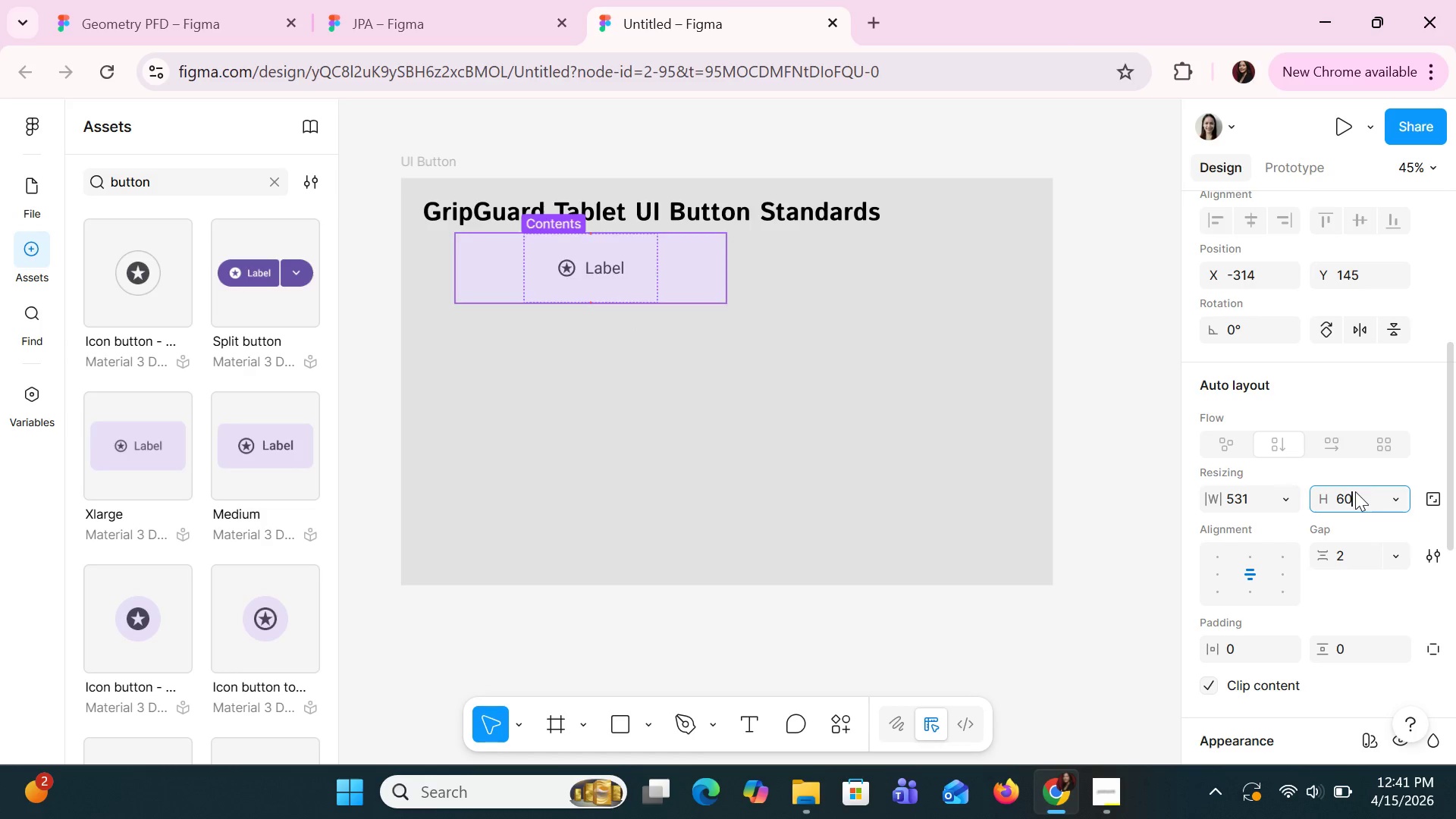 
key(Enter)
 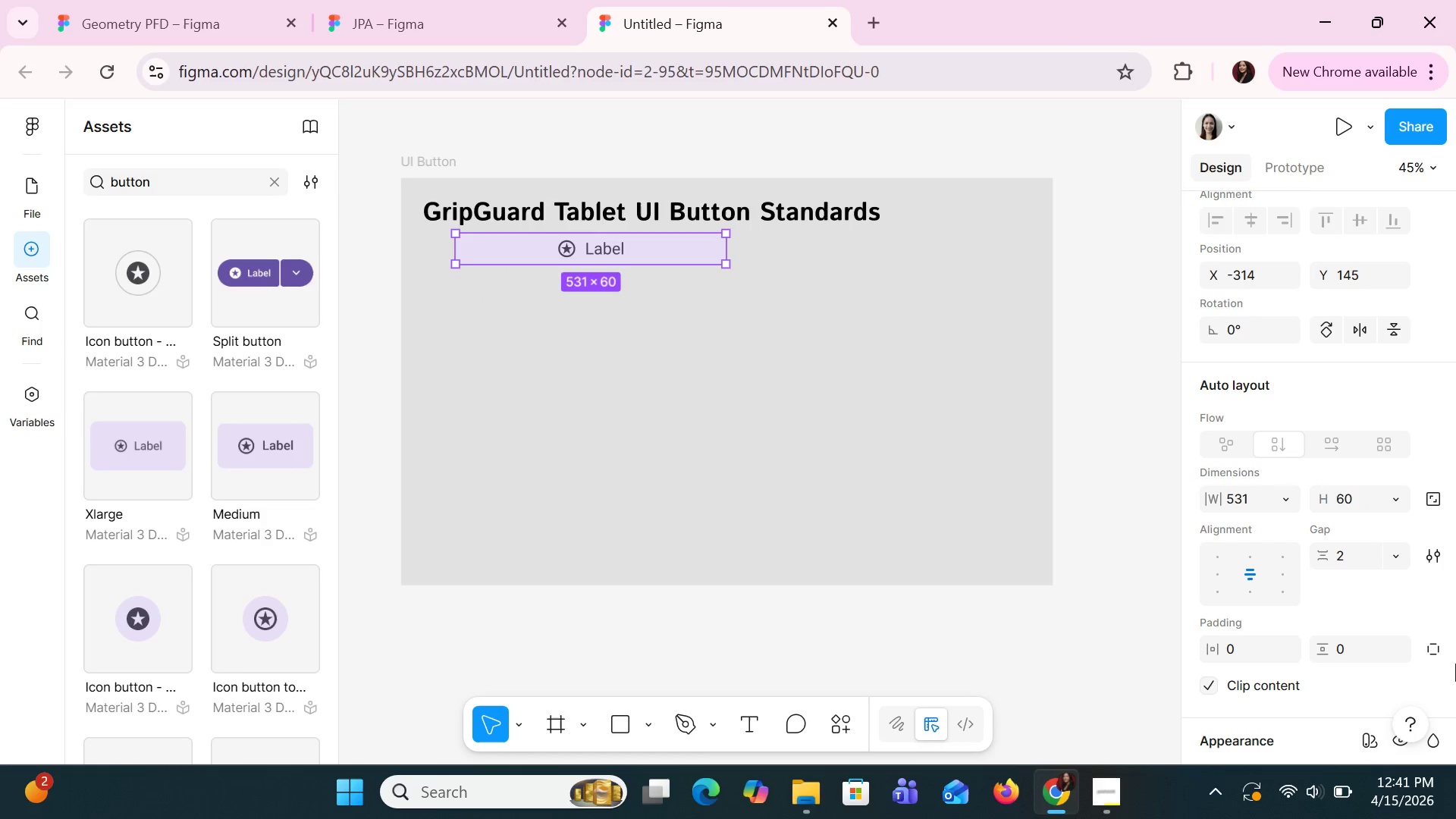 
left_click([1239, 507])
 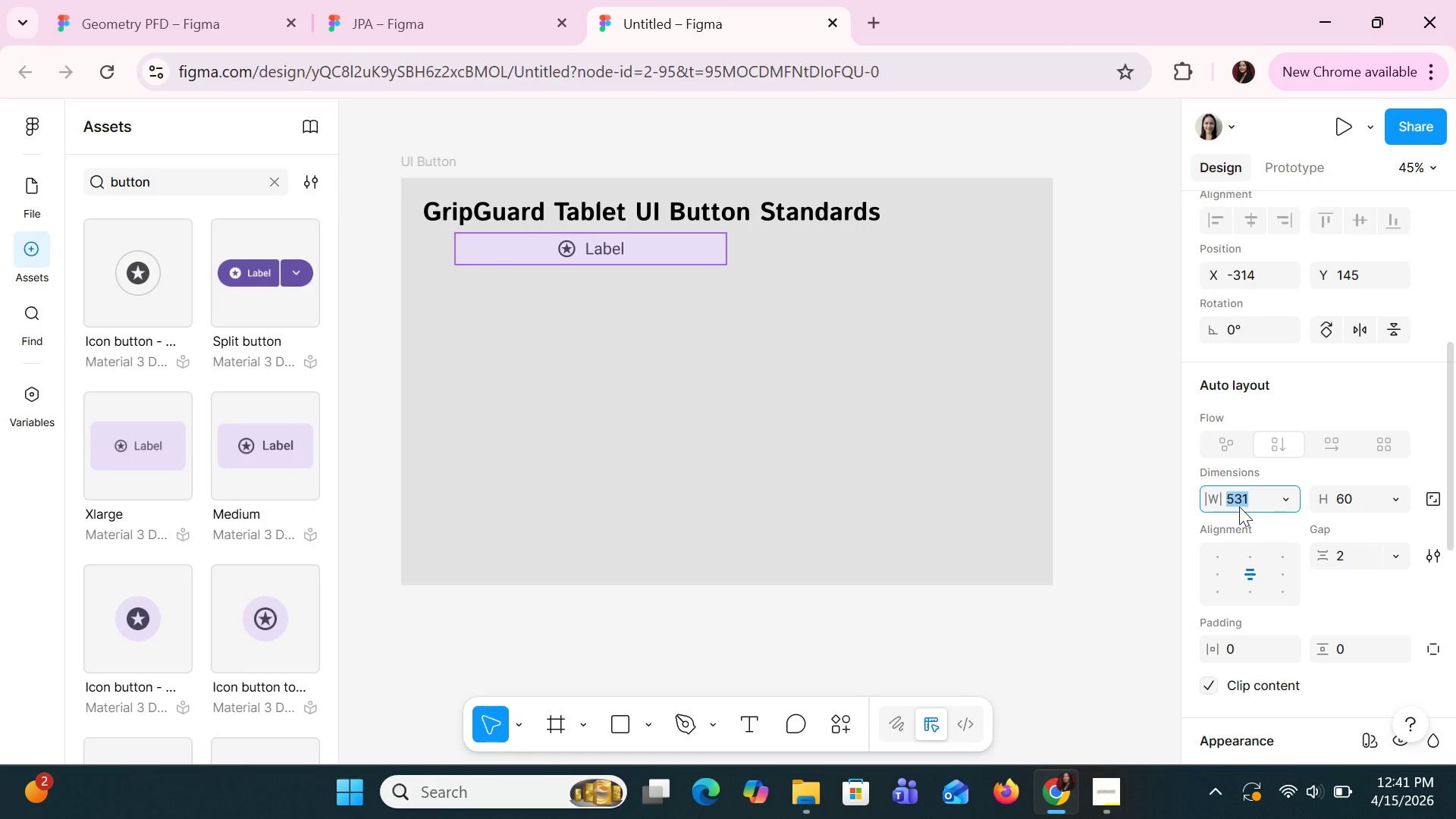 
type(56)
 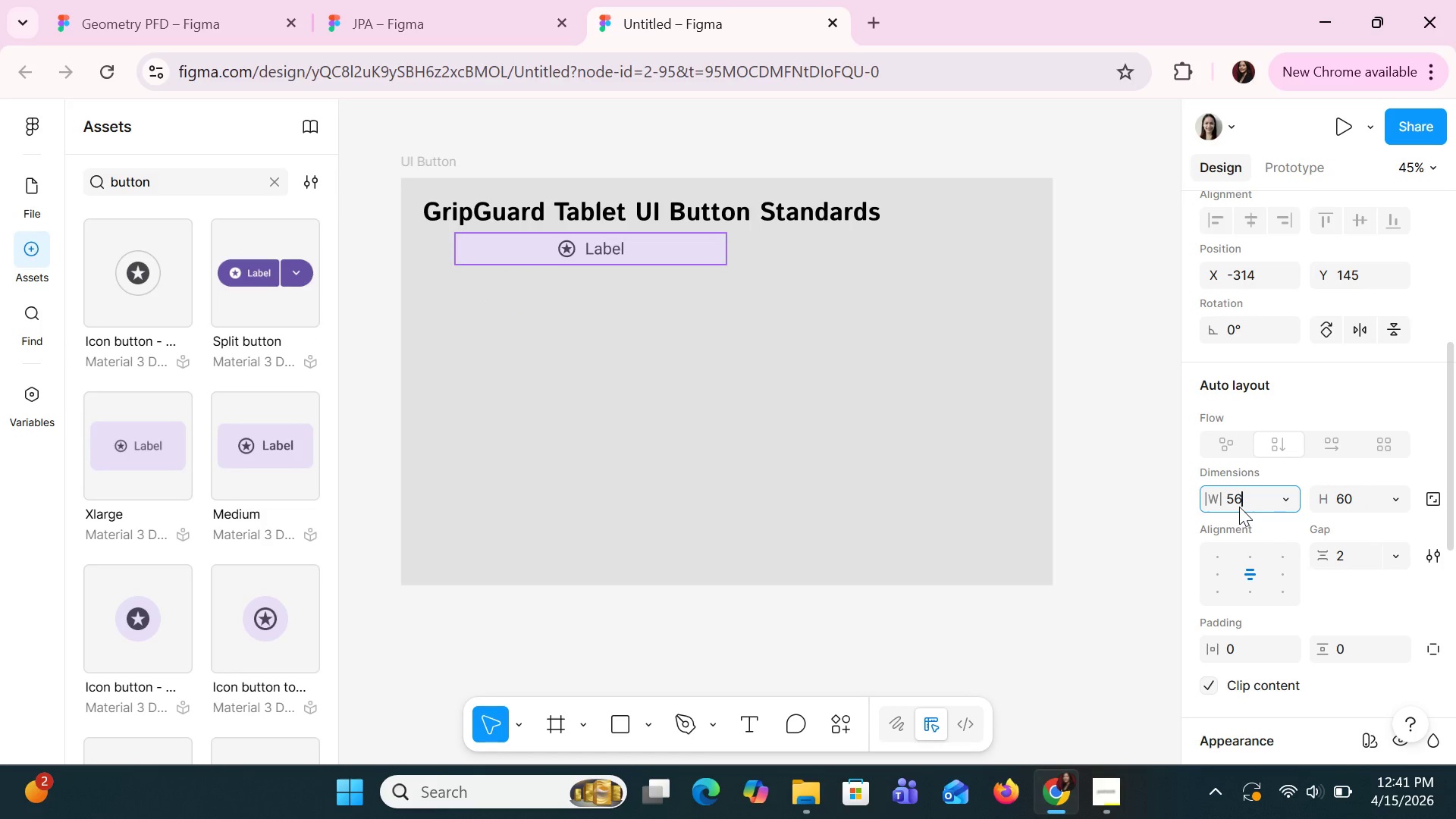 
key(Enter)
 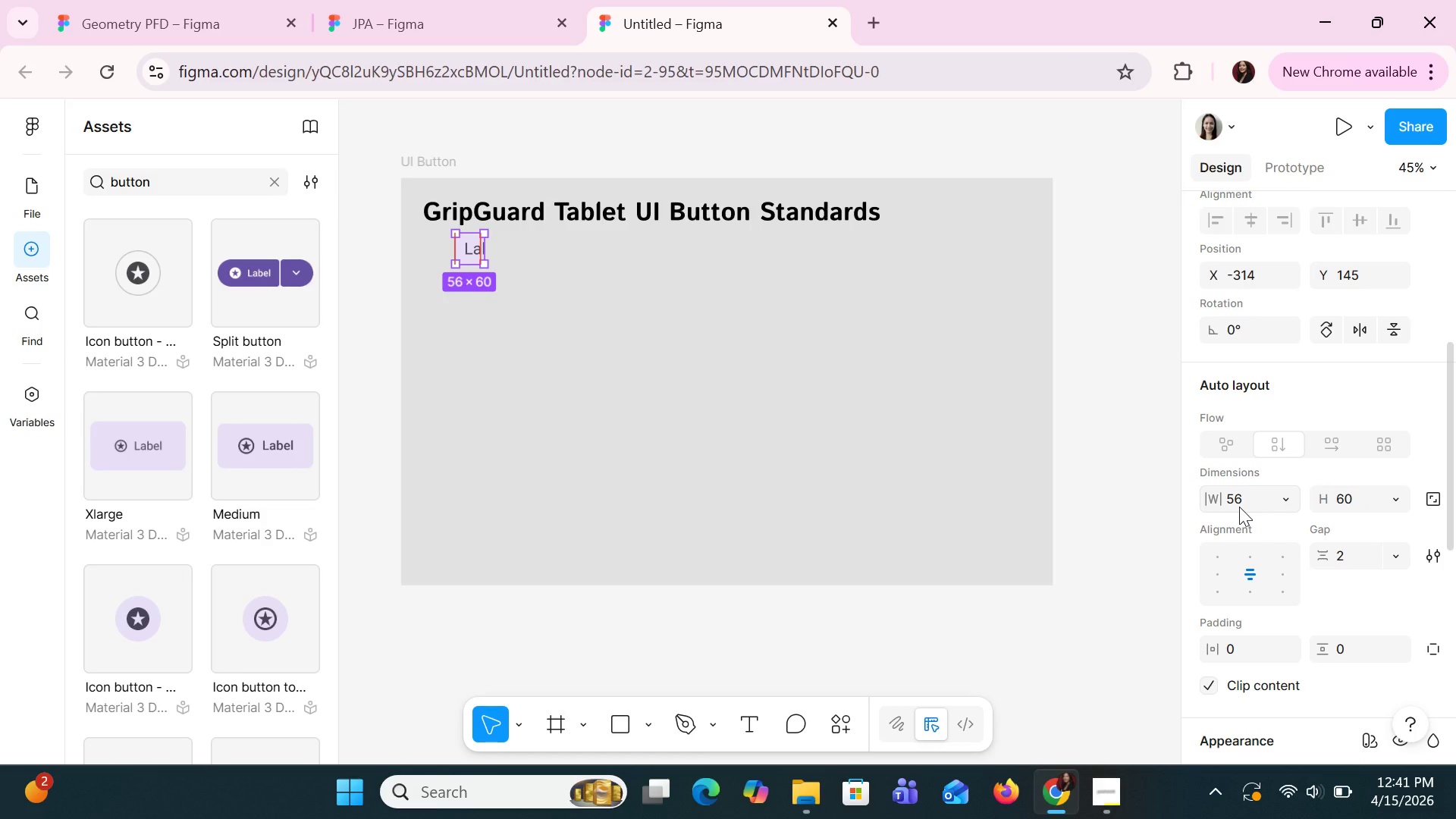 
key(Control+Z)
 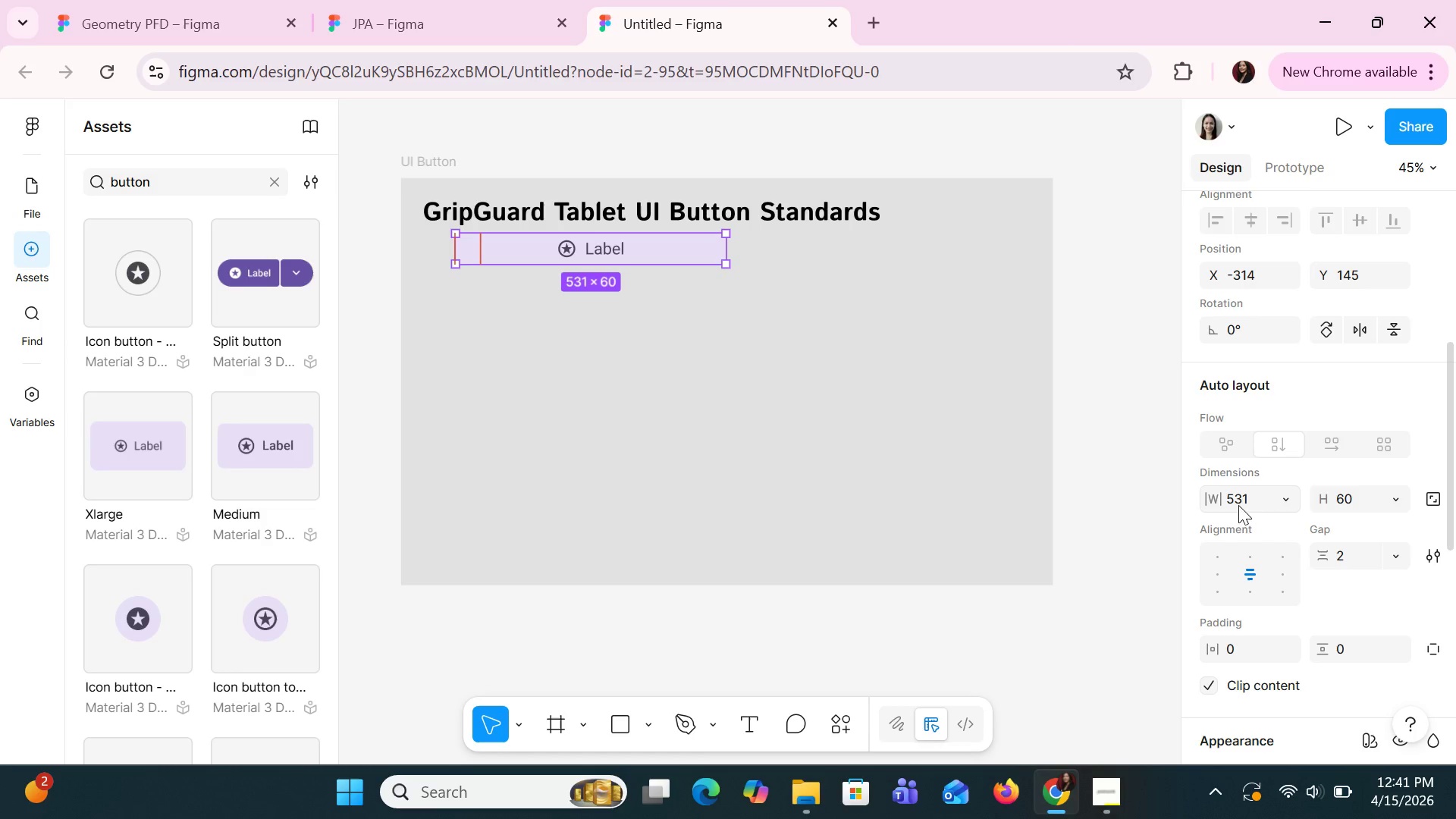 
left_click([742, 401])
 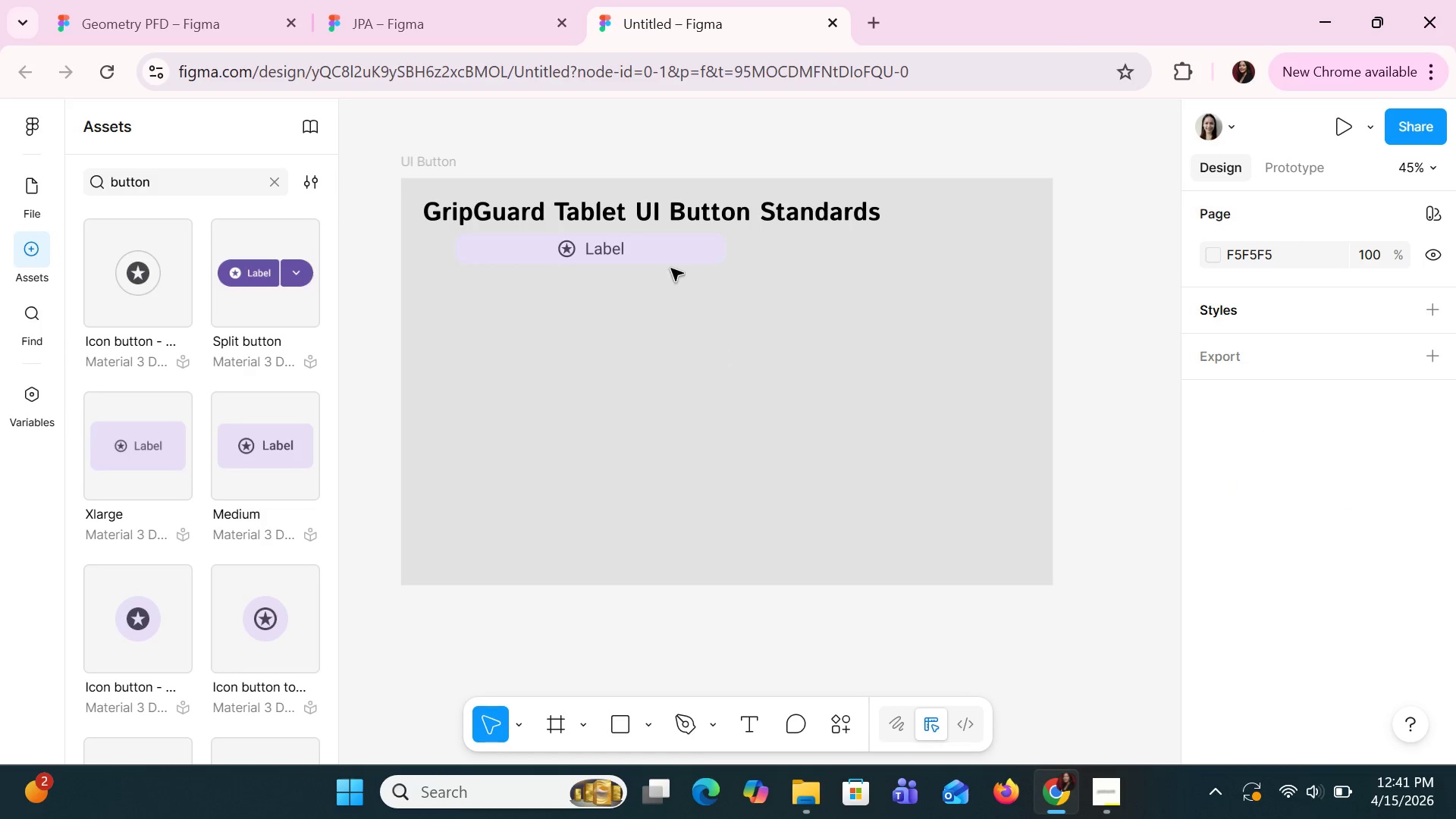 
left_click([664, 253])
 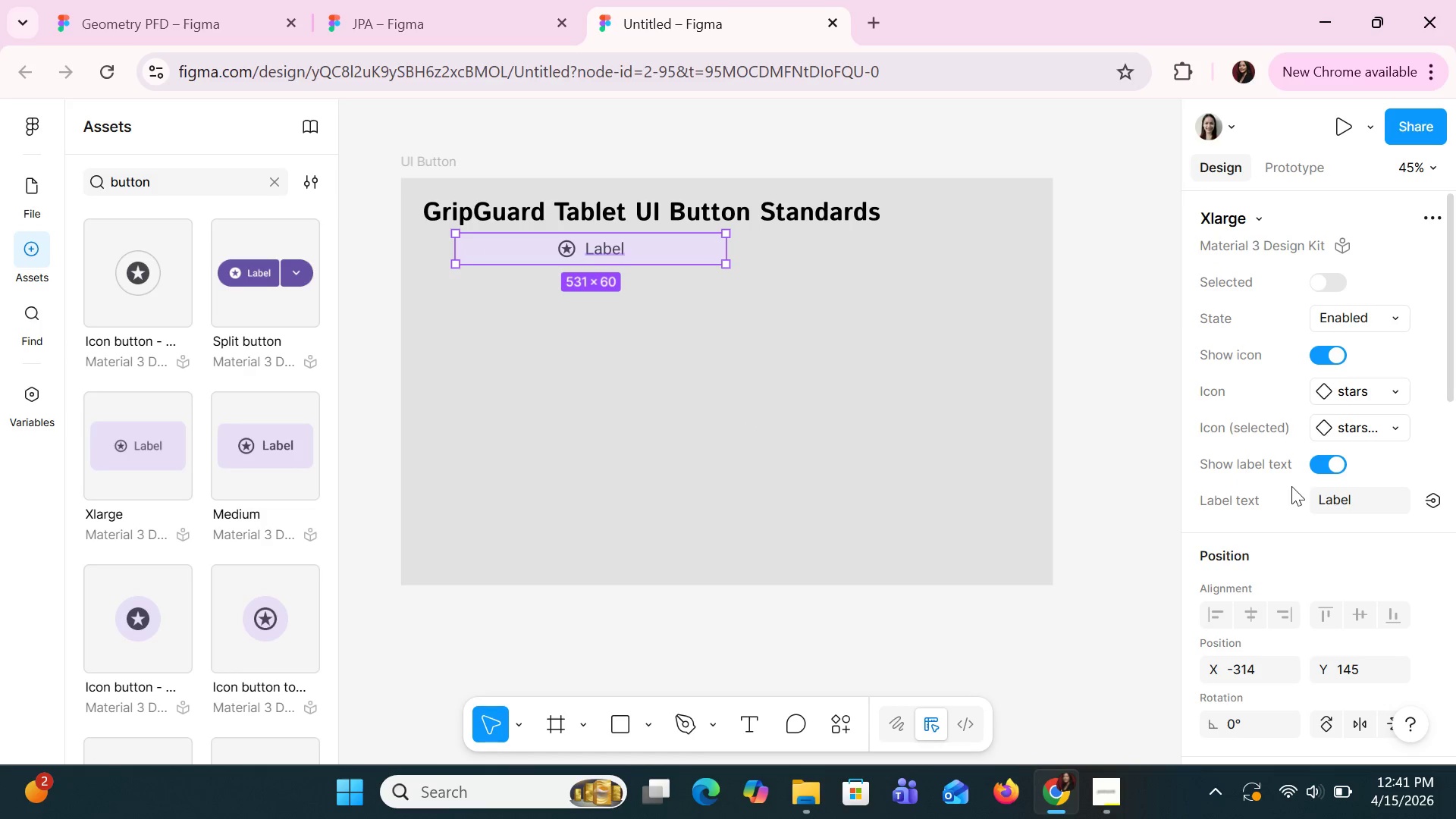 
scroll: coordinate [1311, 501], scroll_direction: down, amount: 6.0
 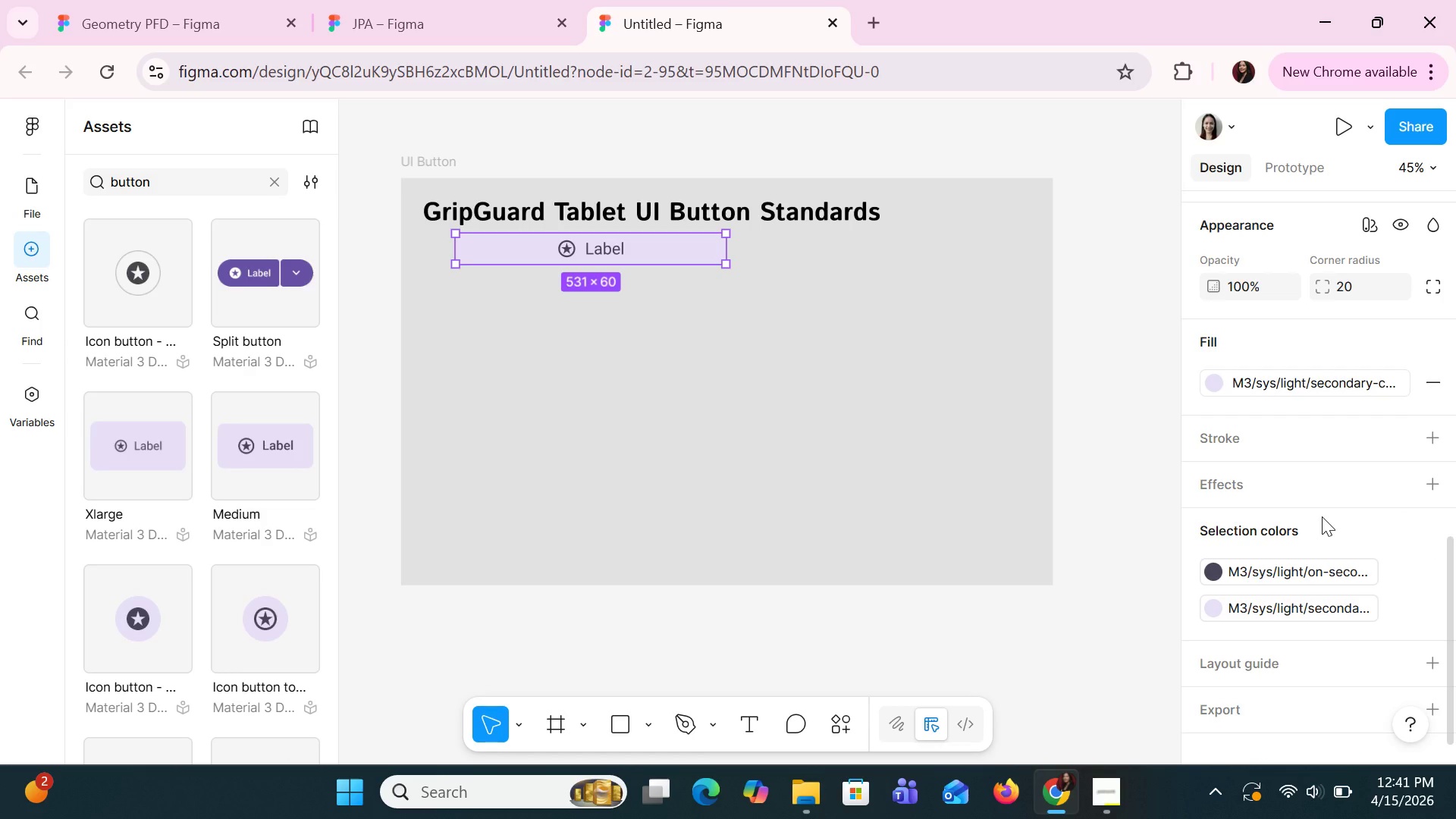 
mouse_move([1356, 500])
 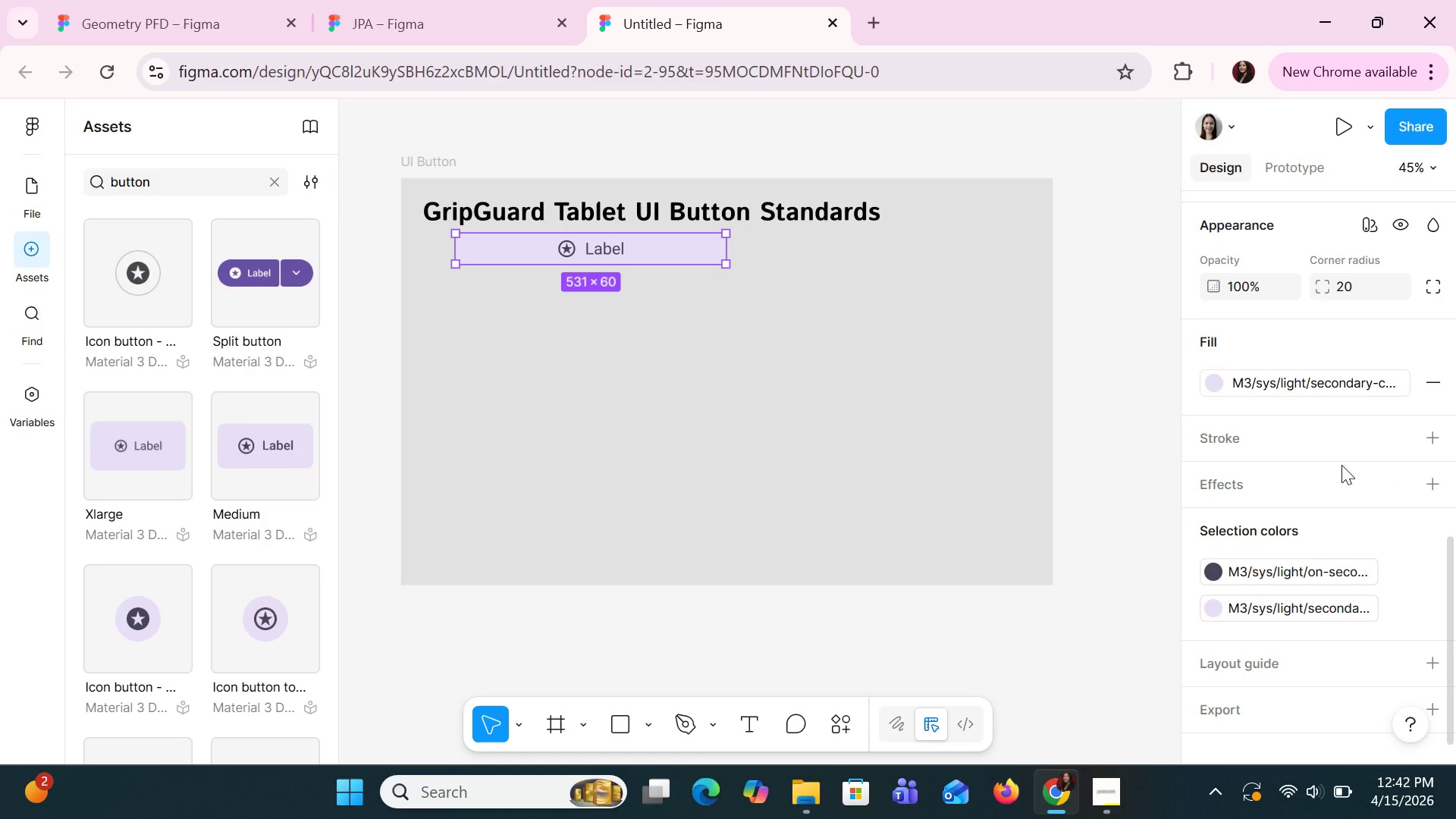 
wait(46.74)
 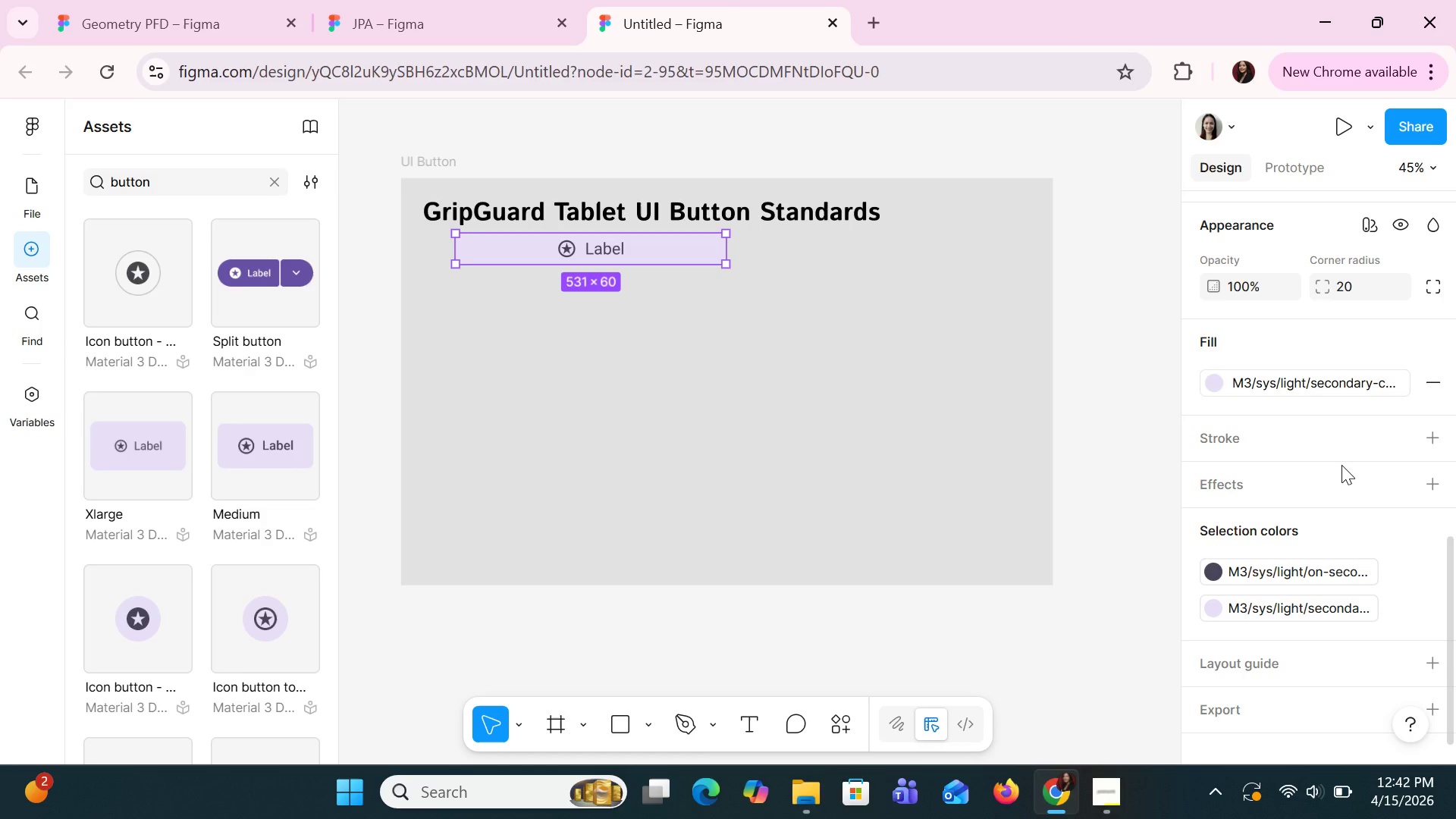 
left_click([612, 721])
 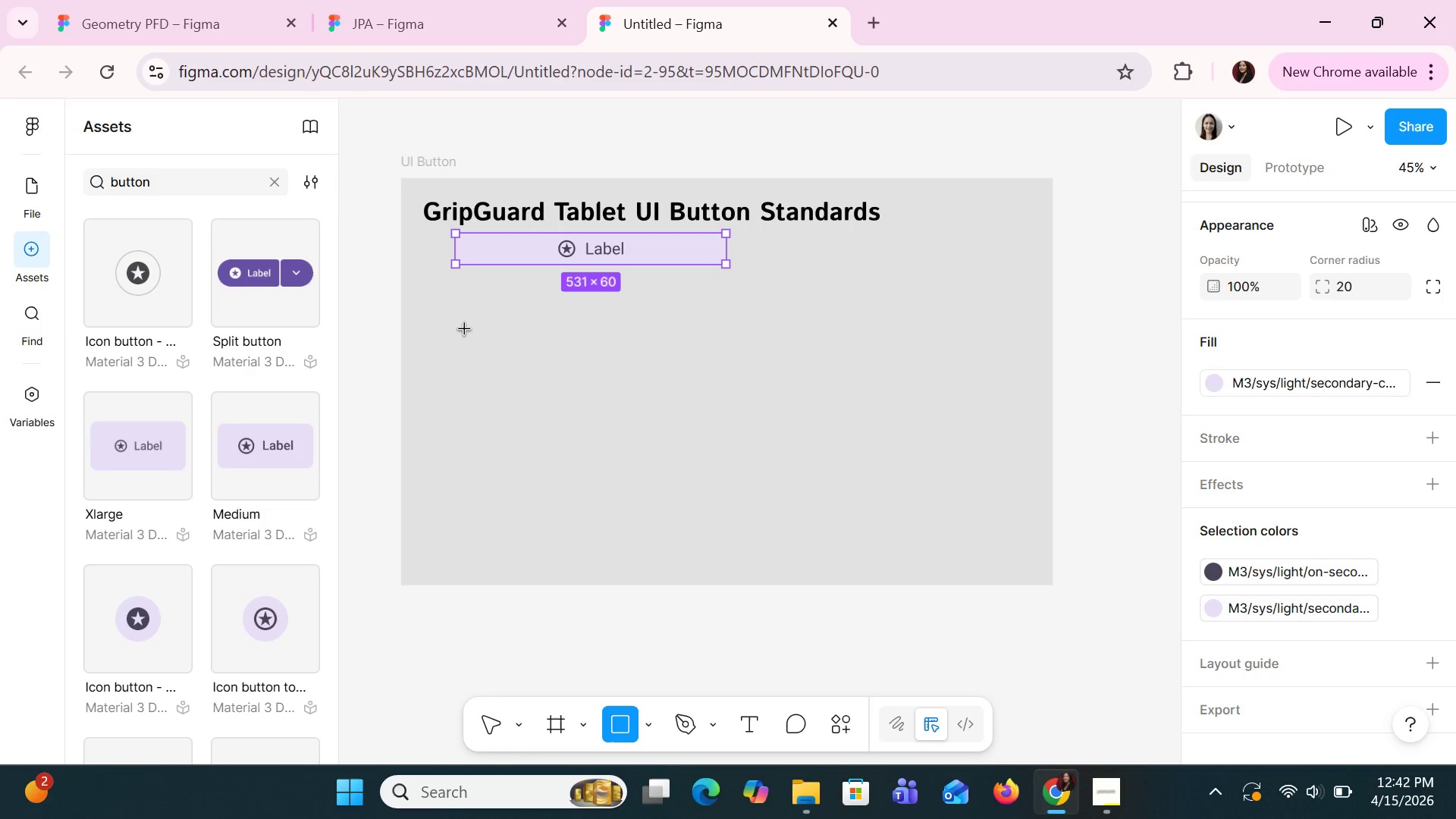 
left_click_drag(start_coordinate=[454, 300], to_coordinate=[636, 362])
 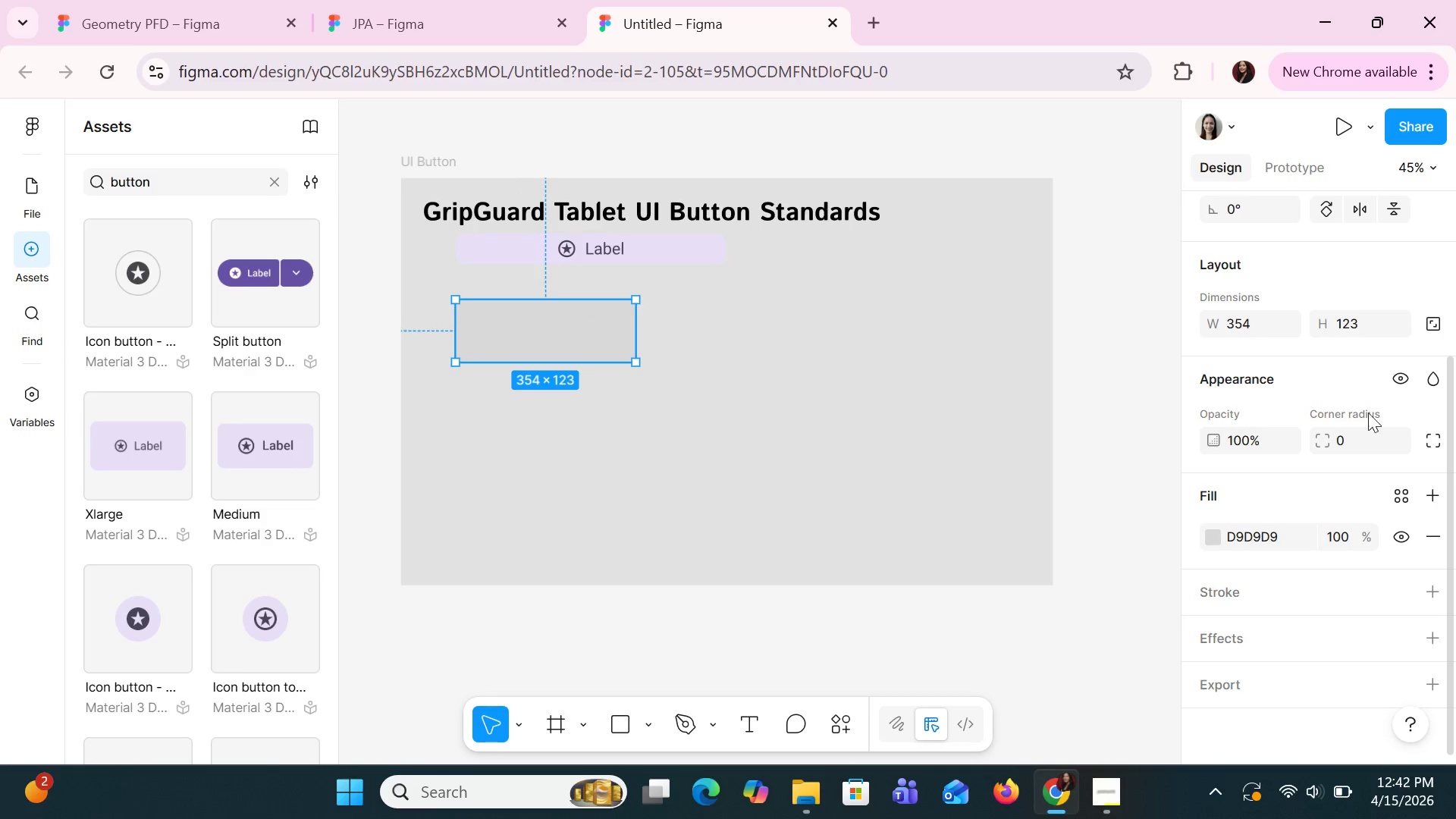 
scroll: coordinate [1322, 364], scroll_direction: up, amount: 1.0
 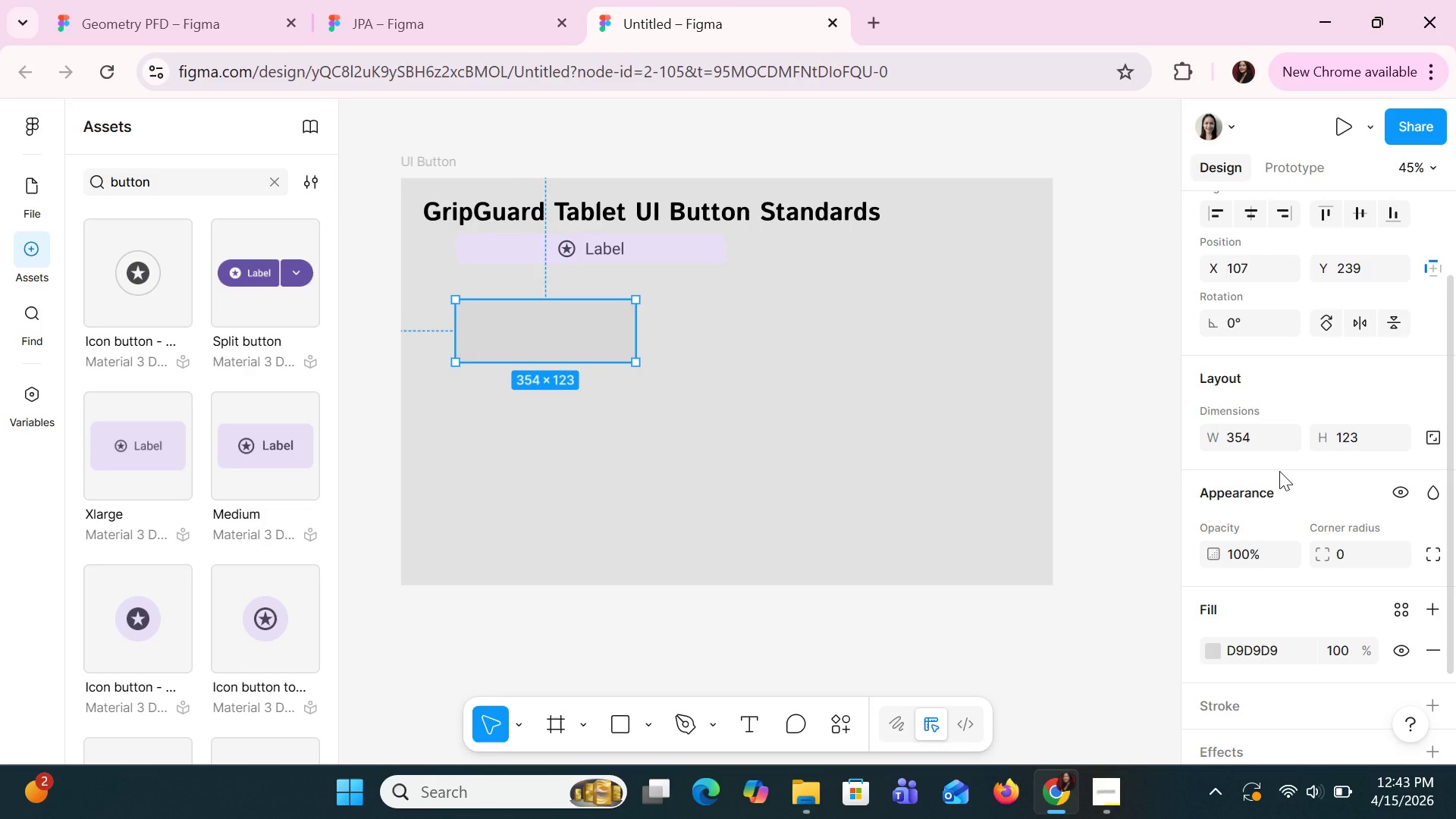 
wait(21.17)
 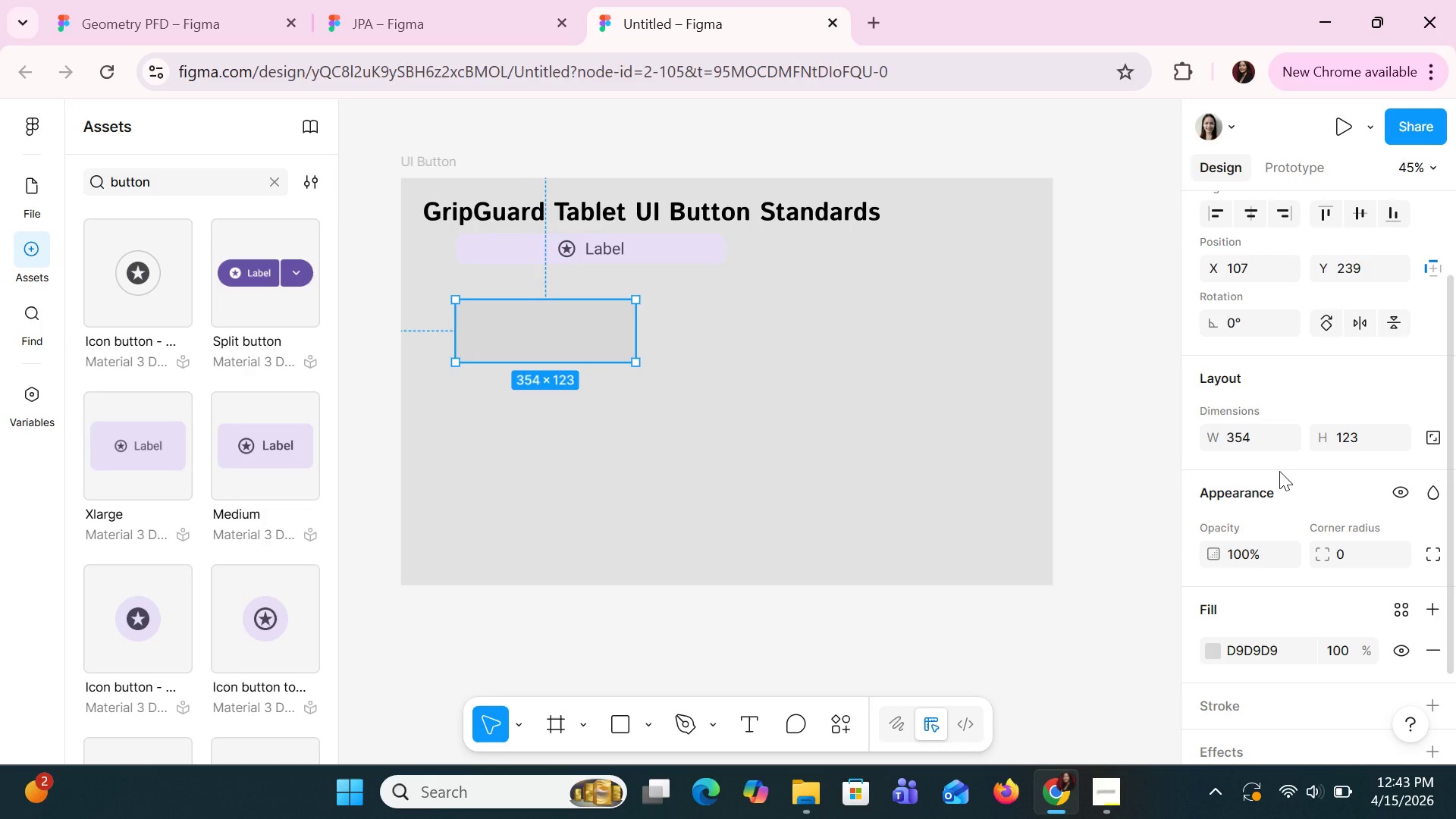 
left_click([1240, 441])
 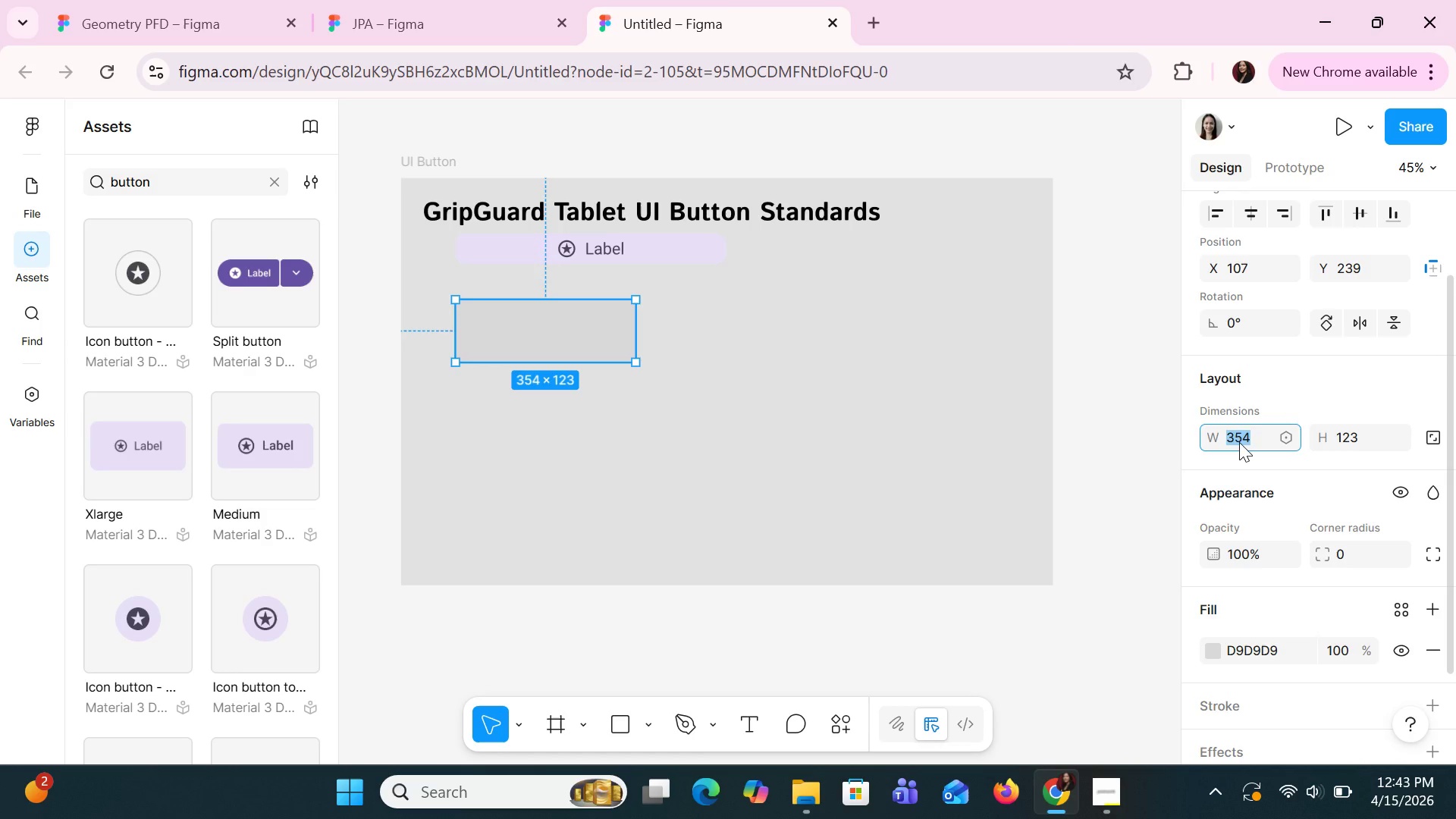 
type(60)
 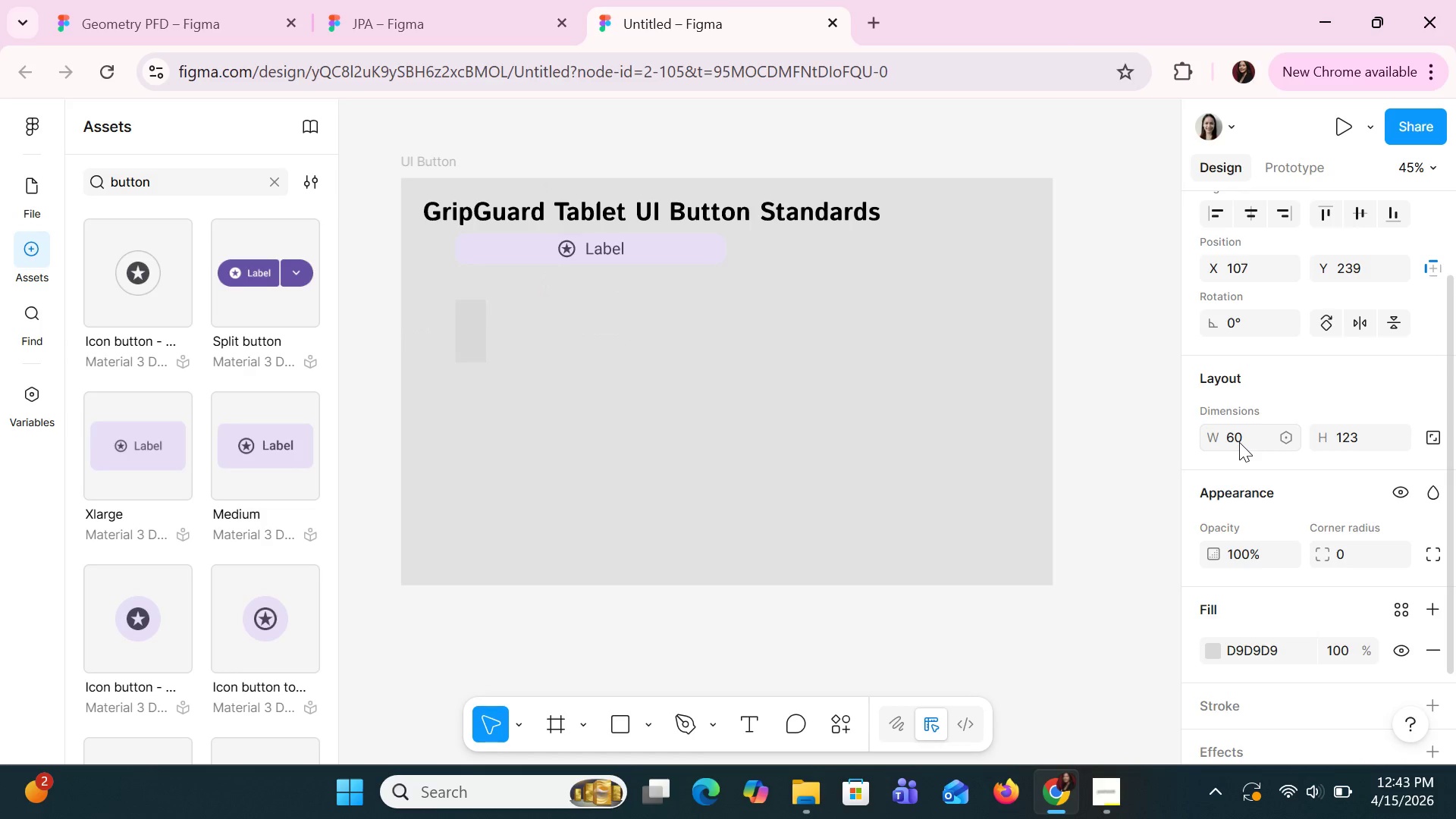 
key(Enter)
 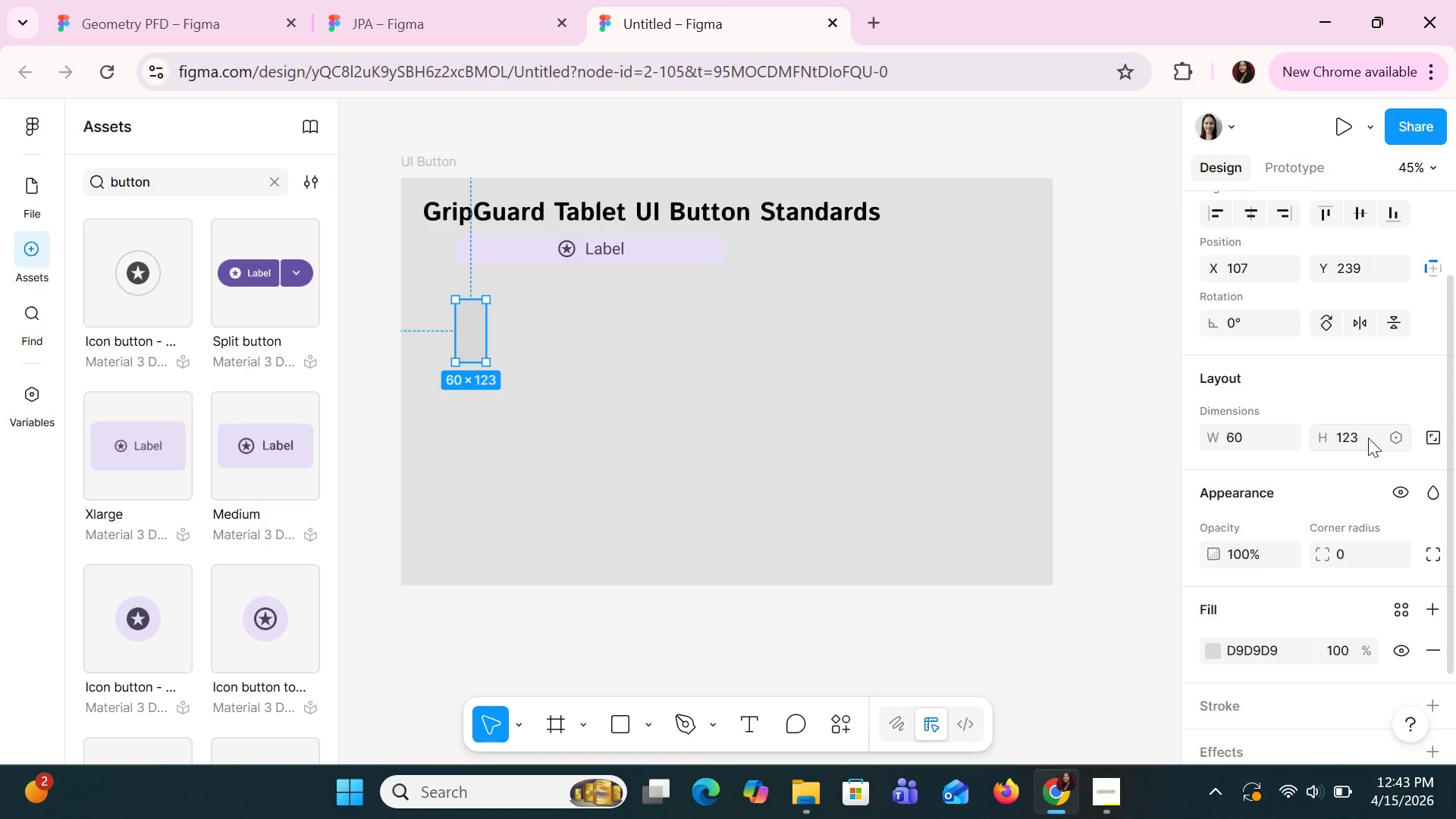 
left_click([1371, 438])
 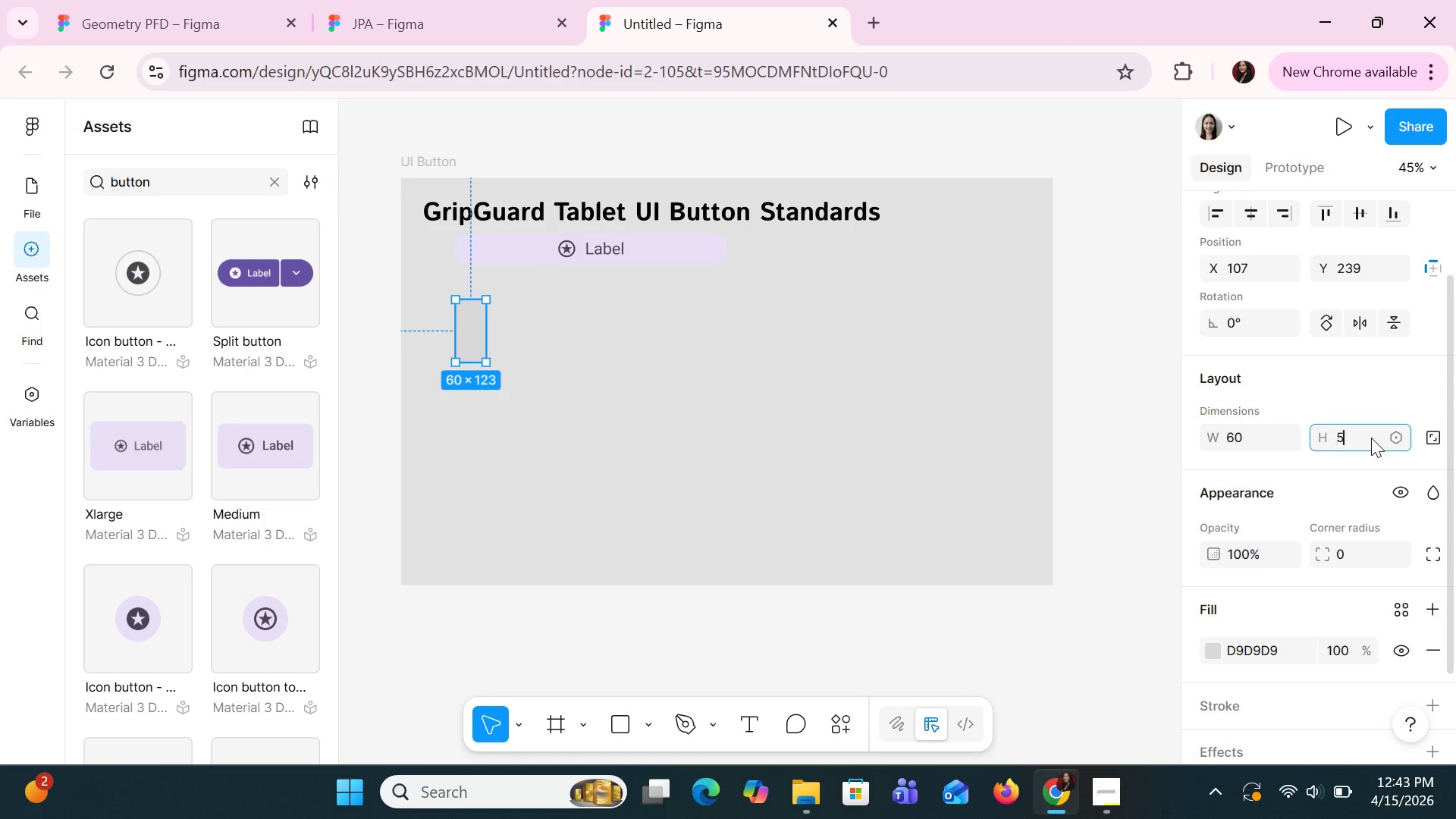 
type(56)
 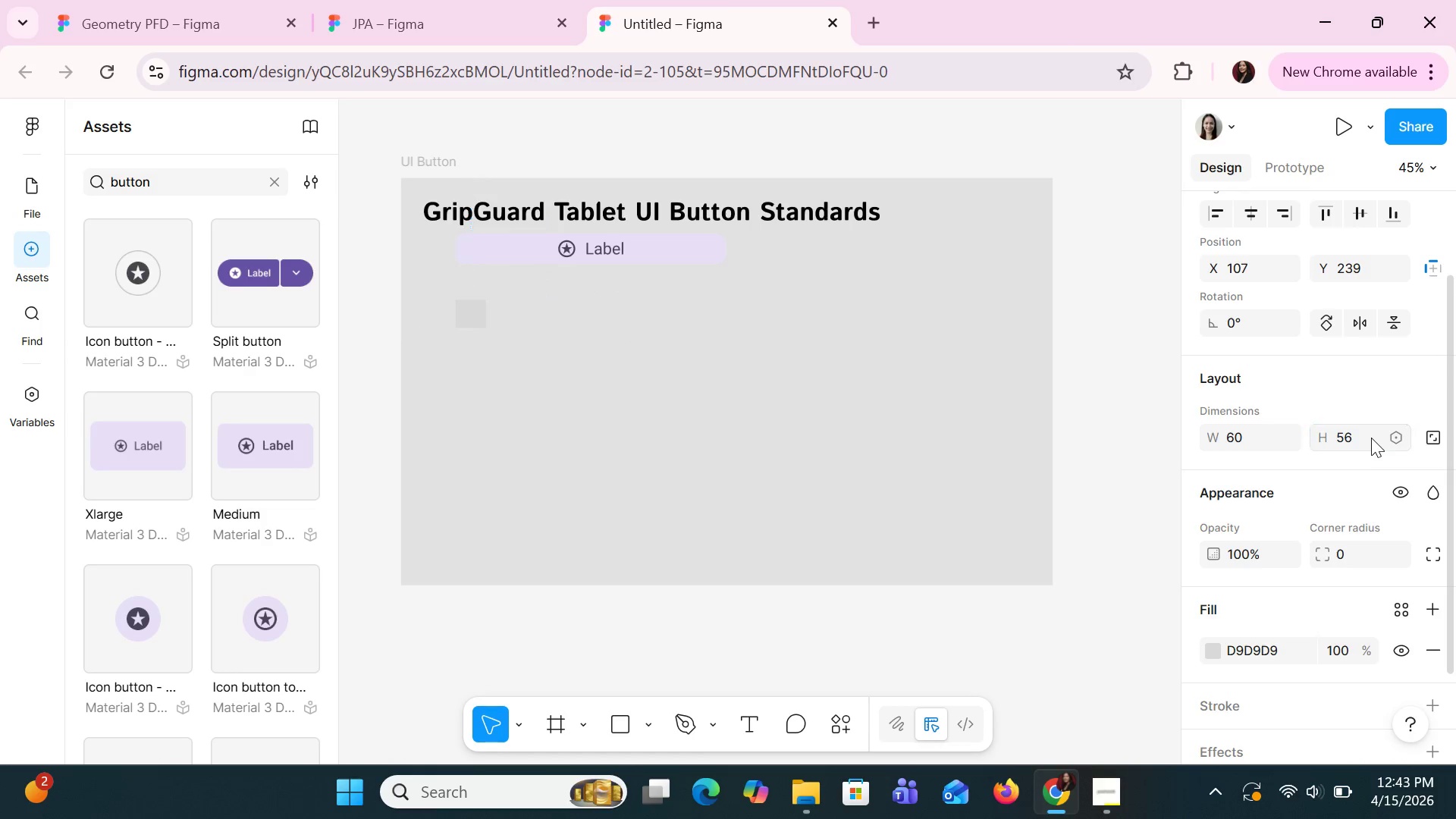 
key(Enter)
 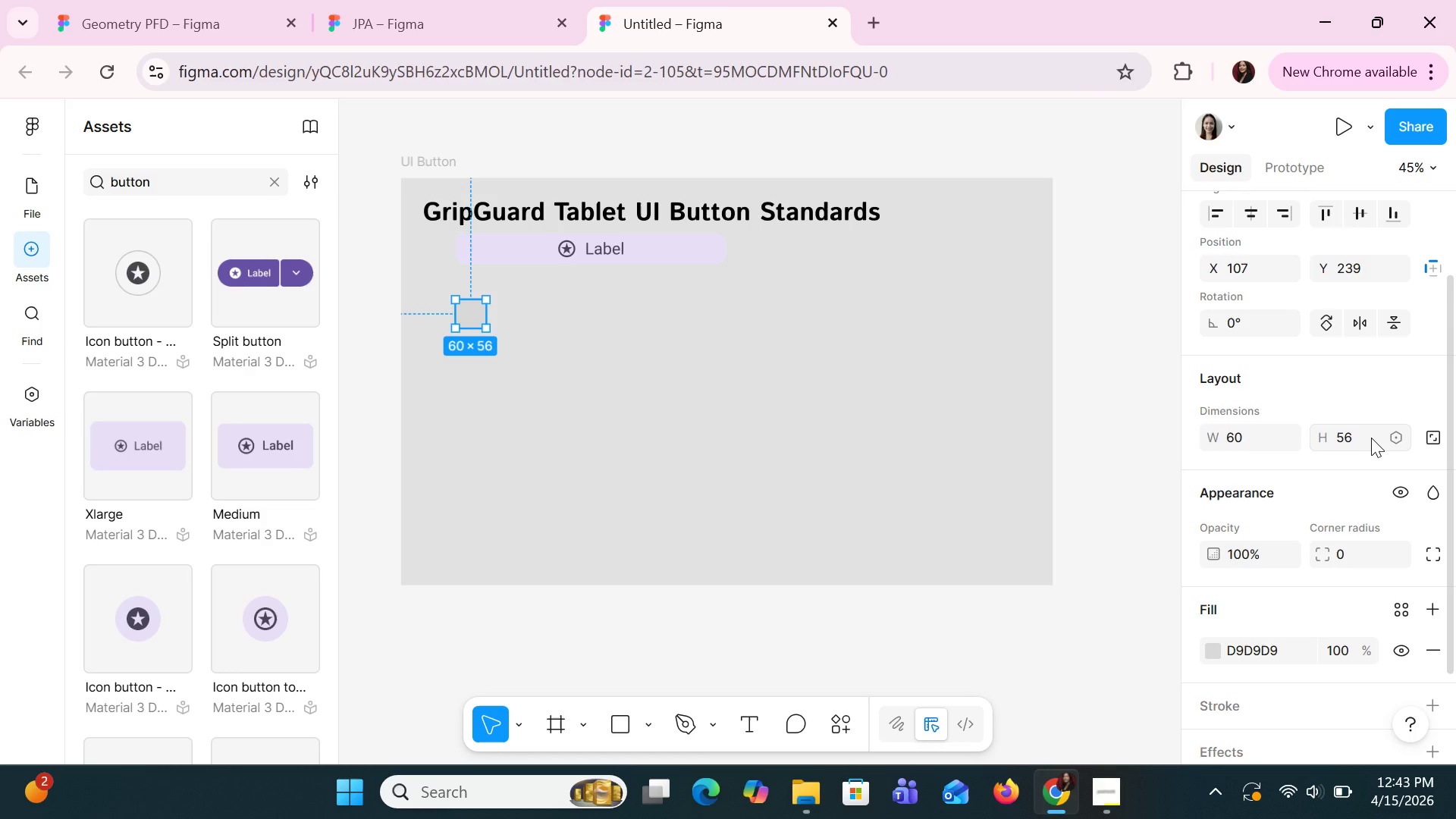 
wait(8.69)
 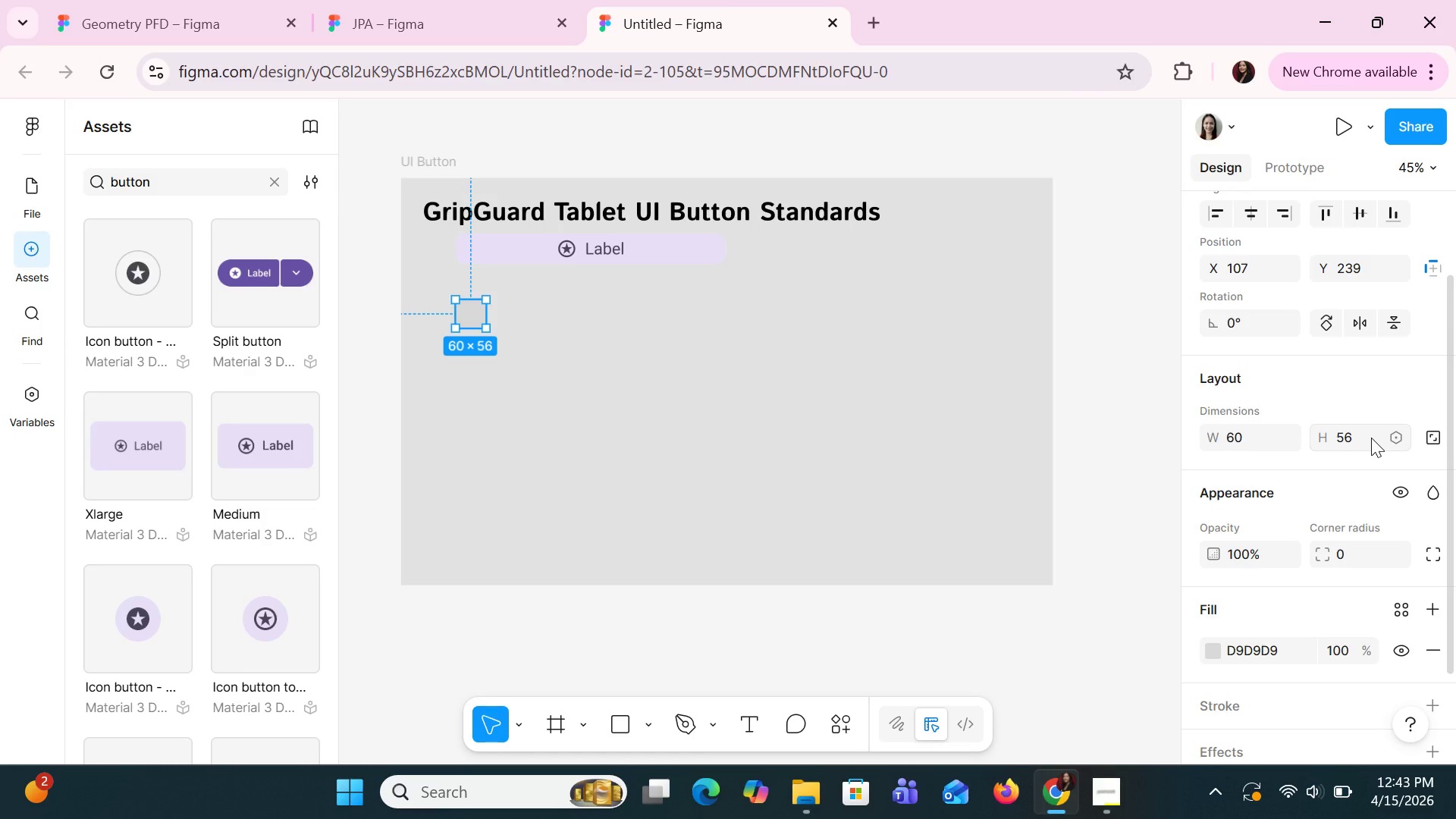 
key(Control+Z)
 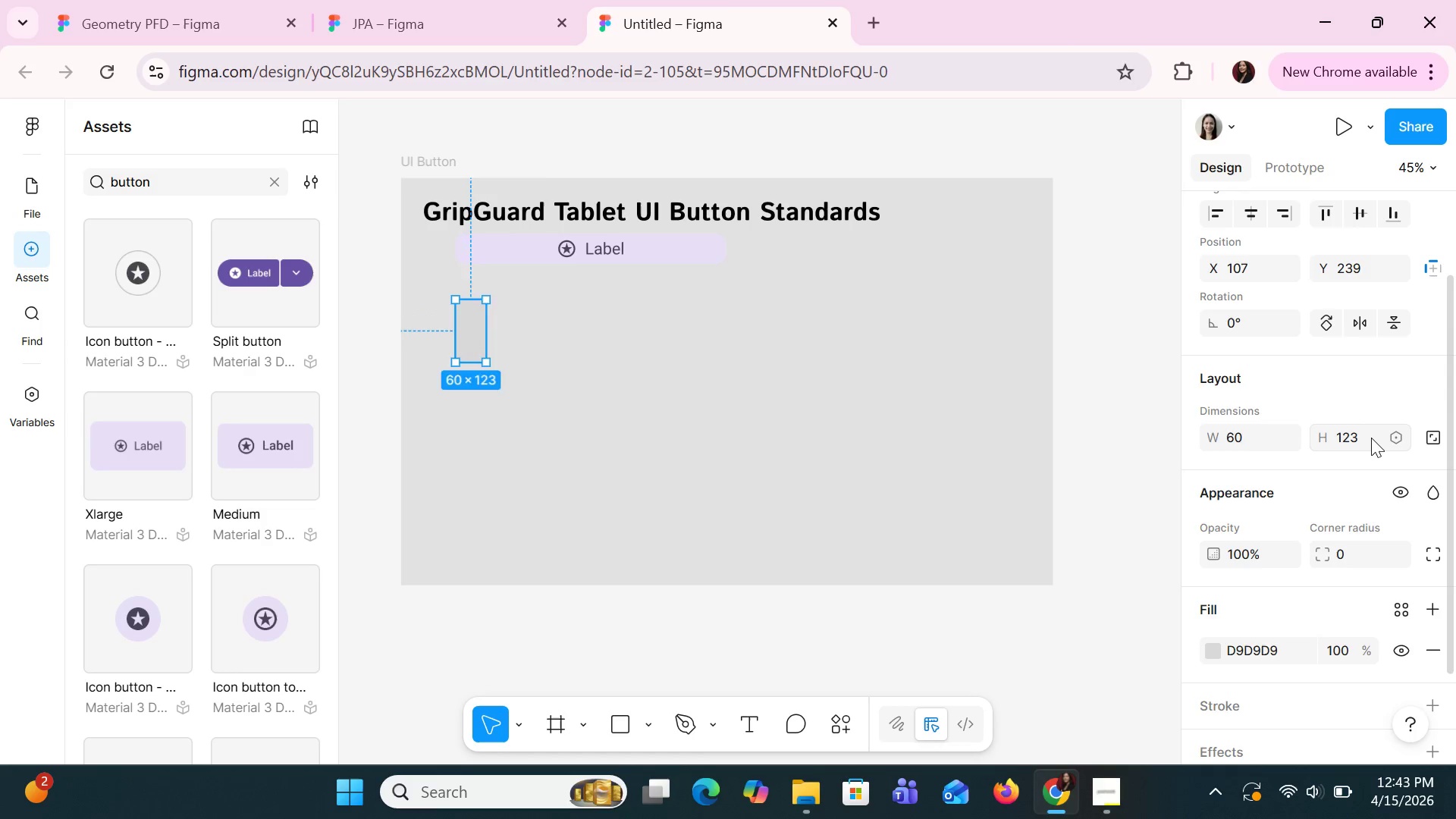 
key(Control+Z)
 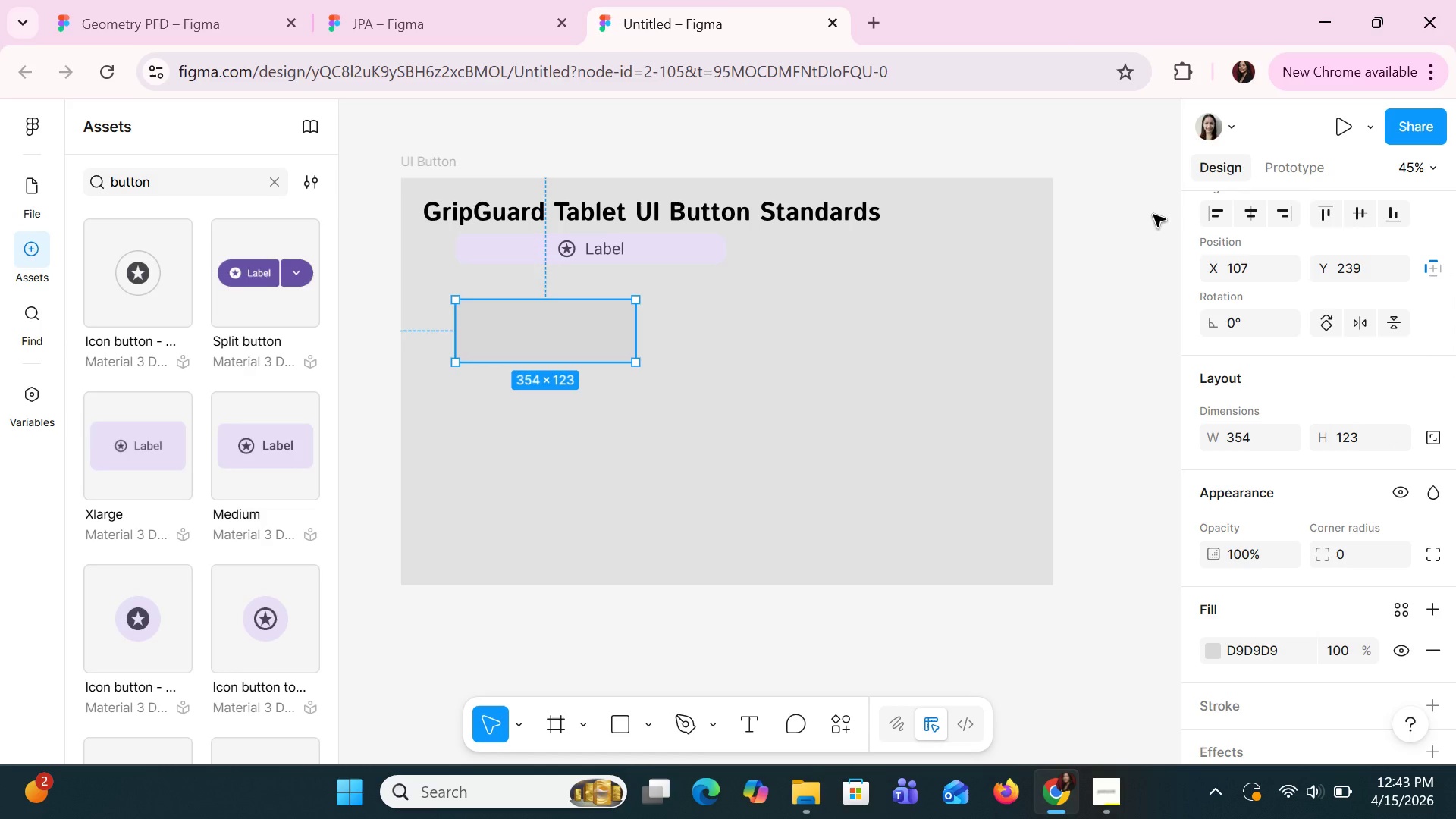 
wait(12.27)
 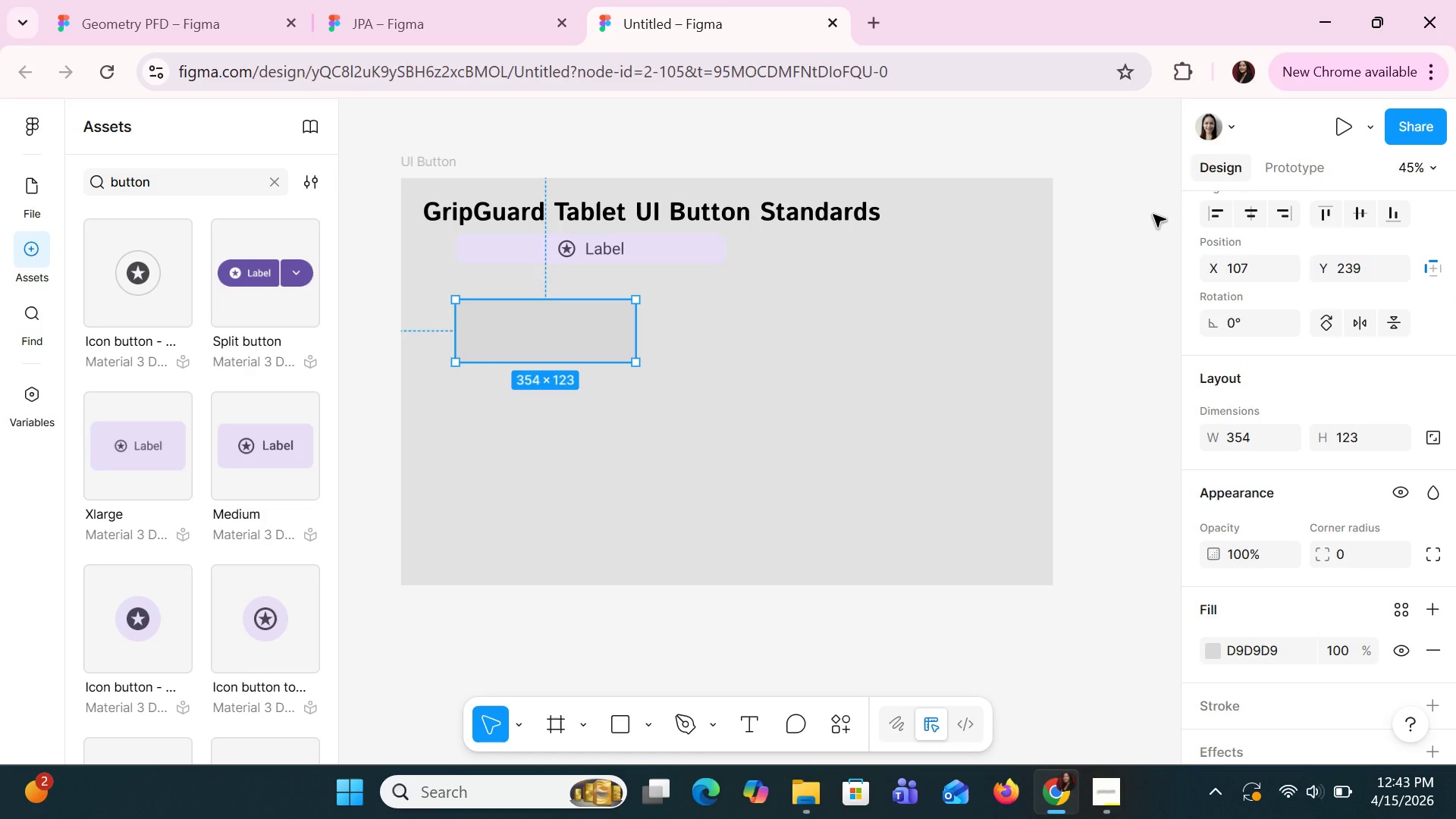 
scroll: coordinate [1280, 359], scroll_direction: up, amount: 3.0
 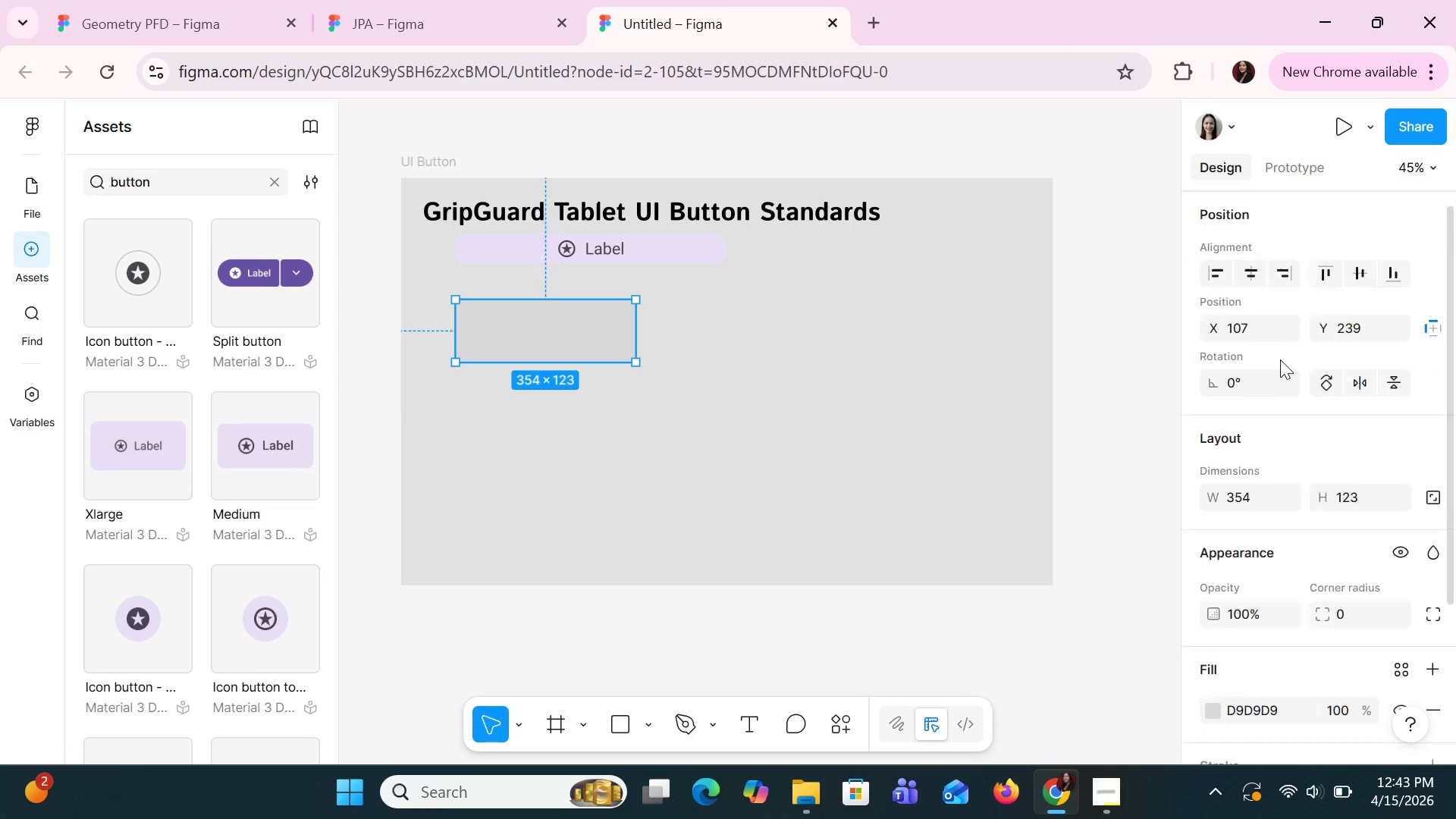 
scroll: coordinate [1280, 359], scroll_direction: down, amount: 2.0
 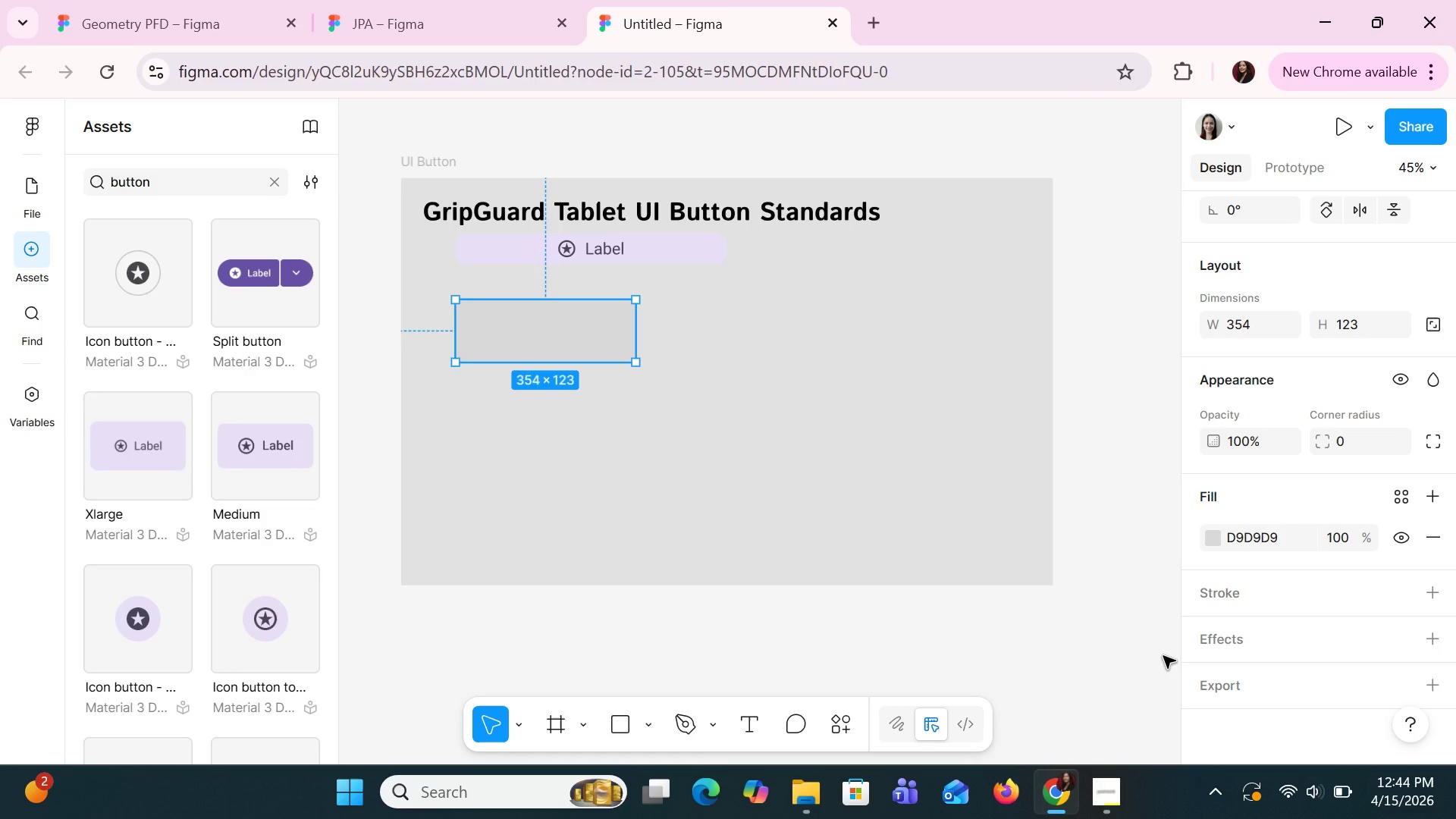 
wait(49.59)
 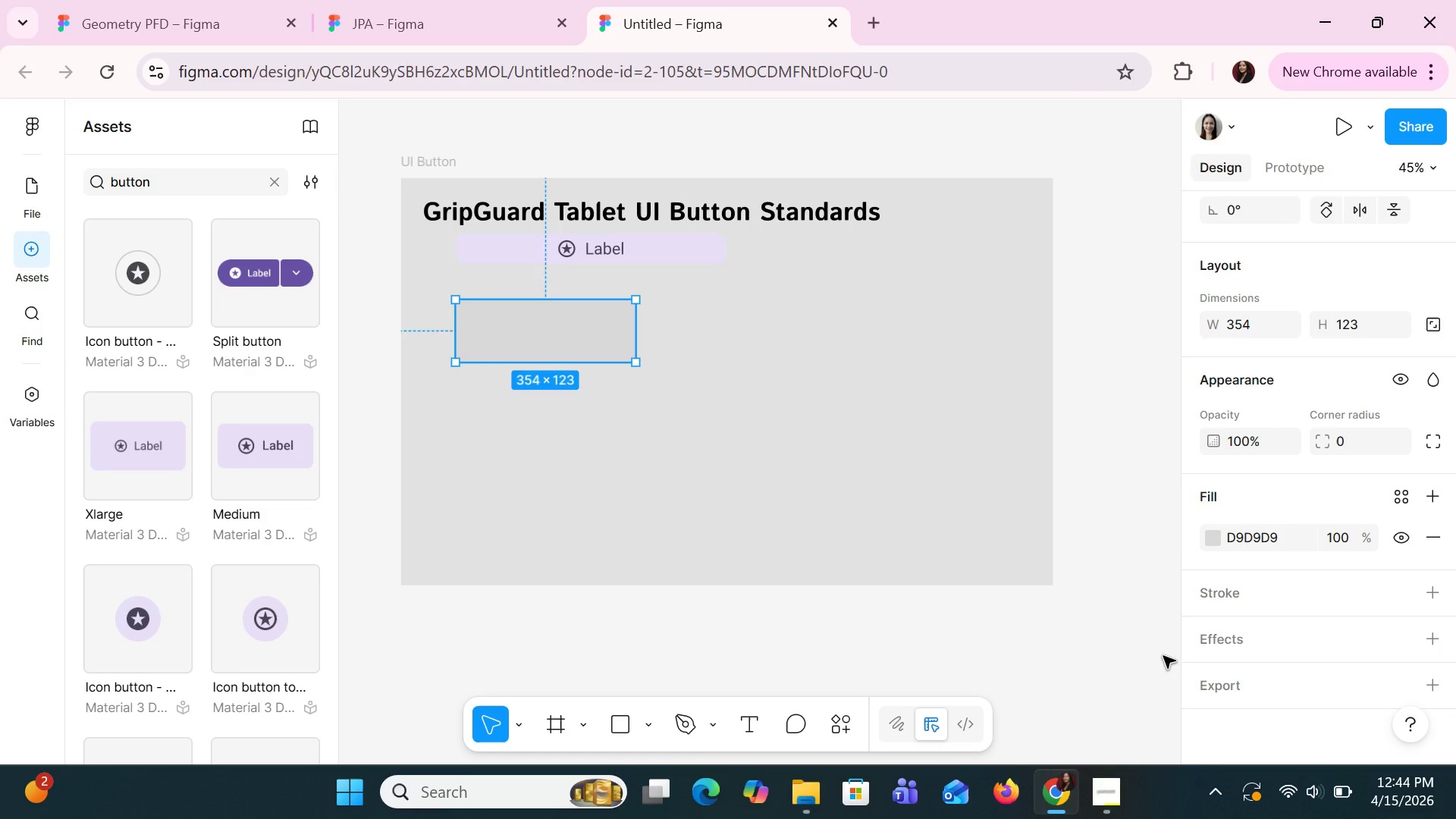 
left_click([562, 388])
 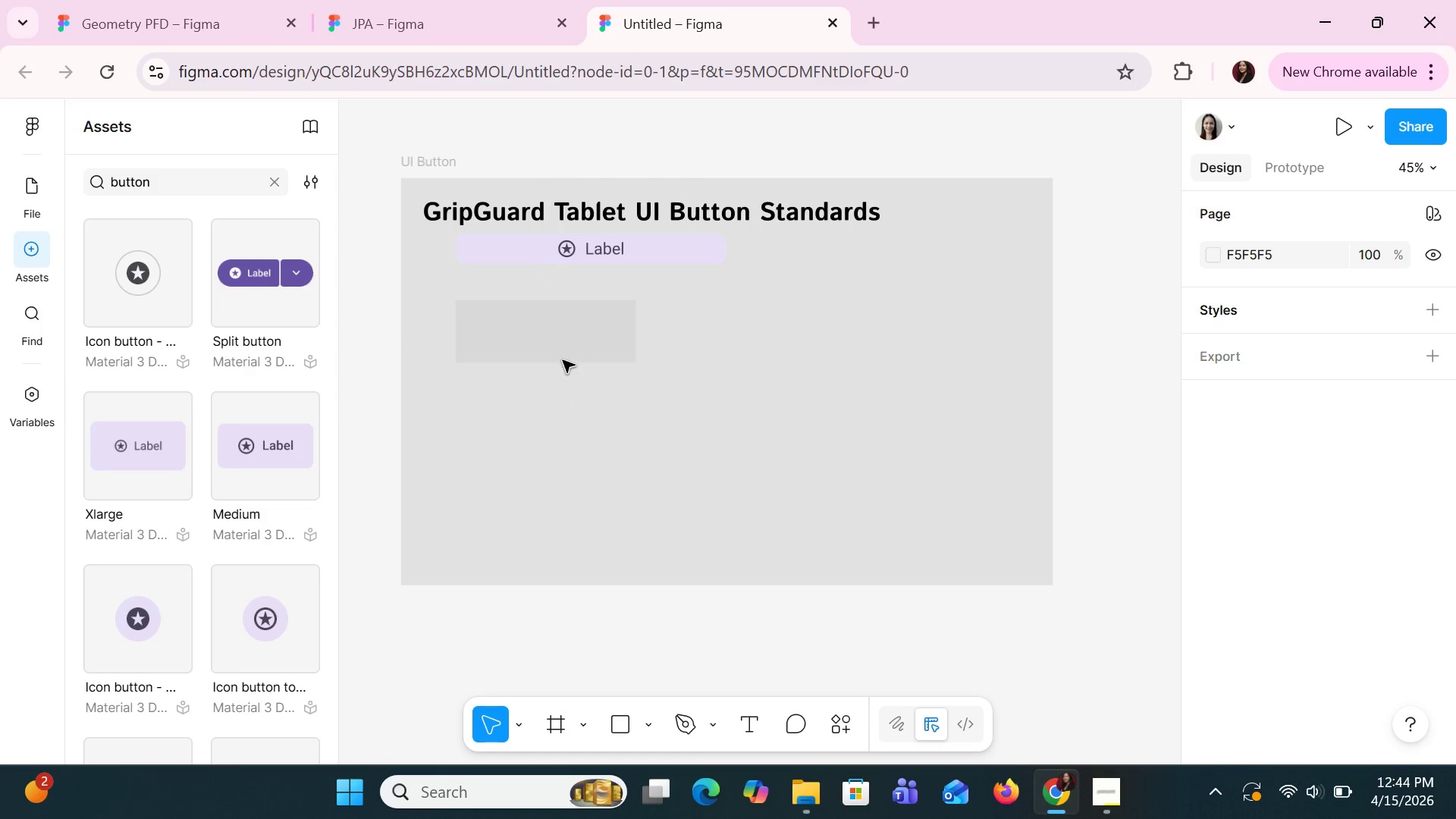 
left_click([563, 360])
 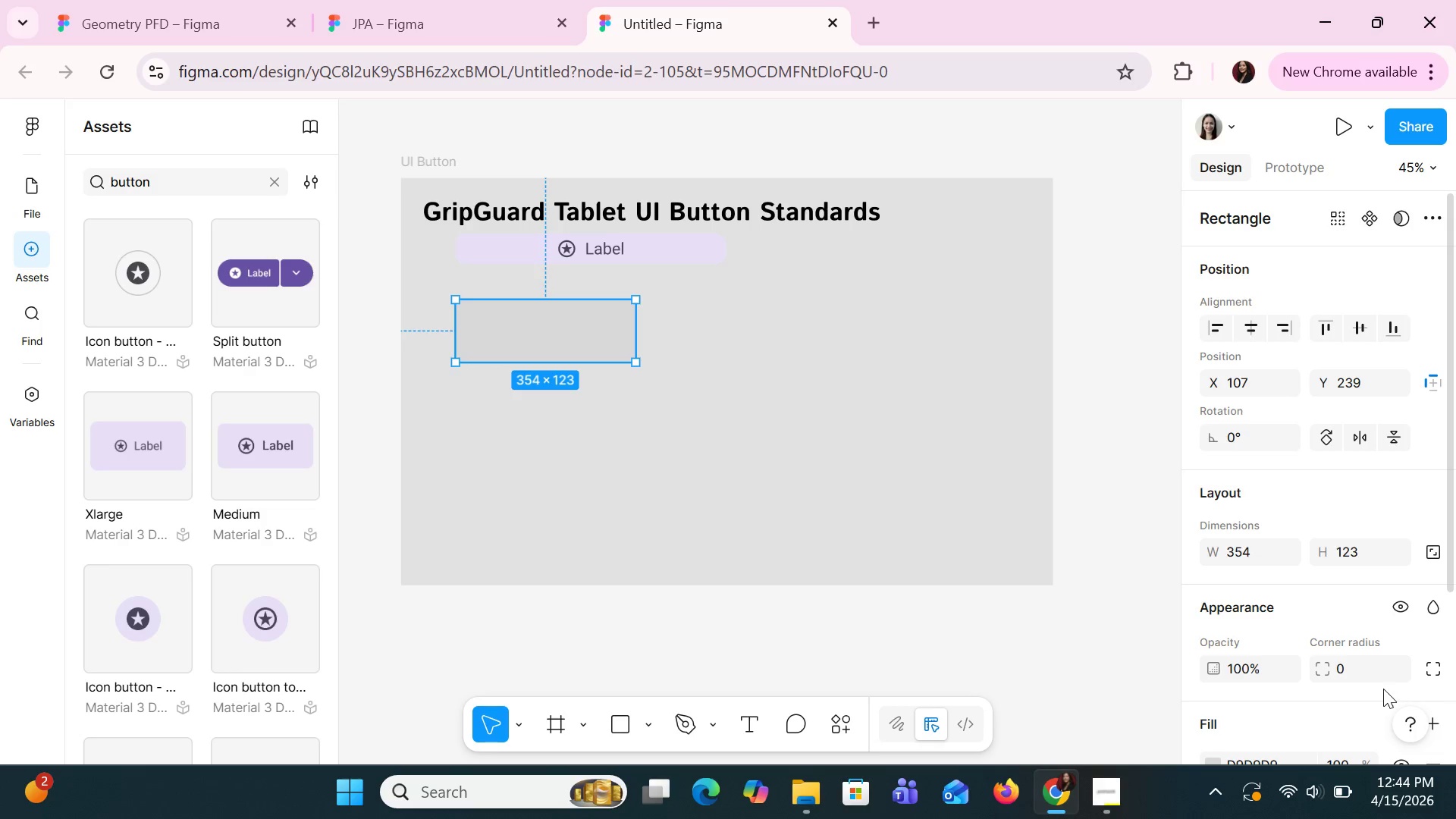 
left_click_drag(start_coordinate=[1340, 545], to_coordinate=[1343, 550])
 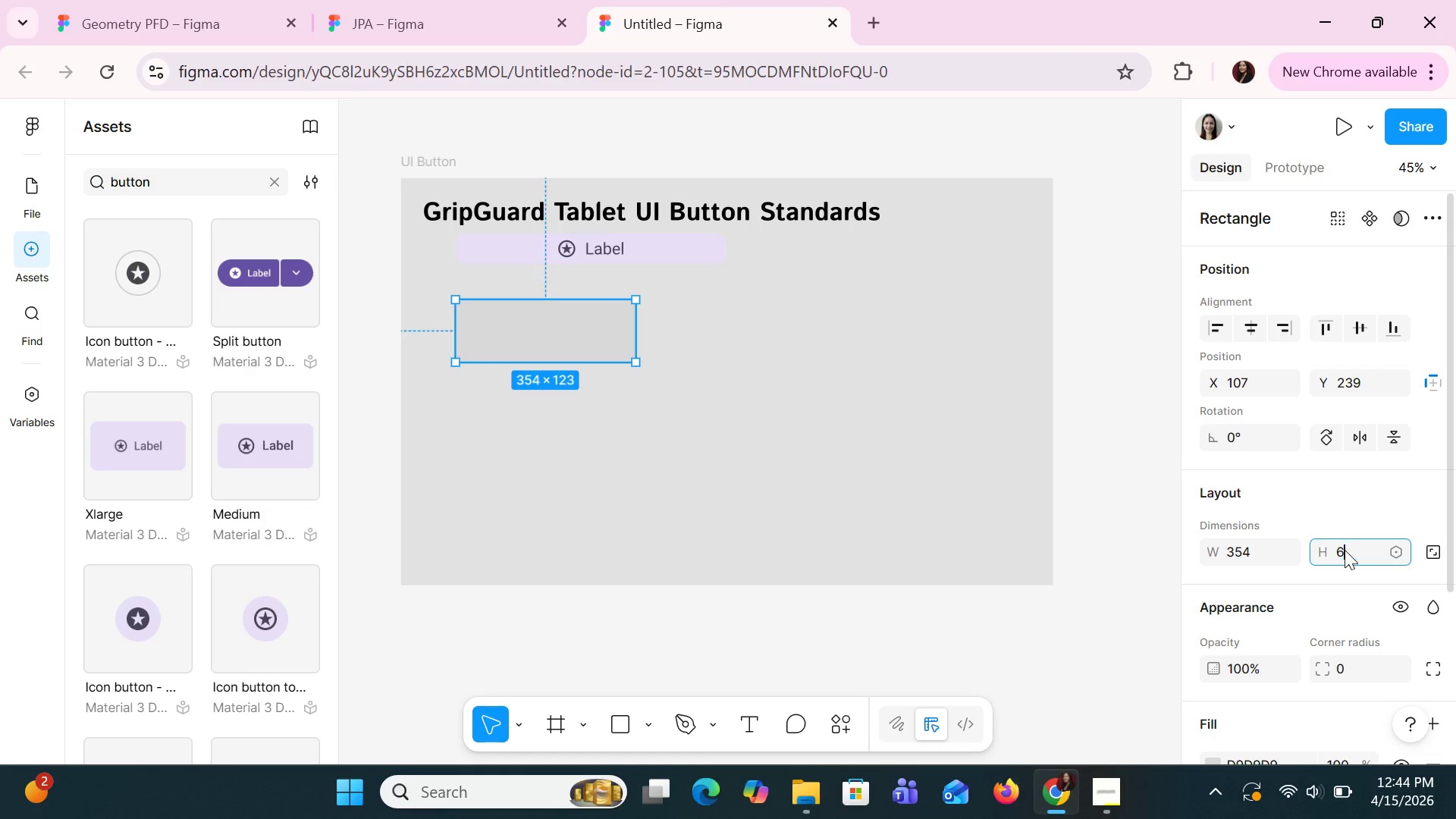 
type(69)
key(Backspace)
type(0)
 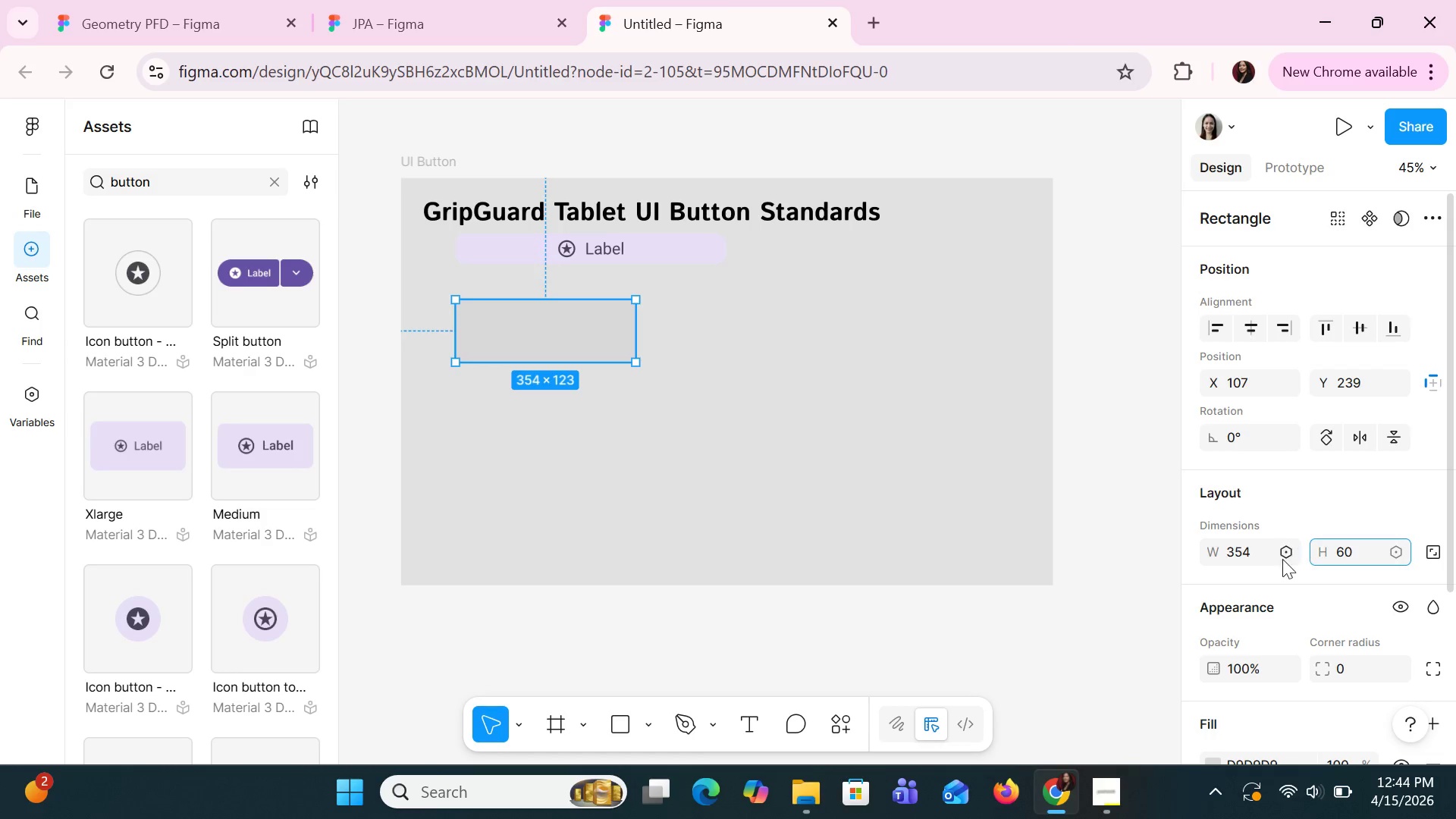 
left_click([1268, 555])
 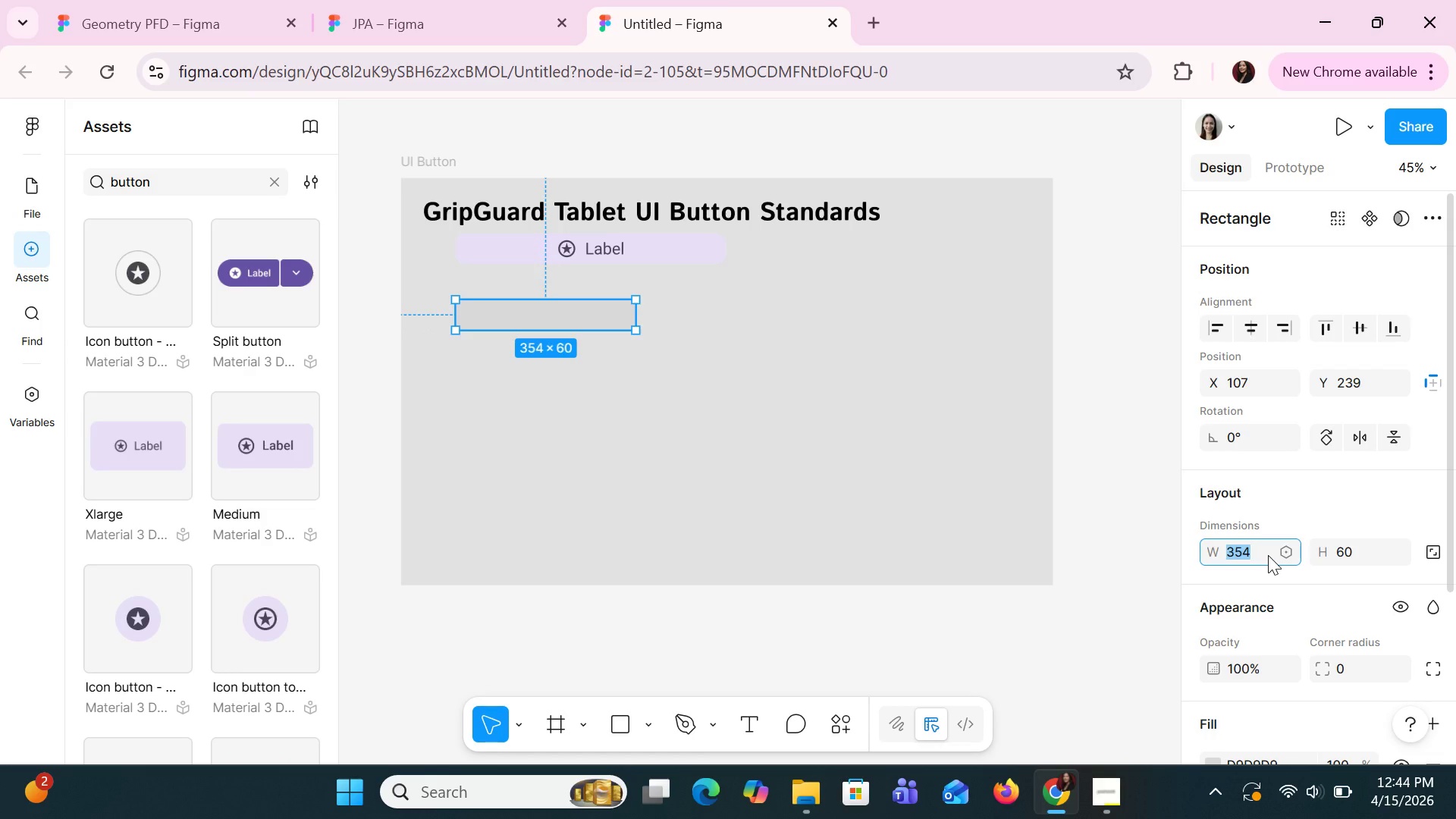 
type(56)
 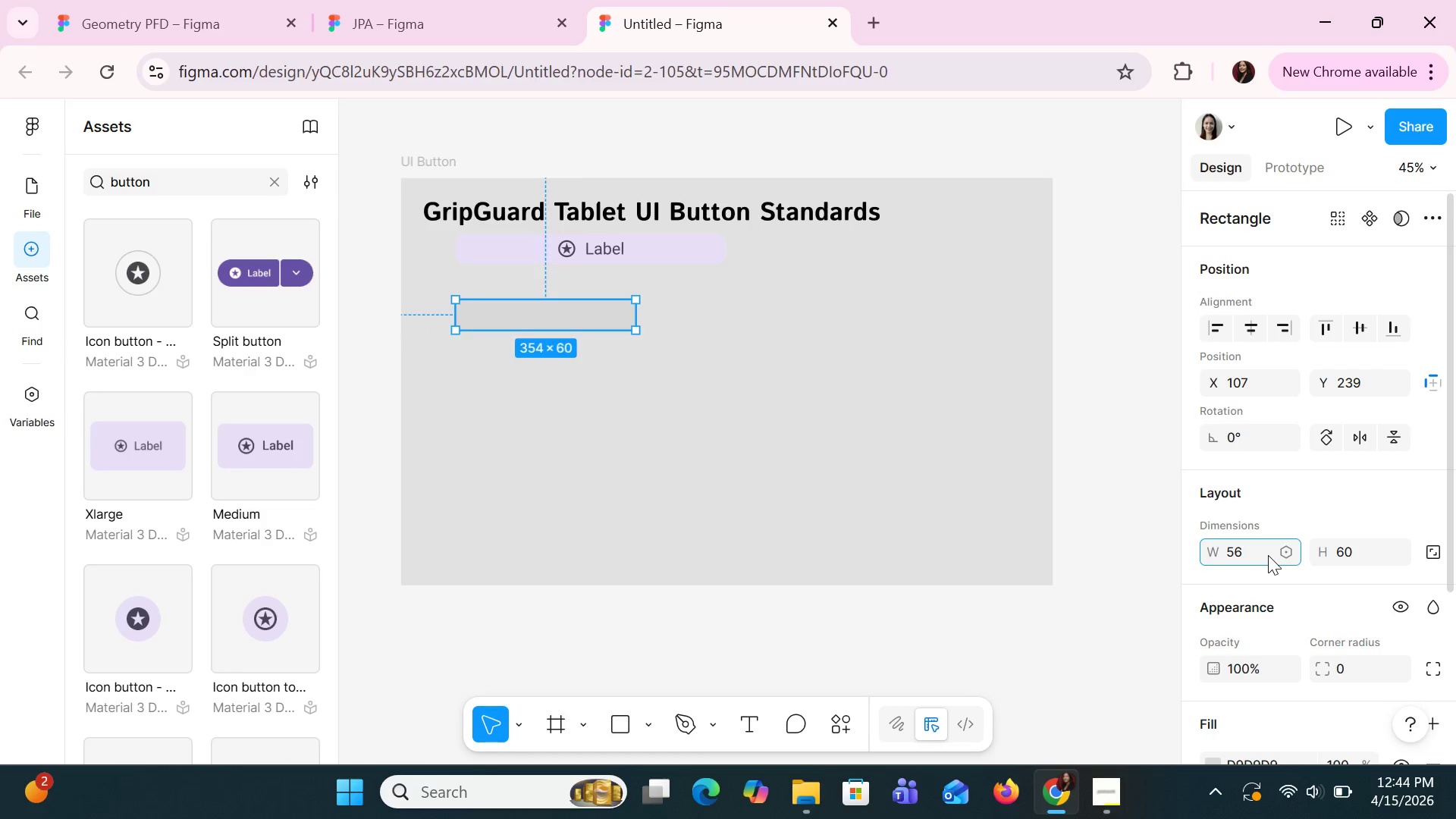 
key(Enter)
 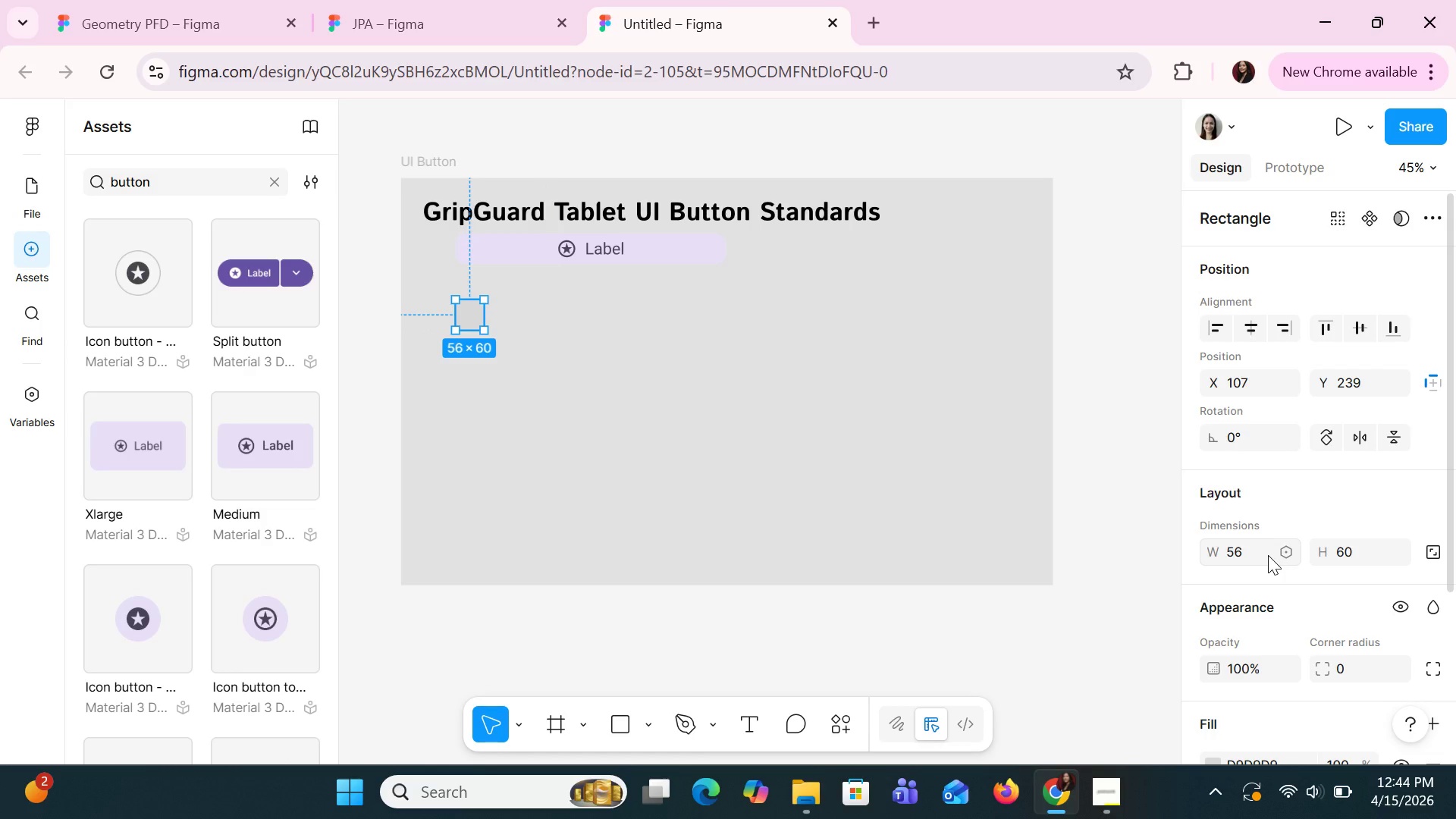 
key(Control+Z)
 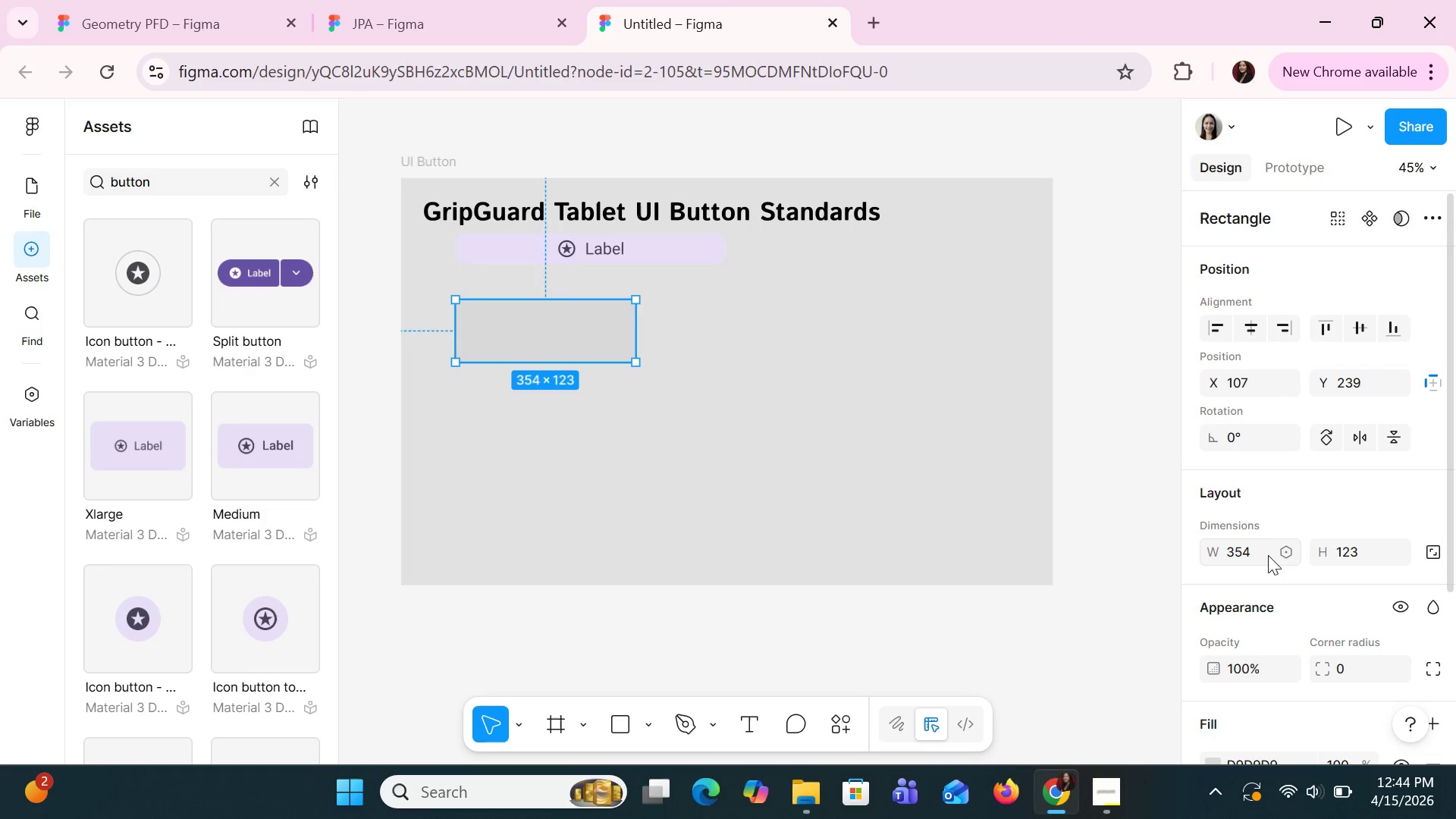 
key(Control+Z)
 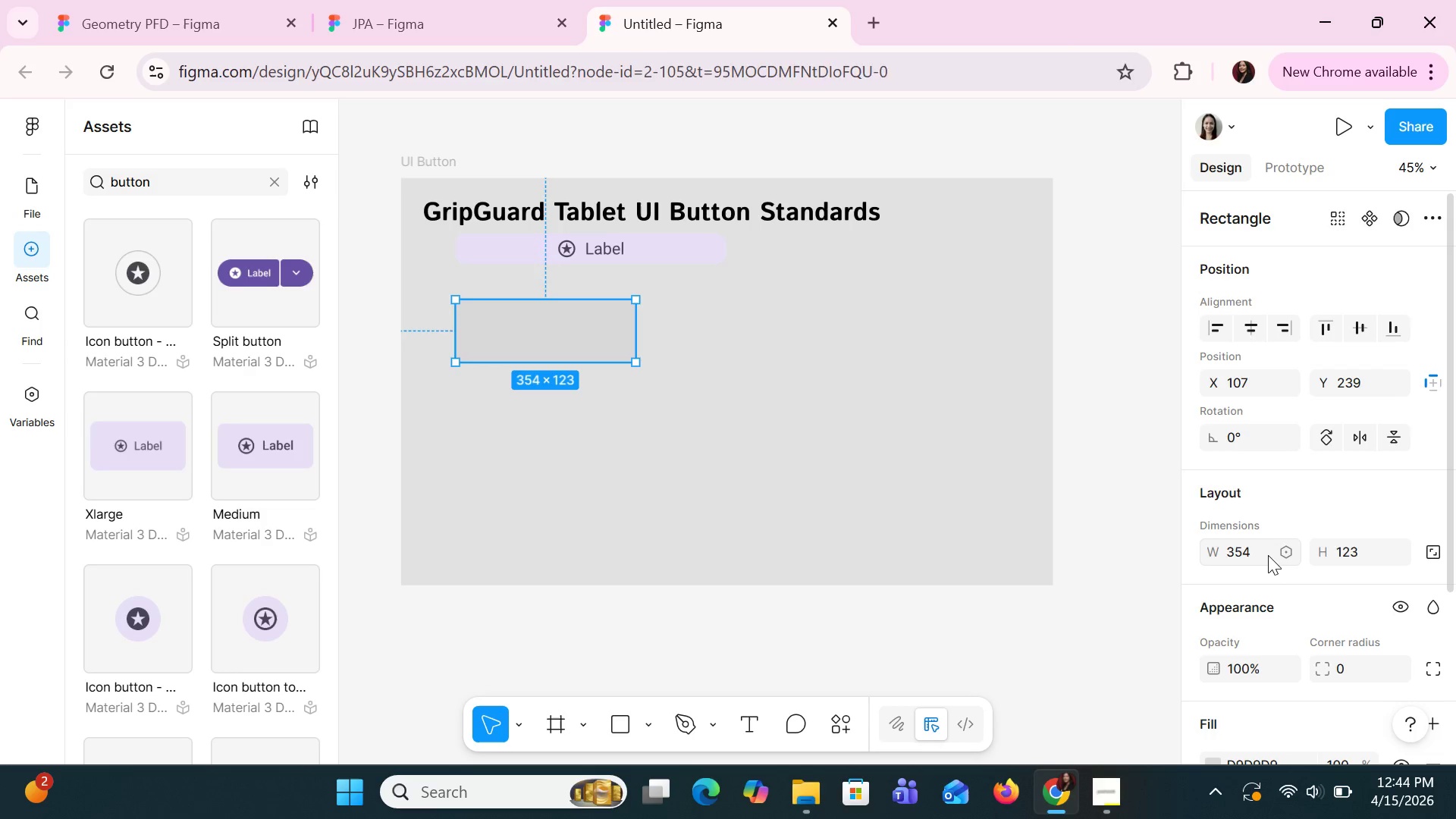 
key(Control+Z)
 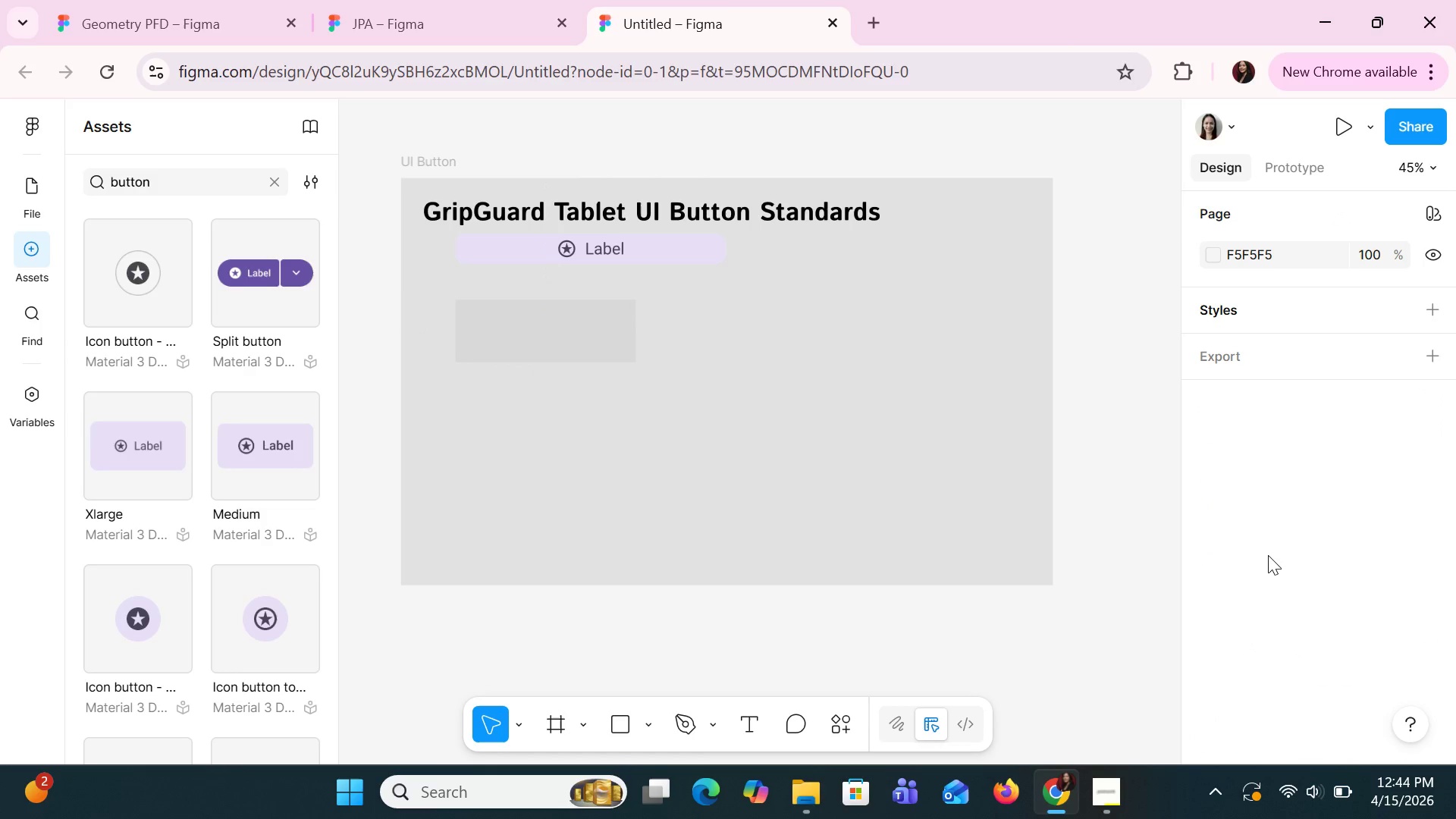 
key(Control+Z)
 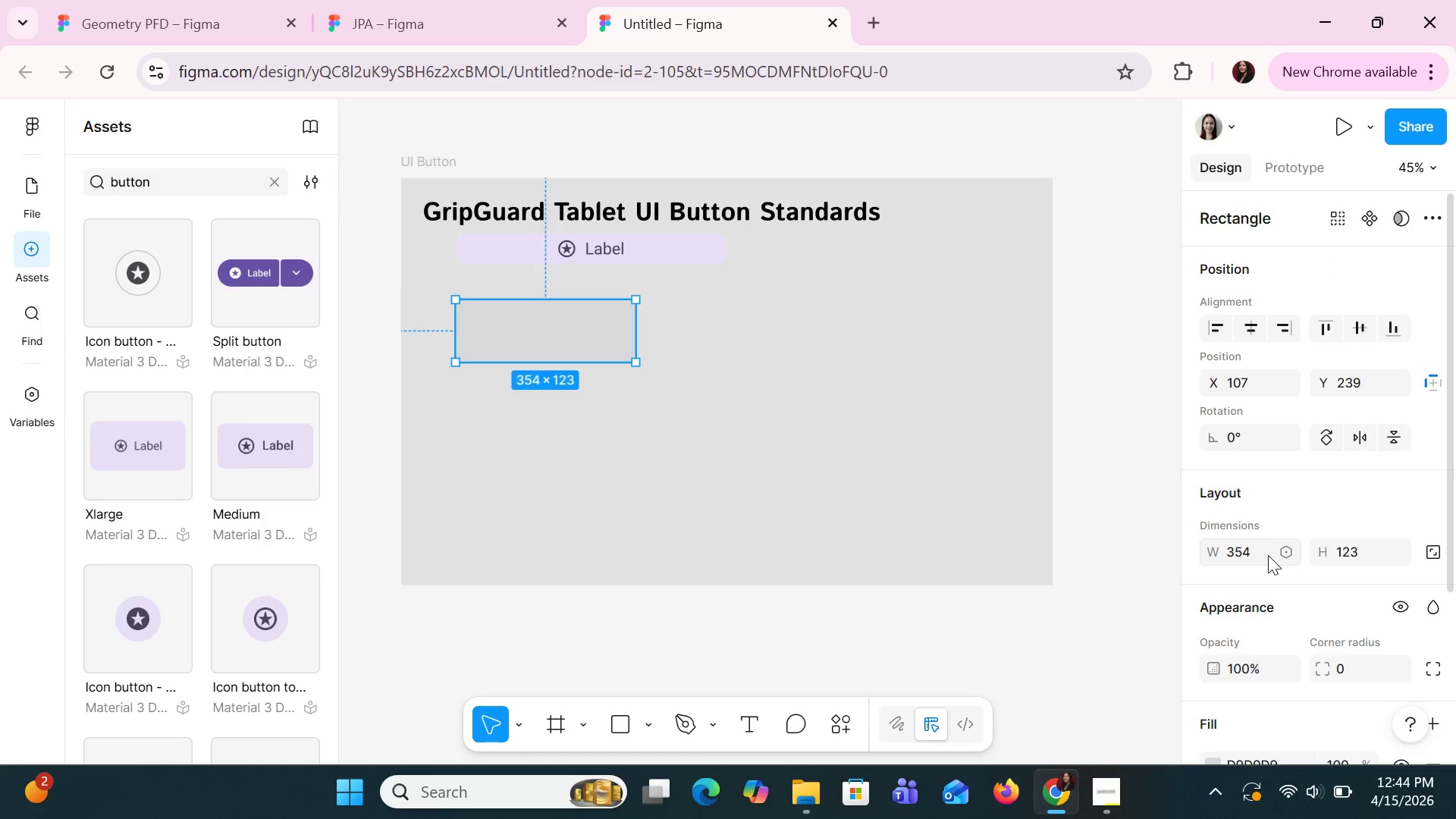 
key(Control+Z)
 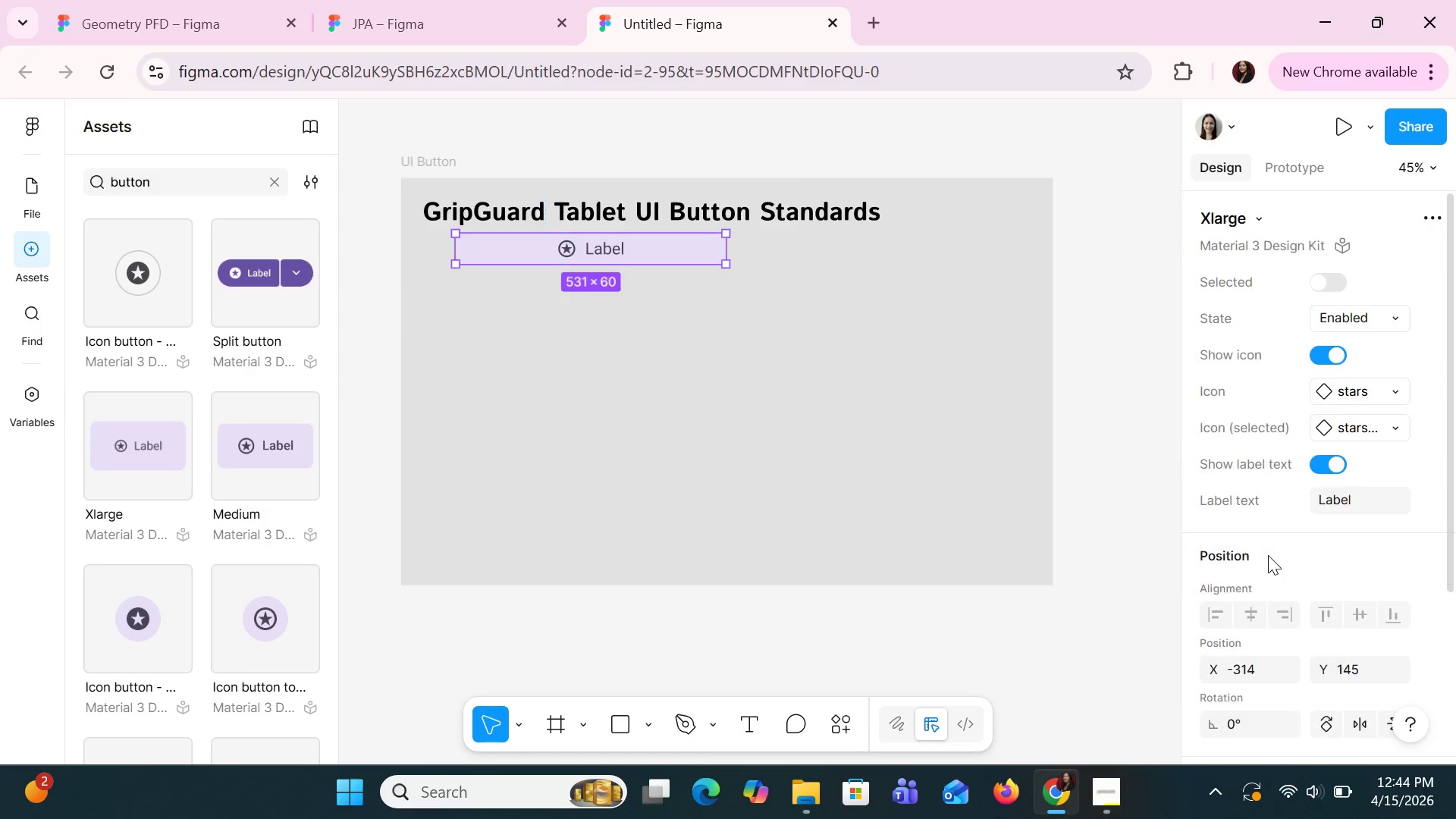 
key(Control+Z)
 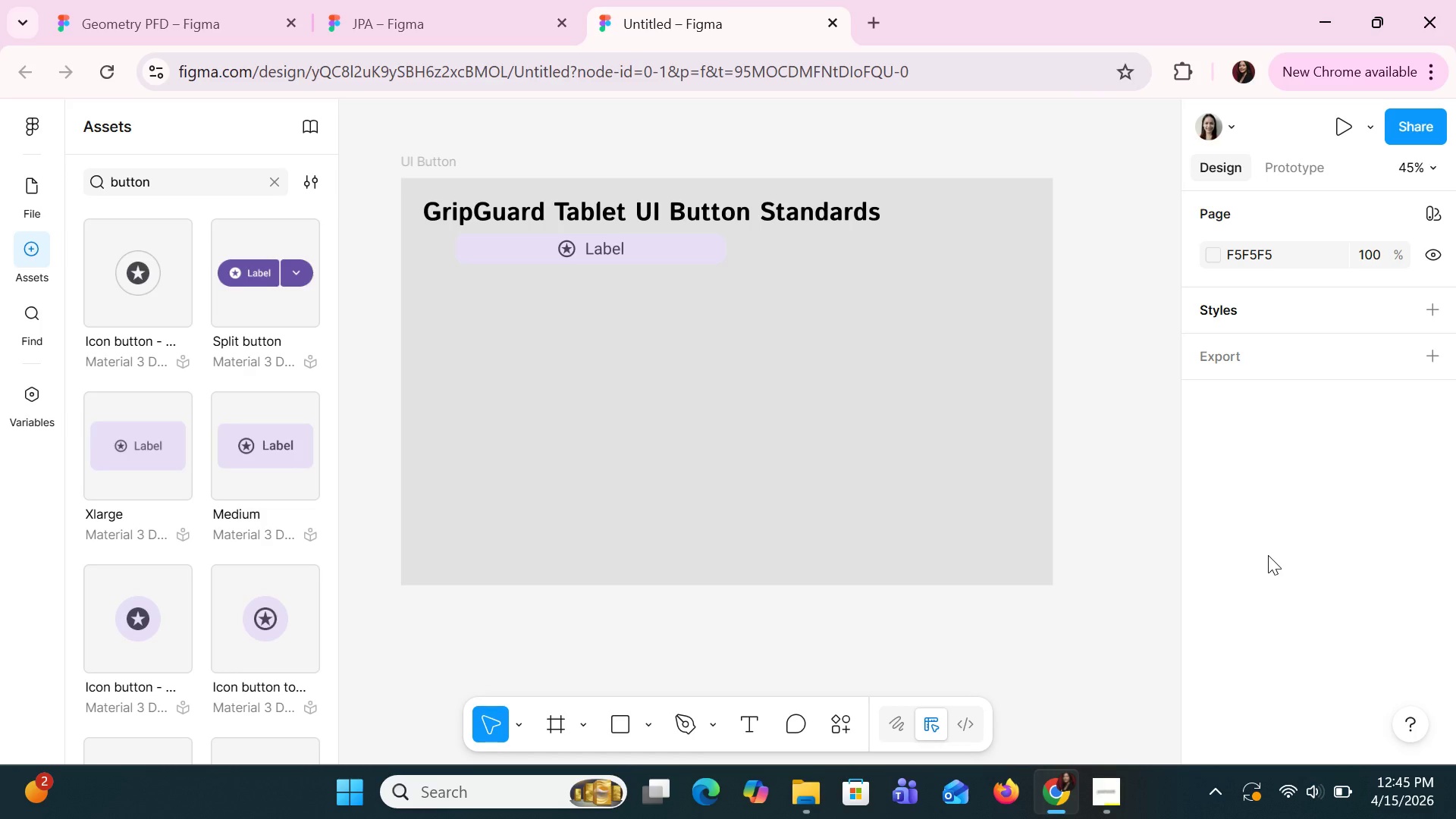 
wait(14.03)
 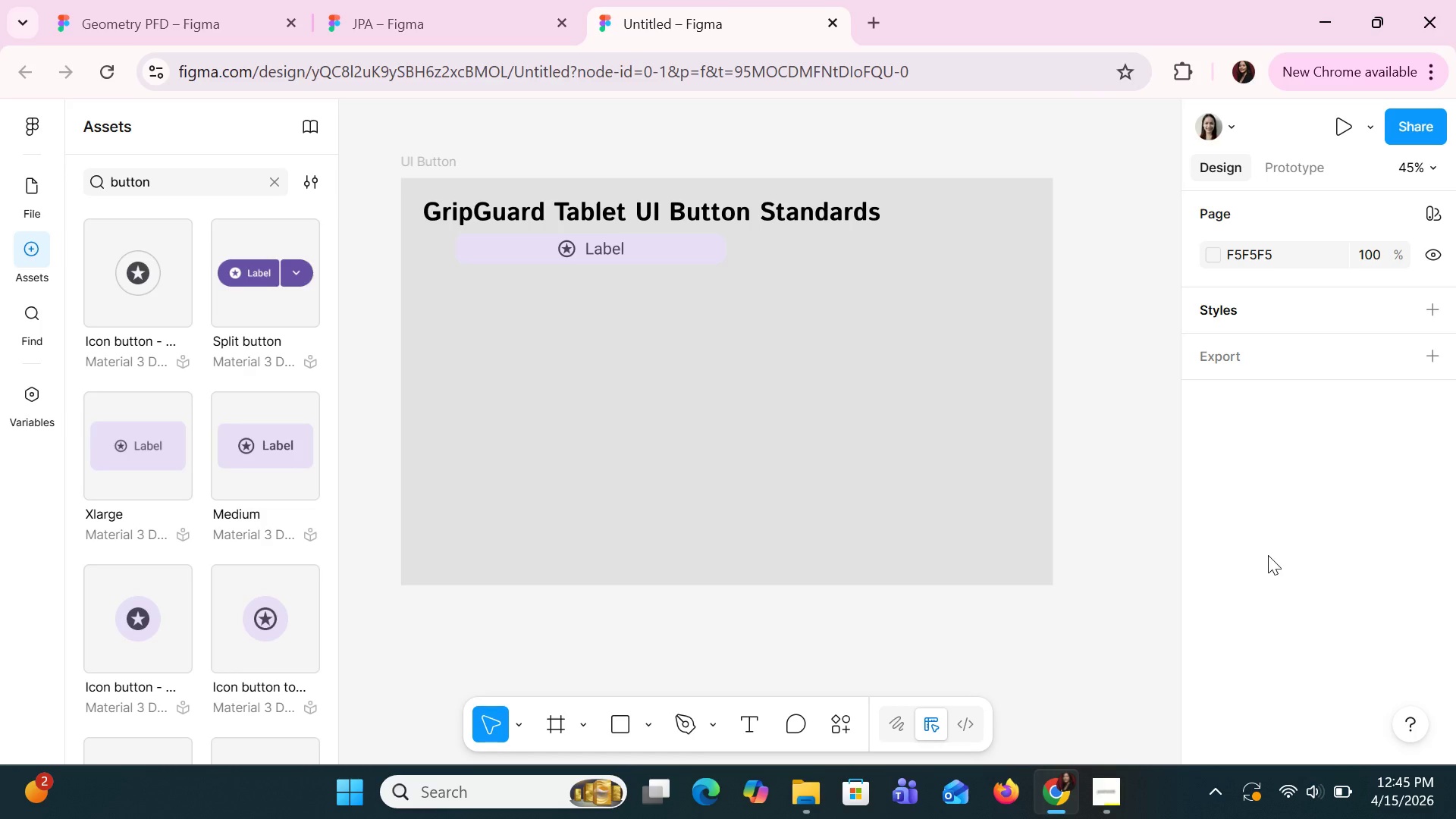 
right_click([756, 359])
 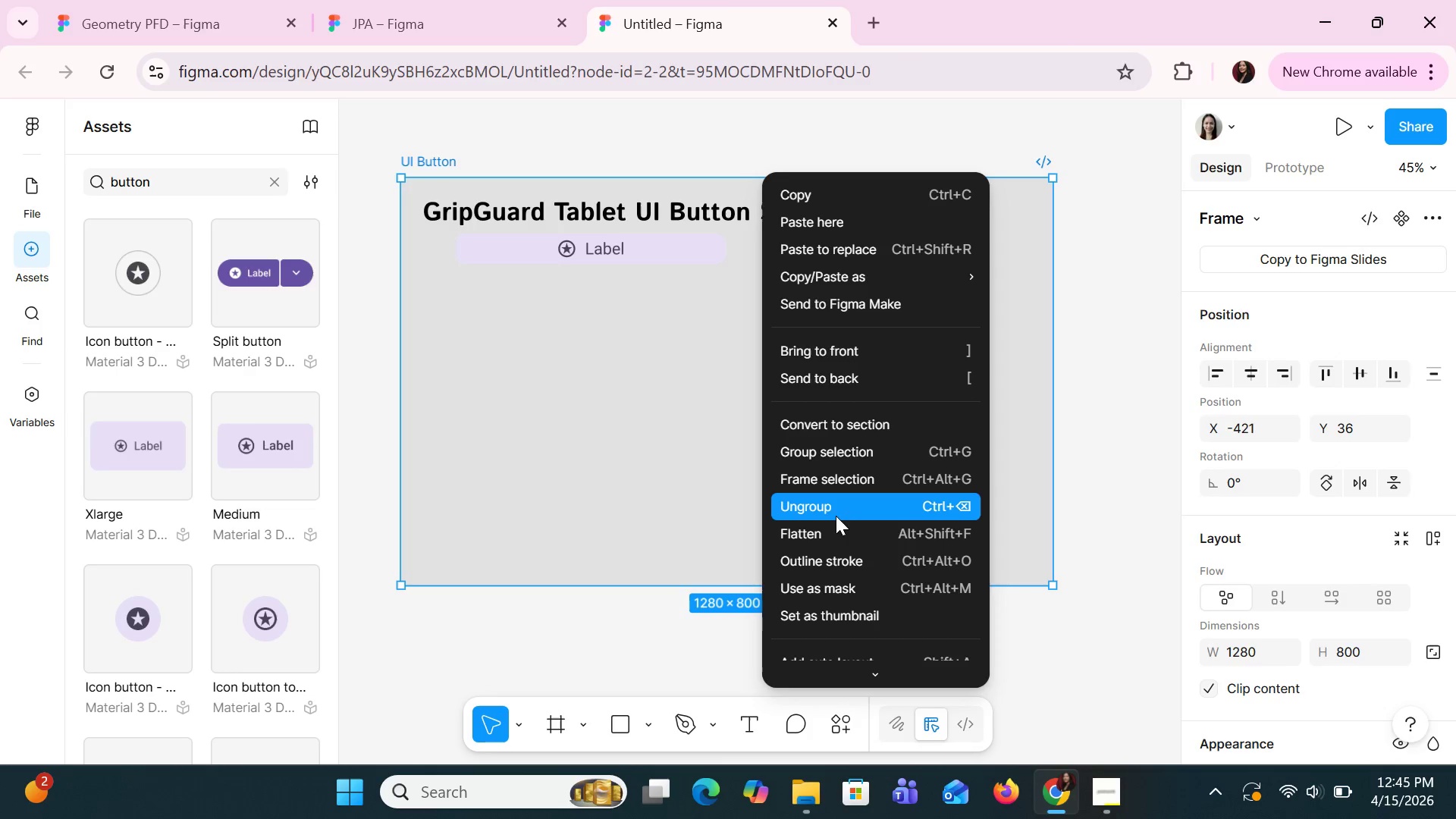 
scroll: coordinate [841, 527], scroll_direction: down, amount: 2.0
 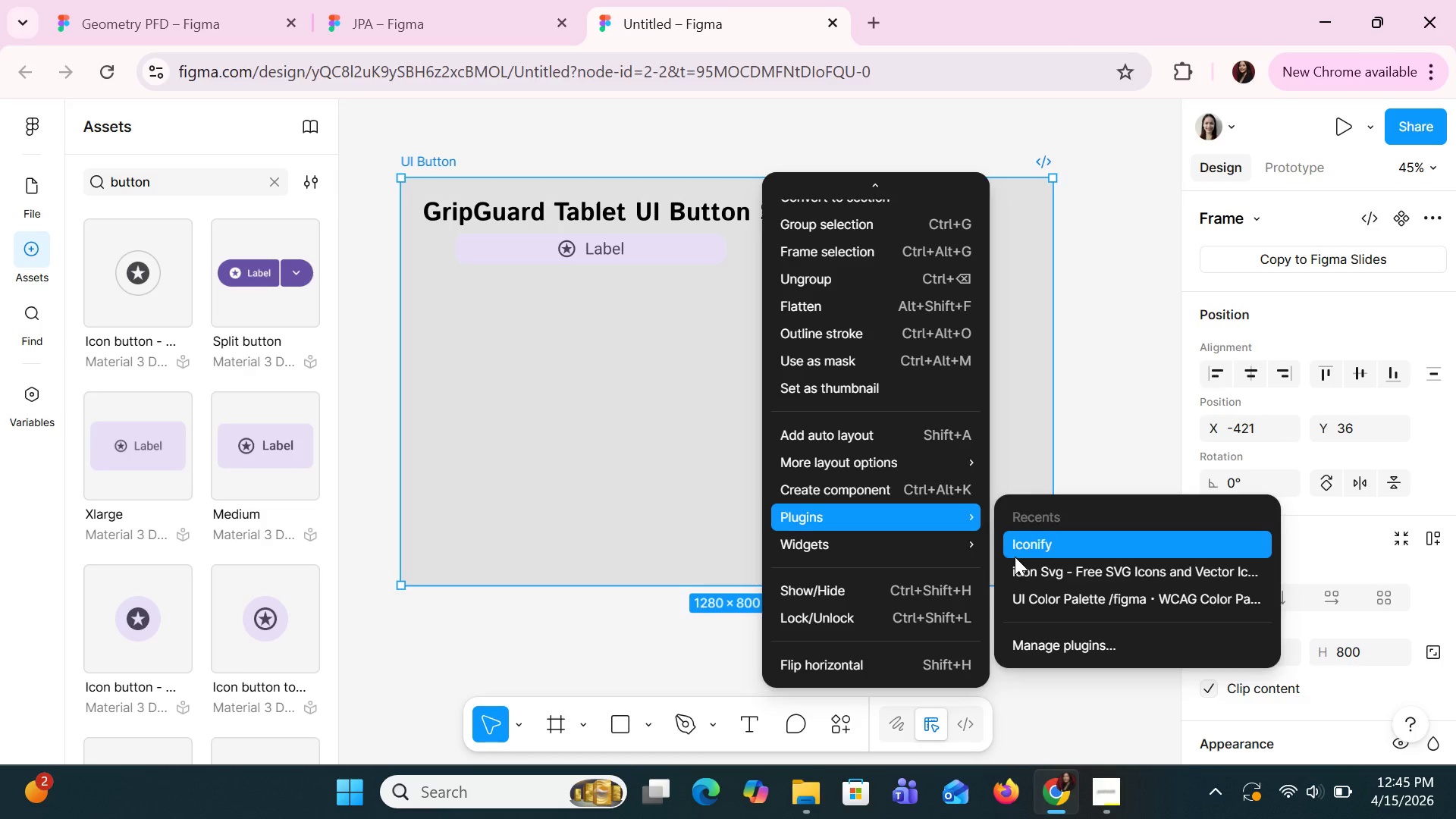 
left_click([1047, 598])
 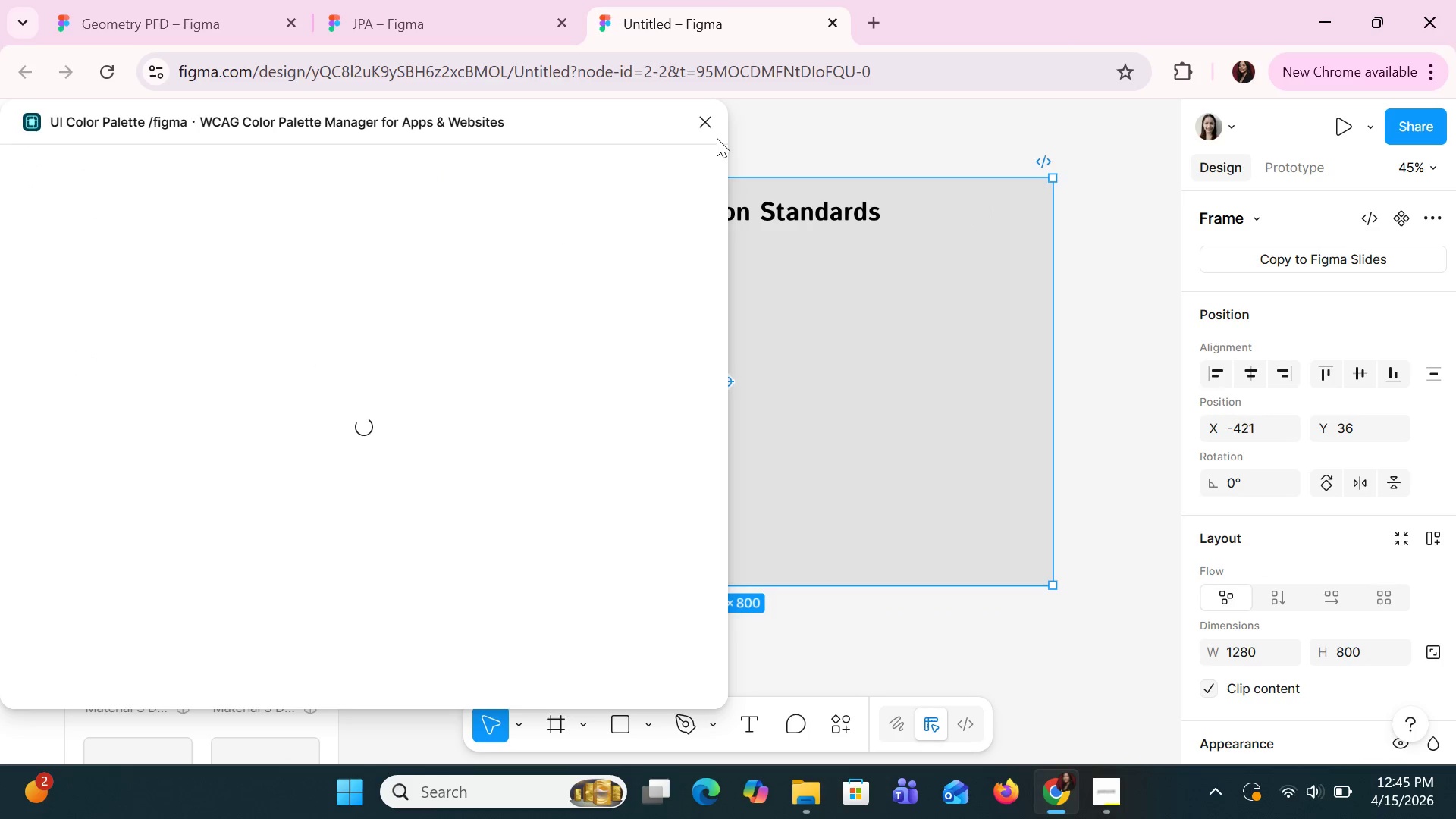 
wait(11.69)
 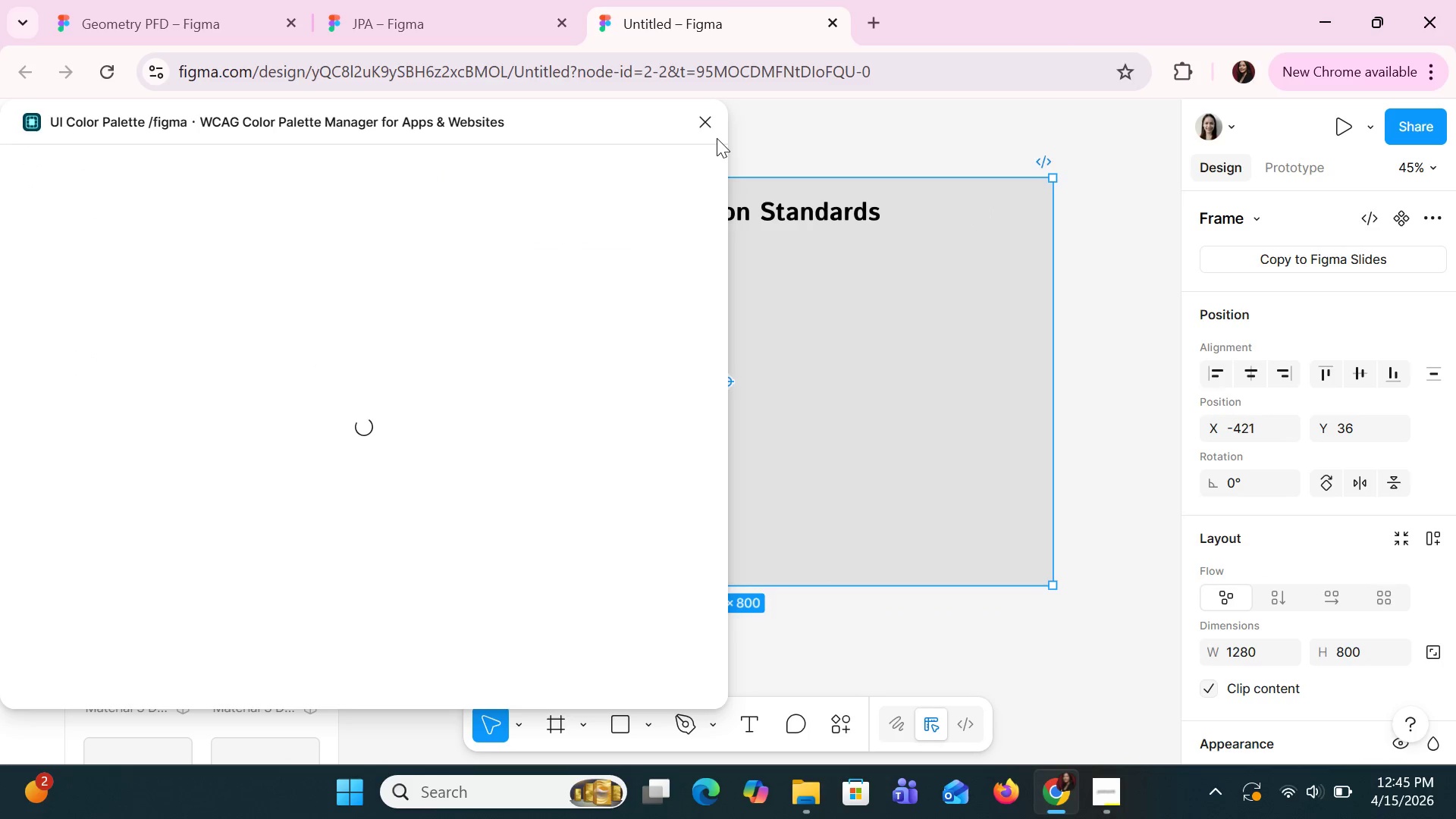 
left_click([667, 319])
 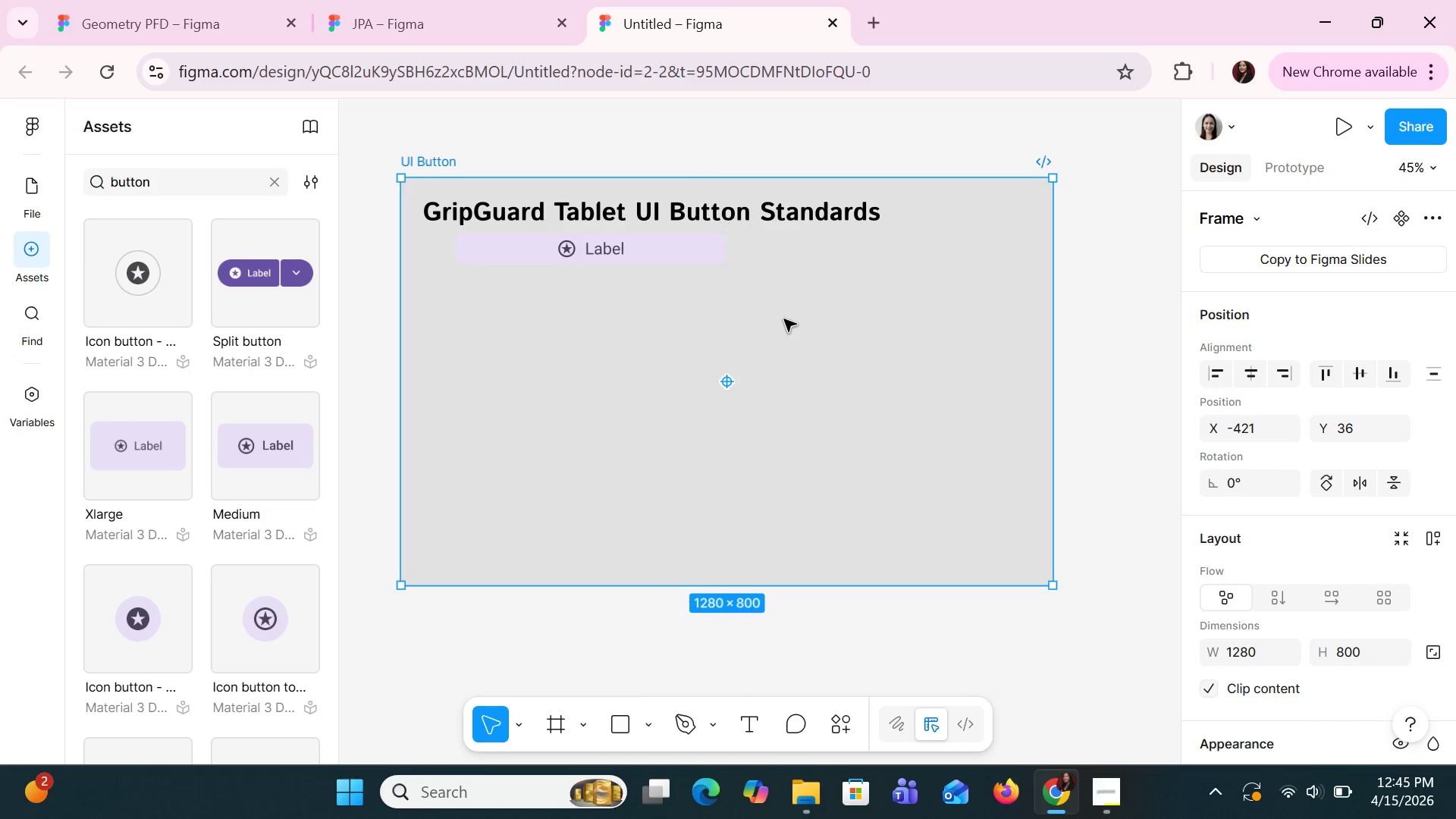 
right_click([790, 334])
 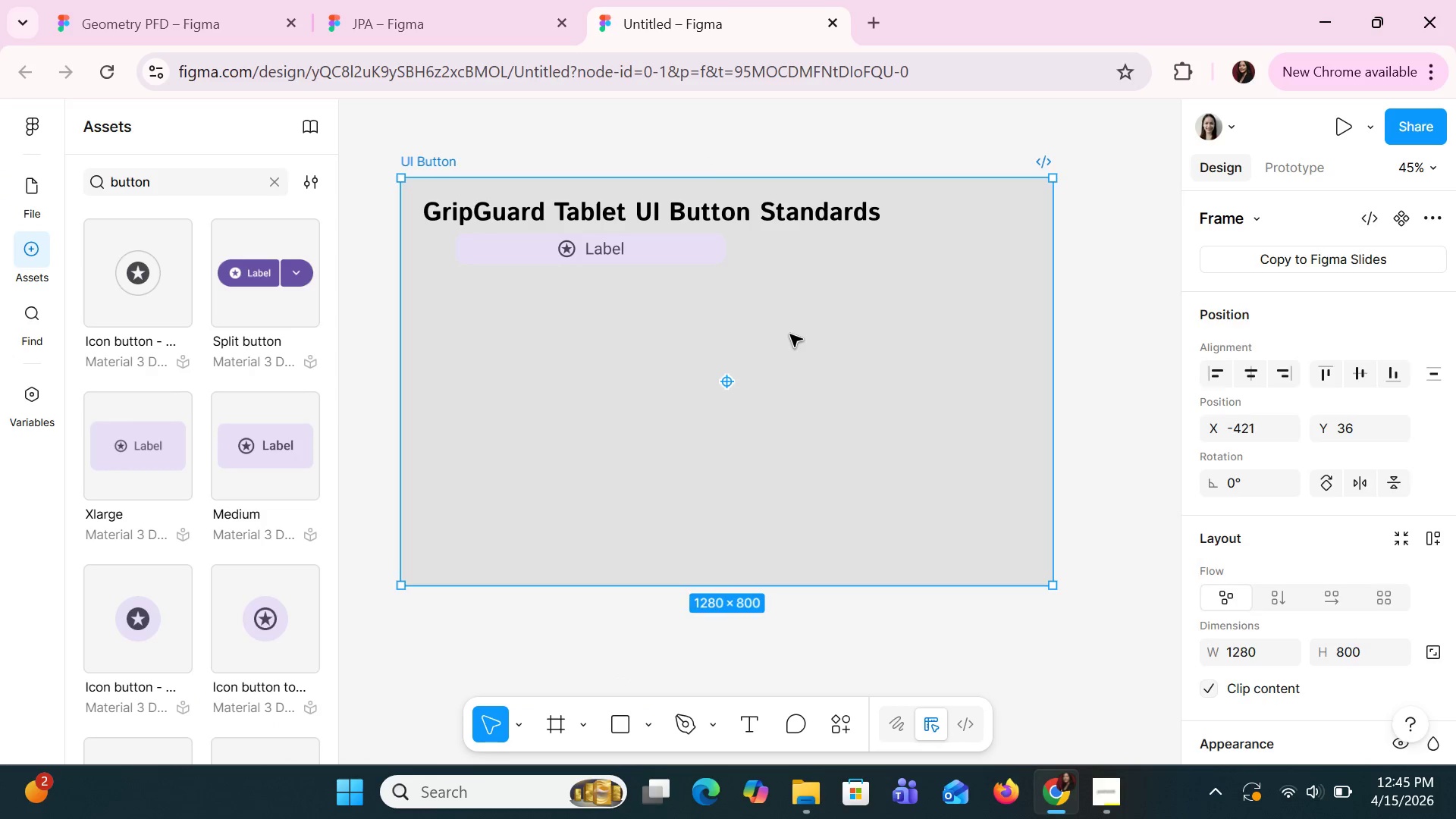 
double_click([790, 334])
 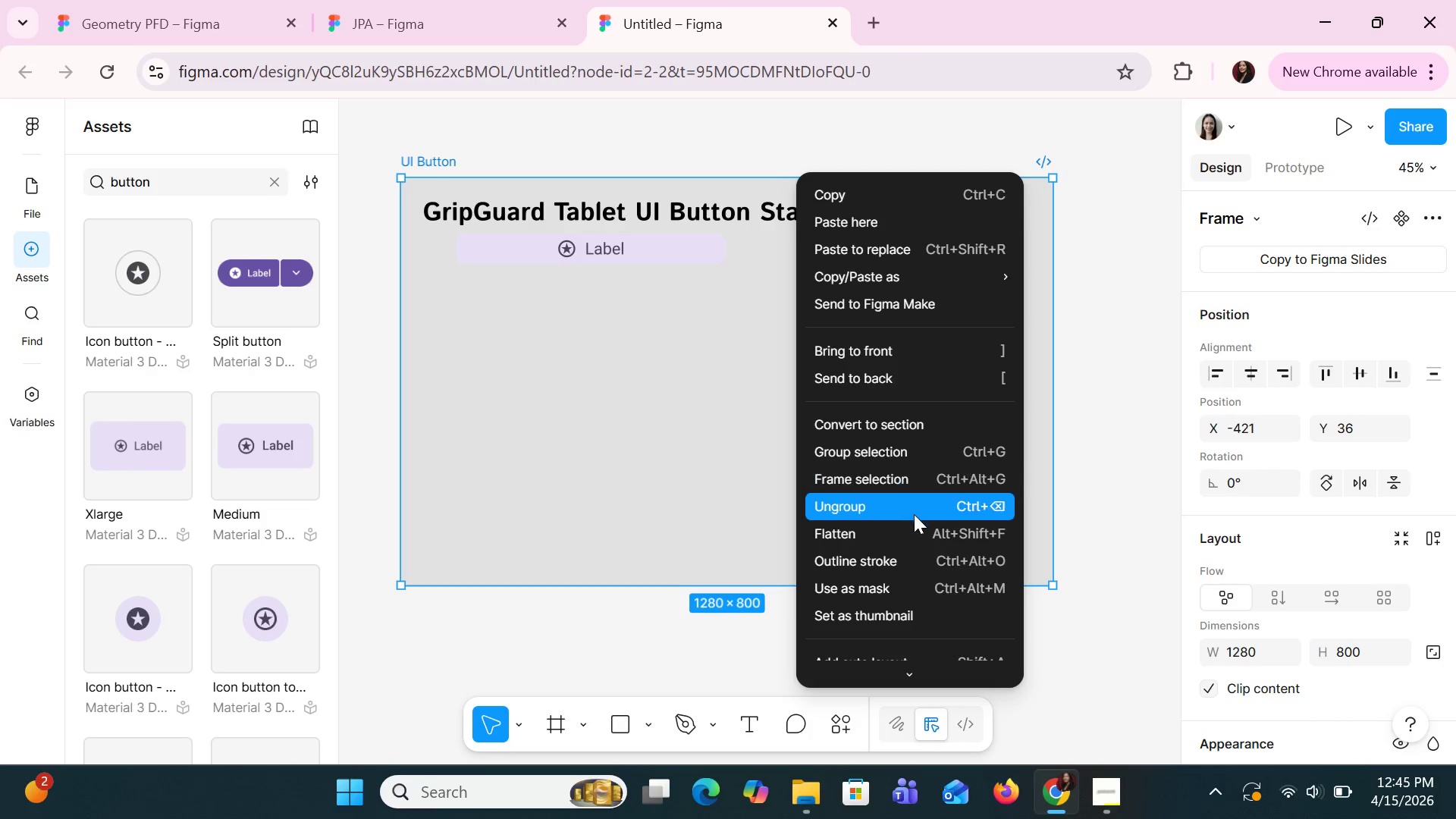 
scroll: coordinate [918, 531], scroll_direction: down, amount: 2.0
 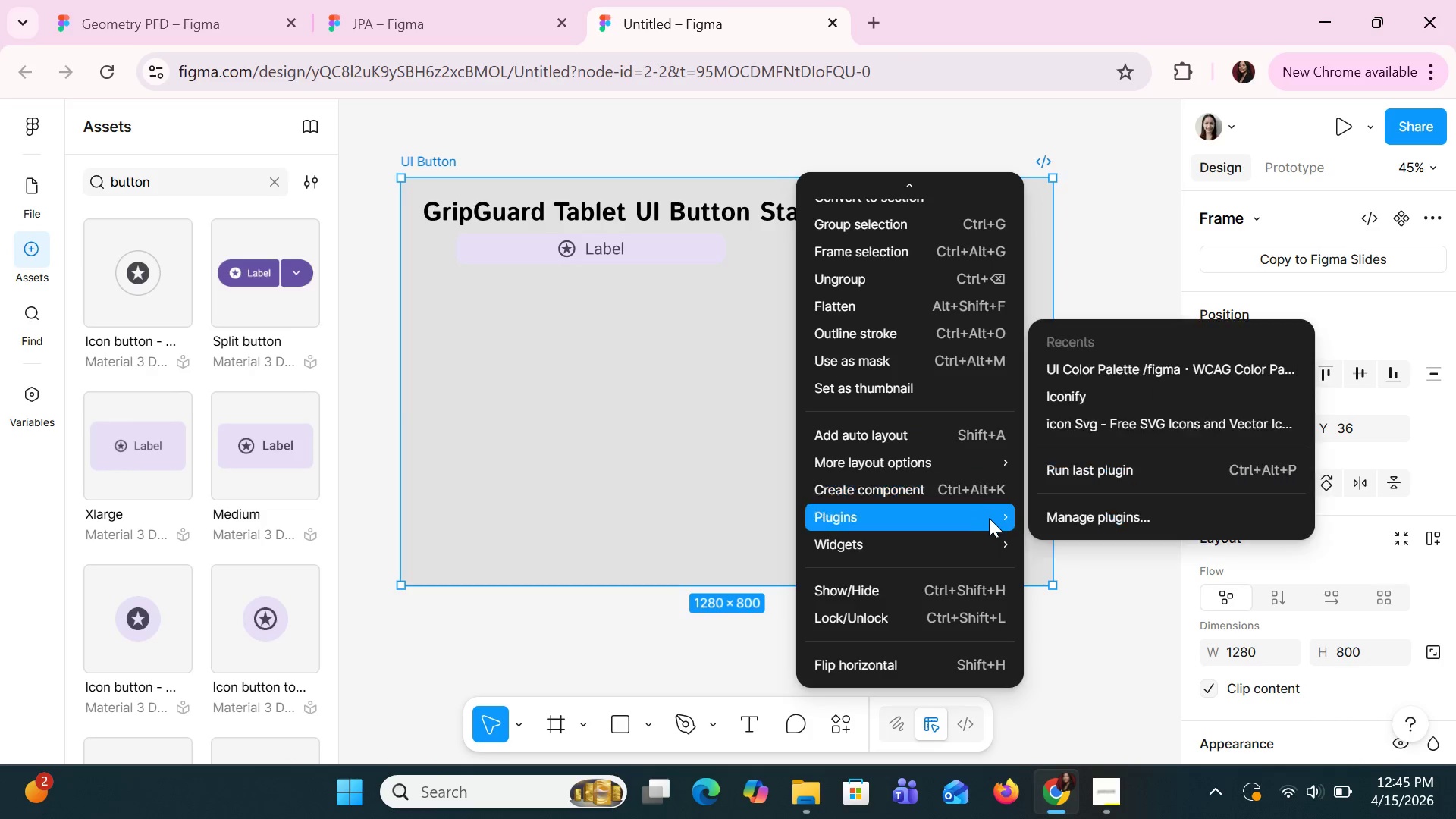 
left_click([1058, 397])
 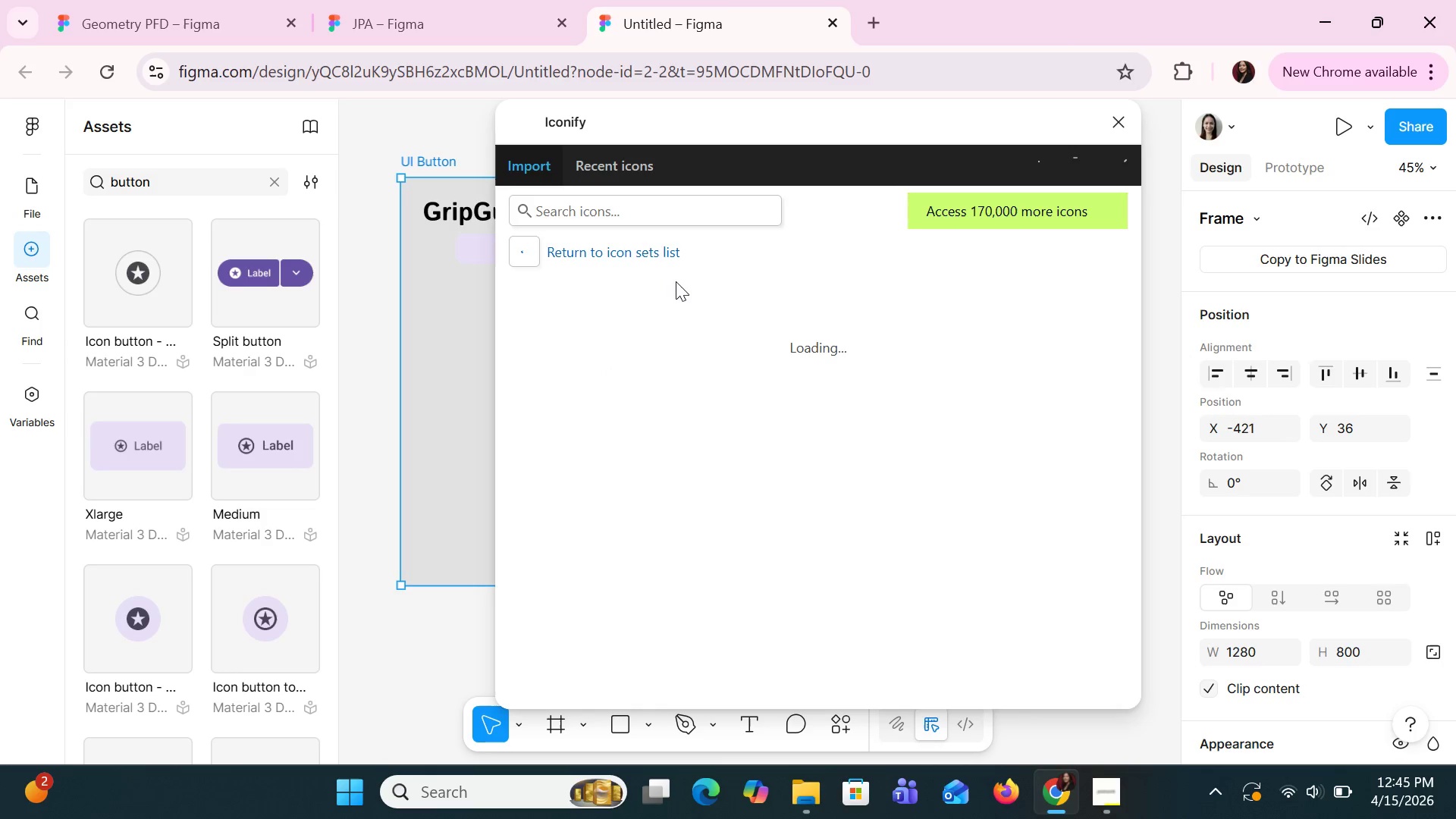 
double_click([681, 205])
 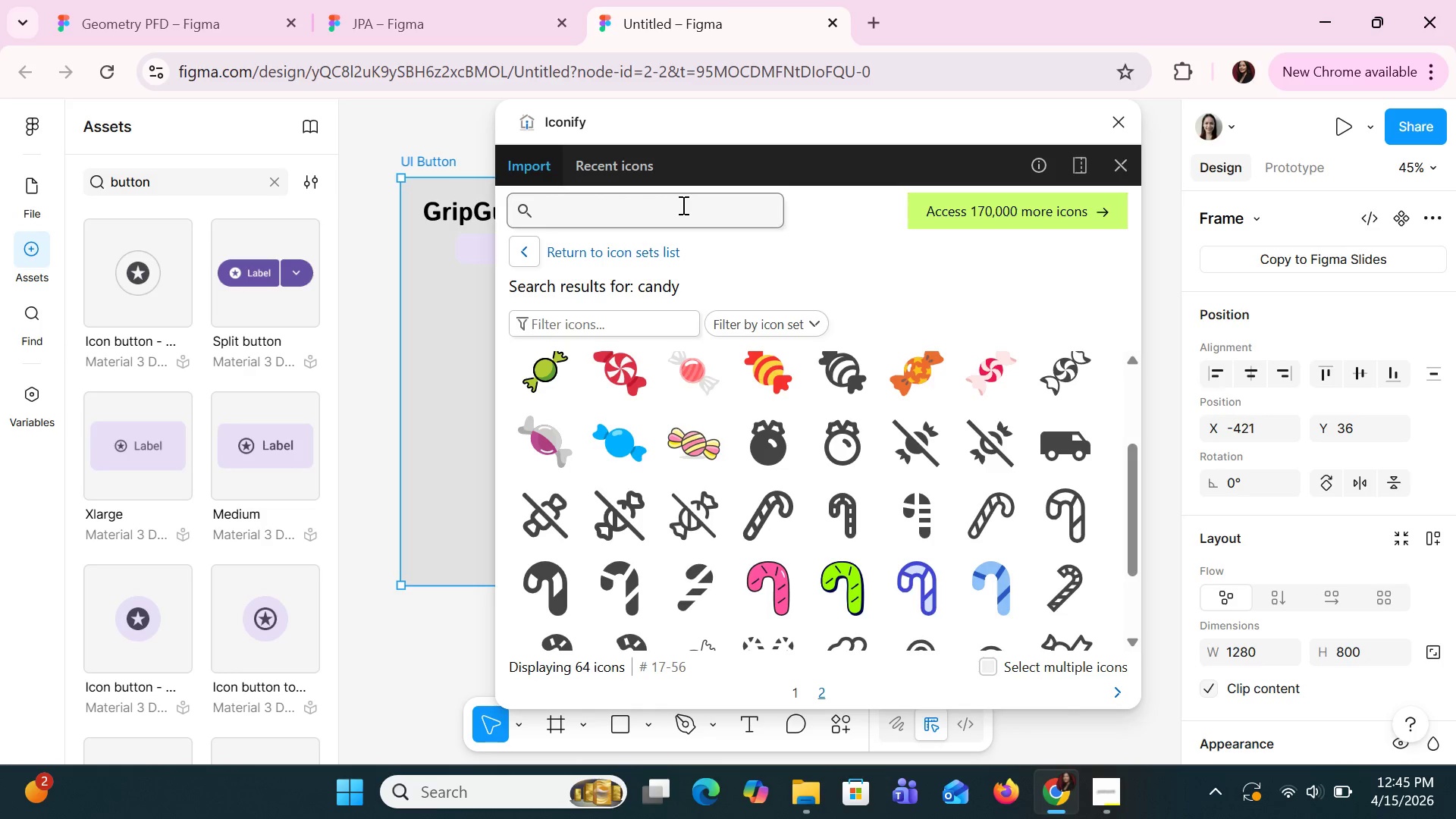 
type(button)
 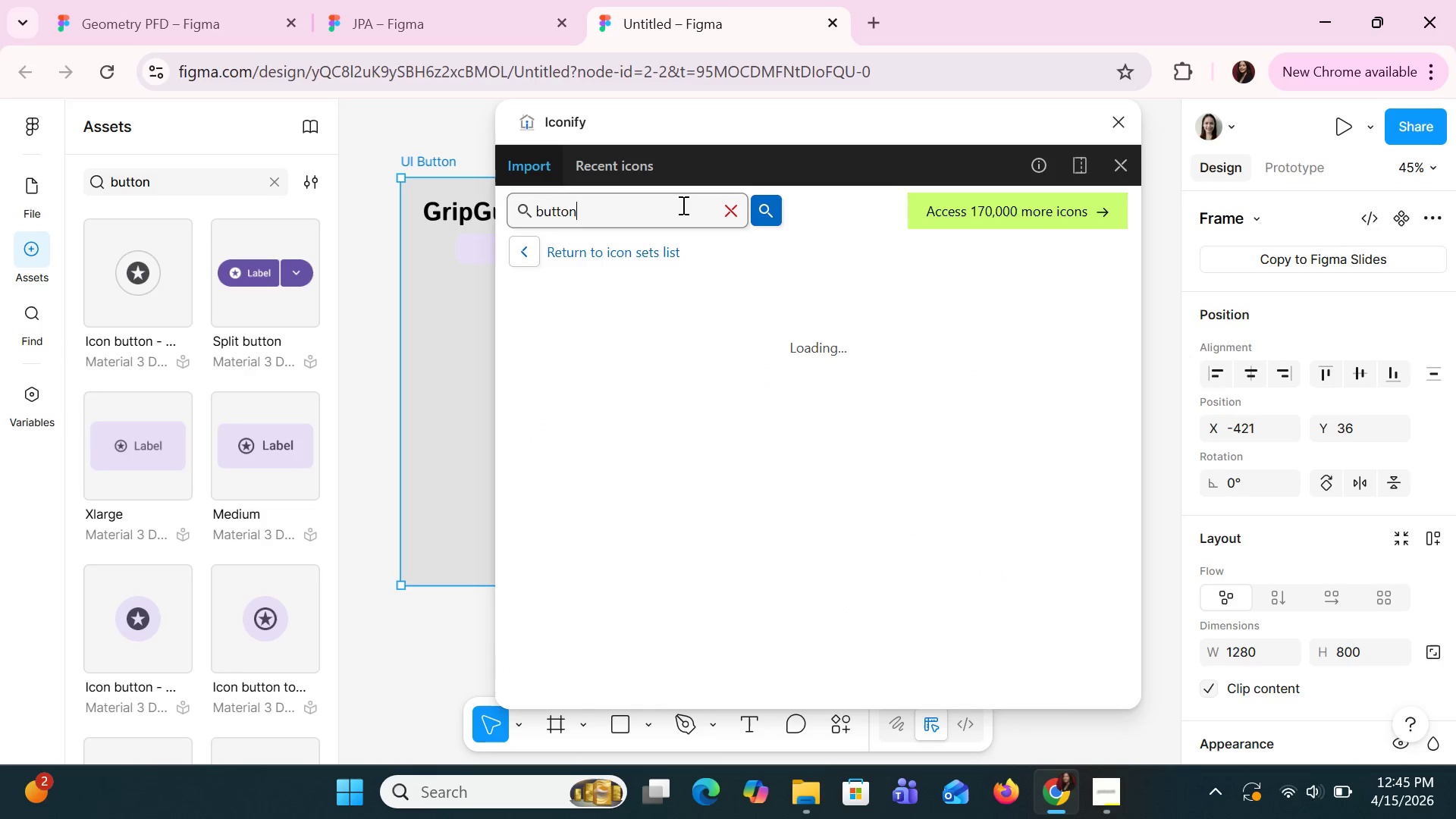 
key(Enter)
 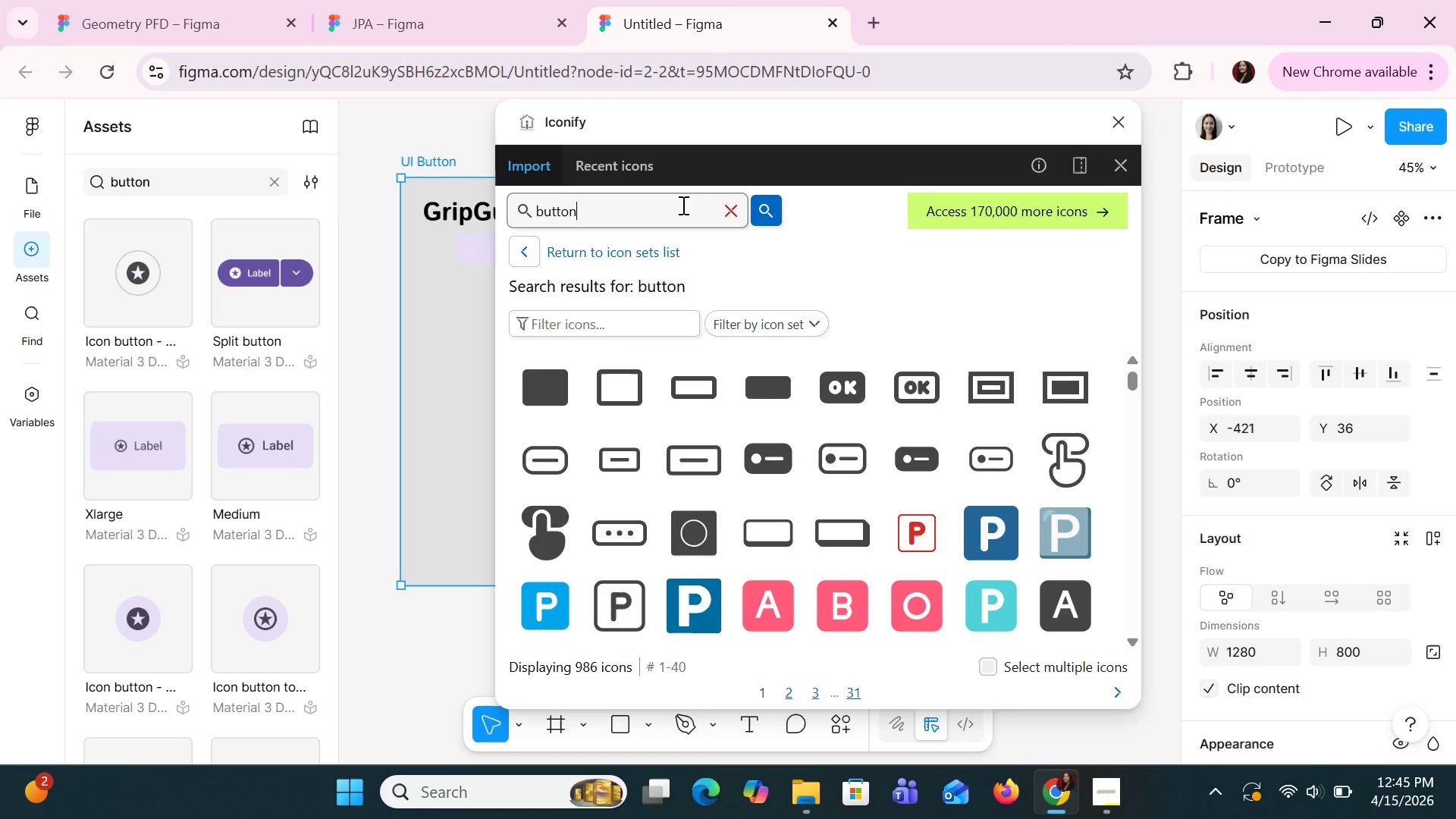 
wait(22.53)
 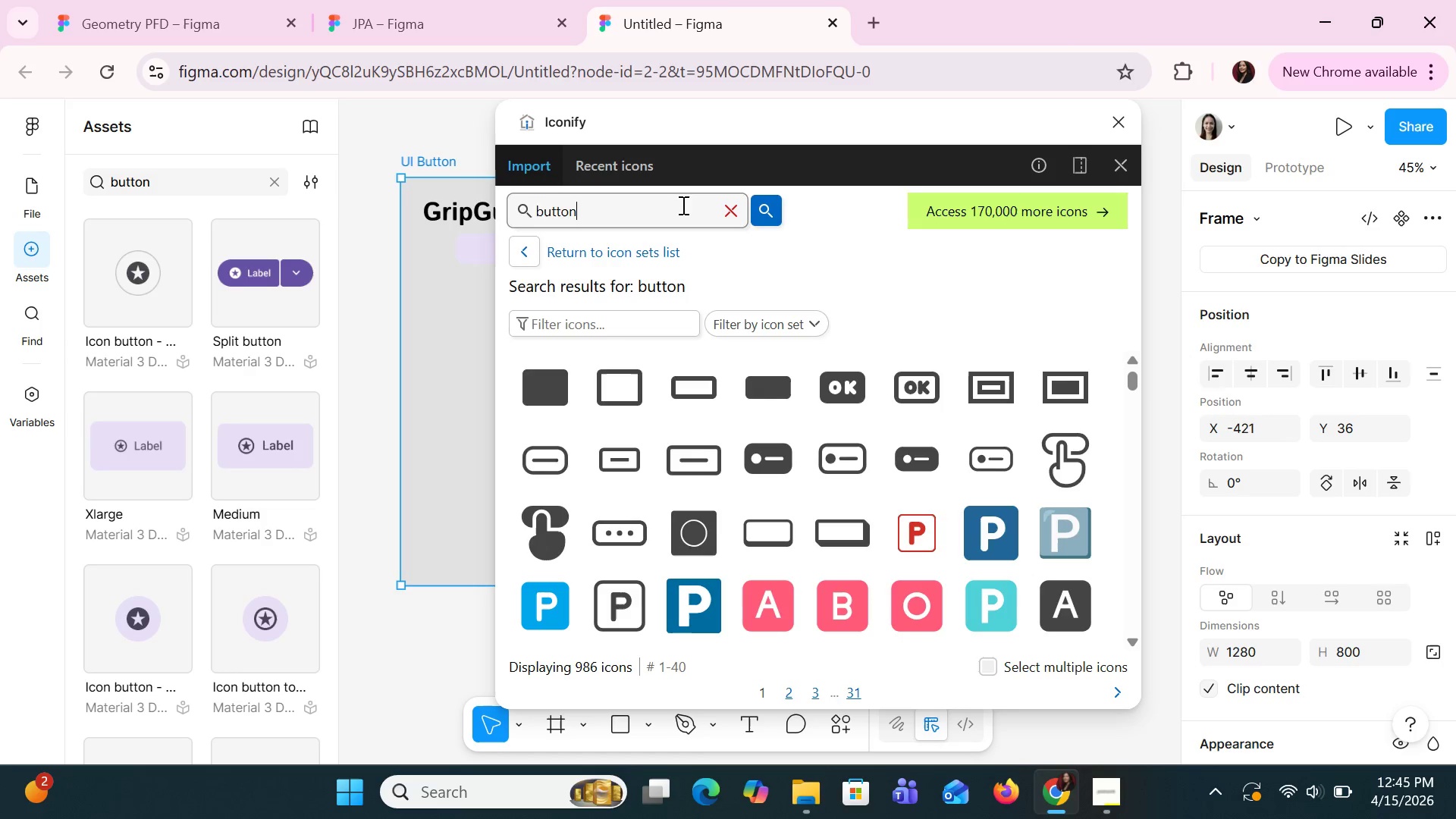 
scroll: coordinate [1039, 475], scroll_direction: down, amount: 7.0
 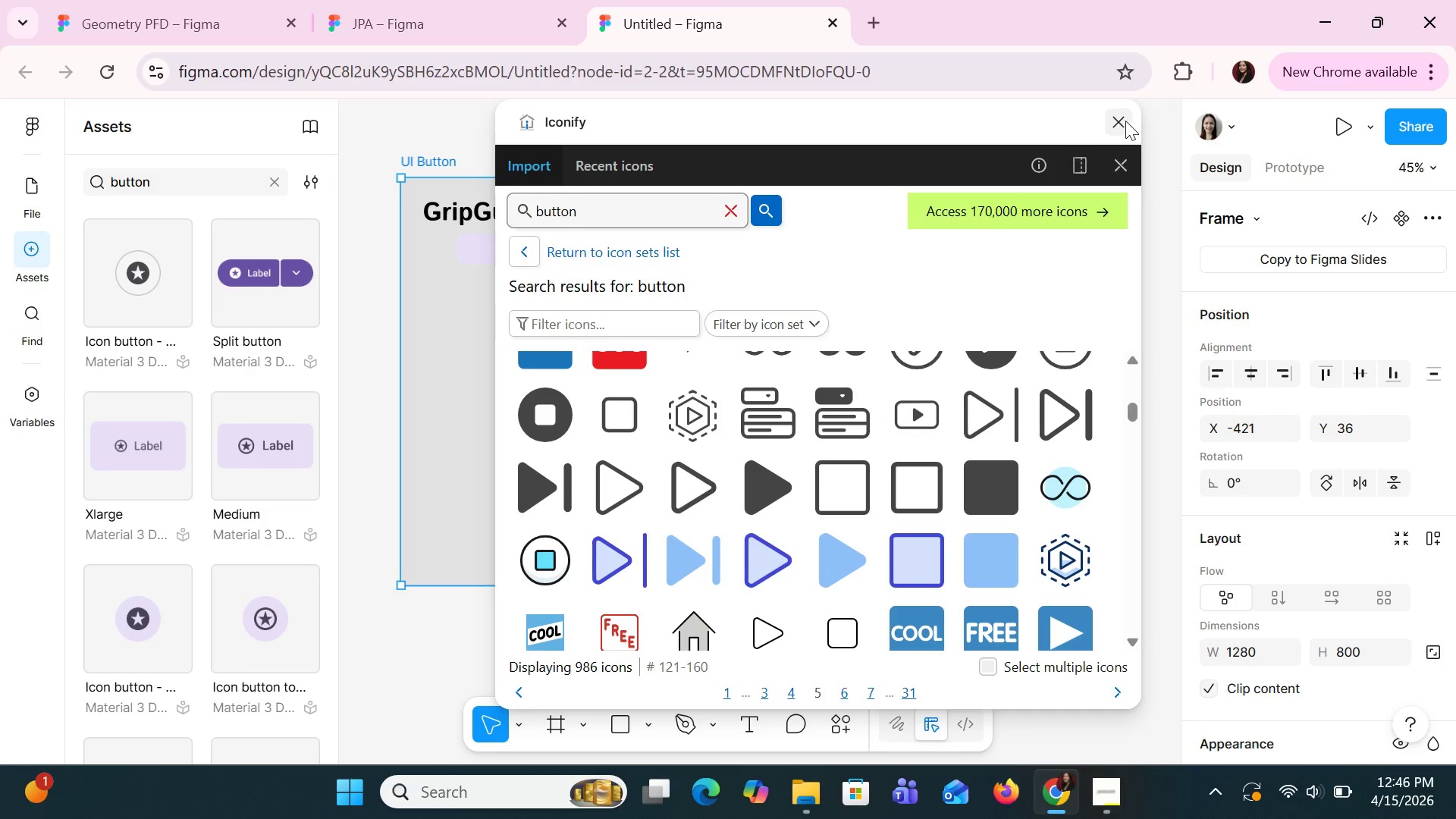 
left_click([753, 338])
 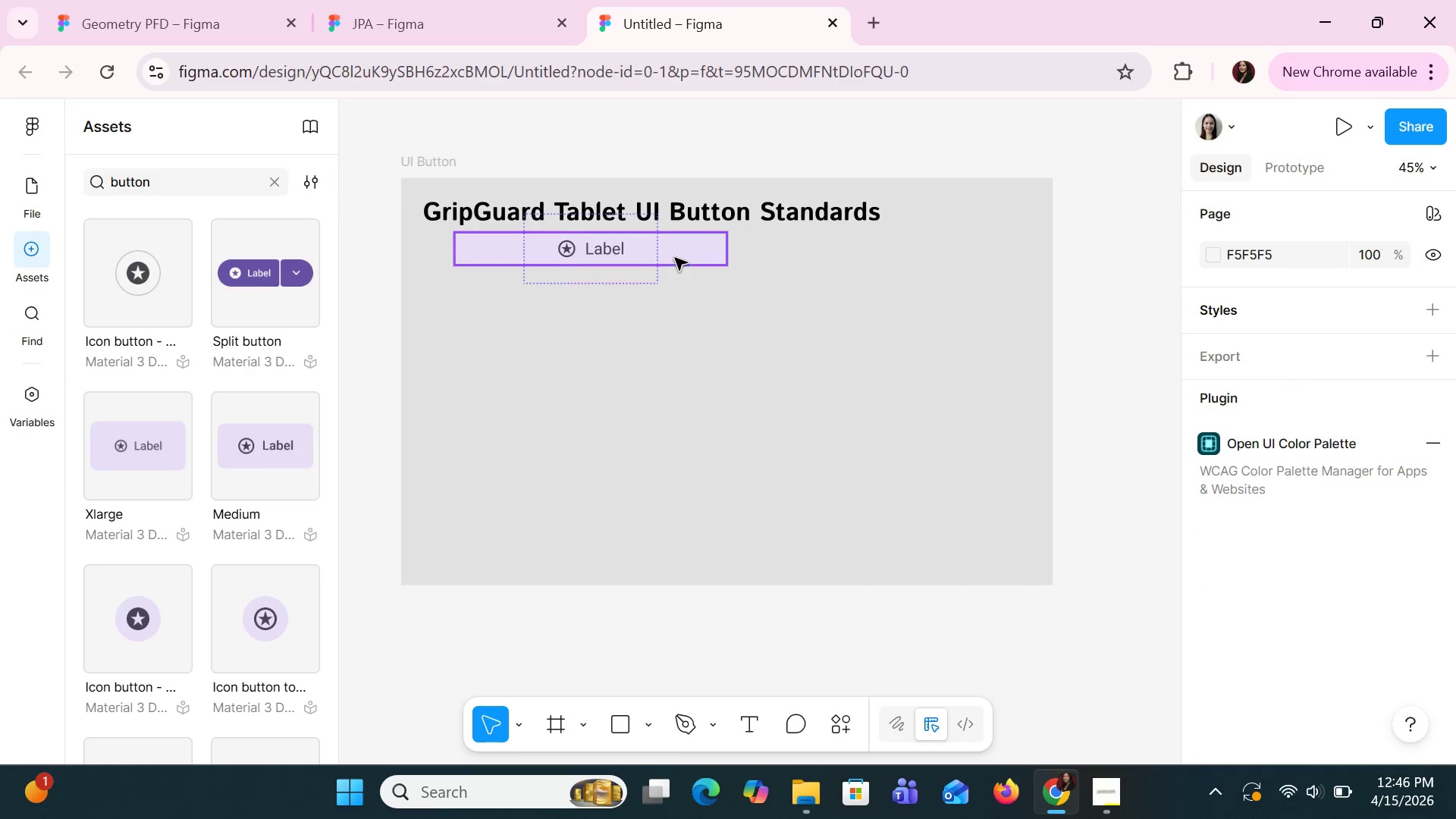 
left_click([675, 258])
 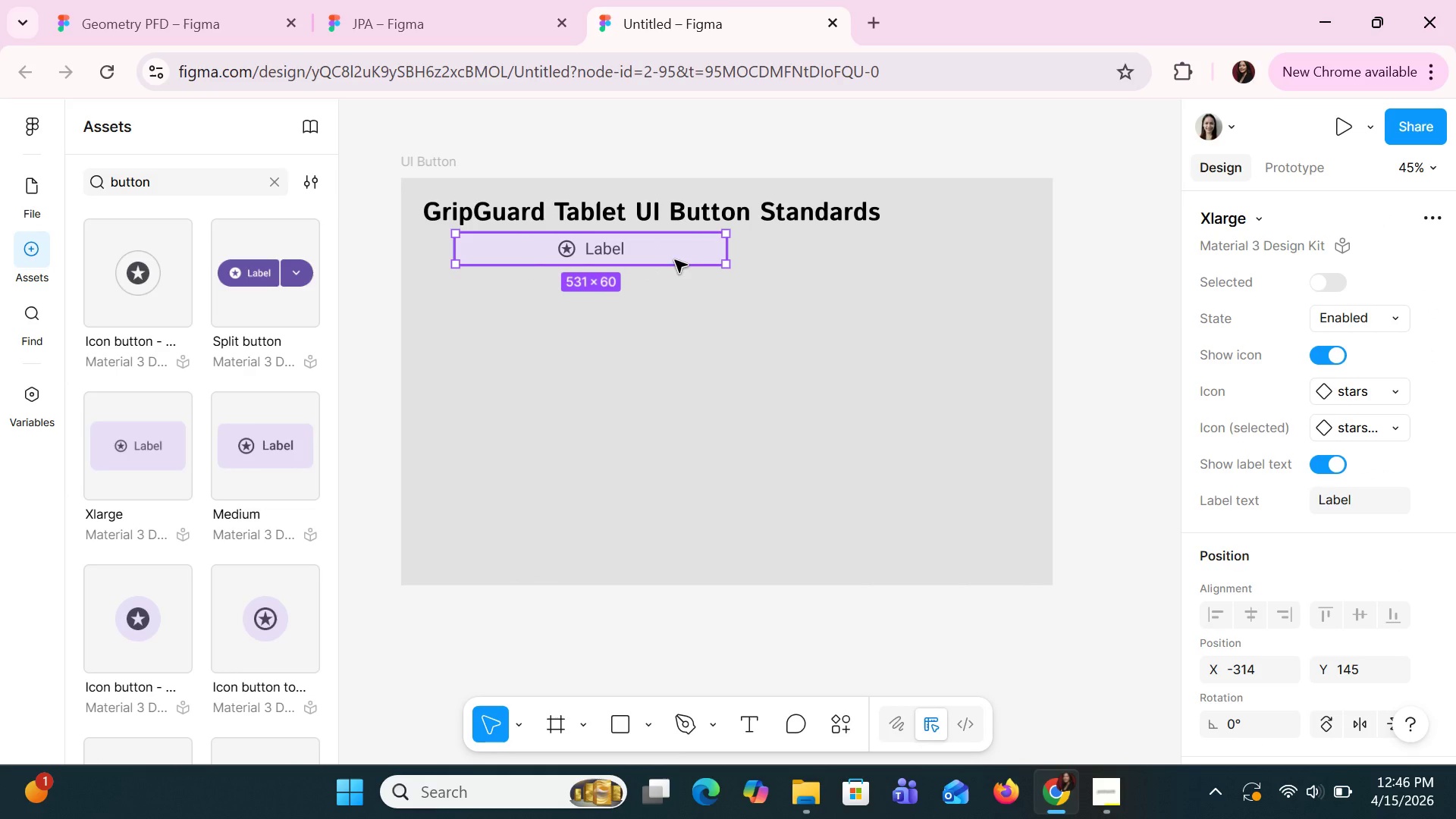 
wait(6.53)
 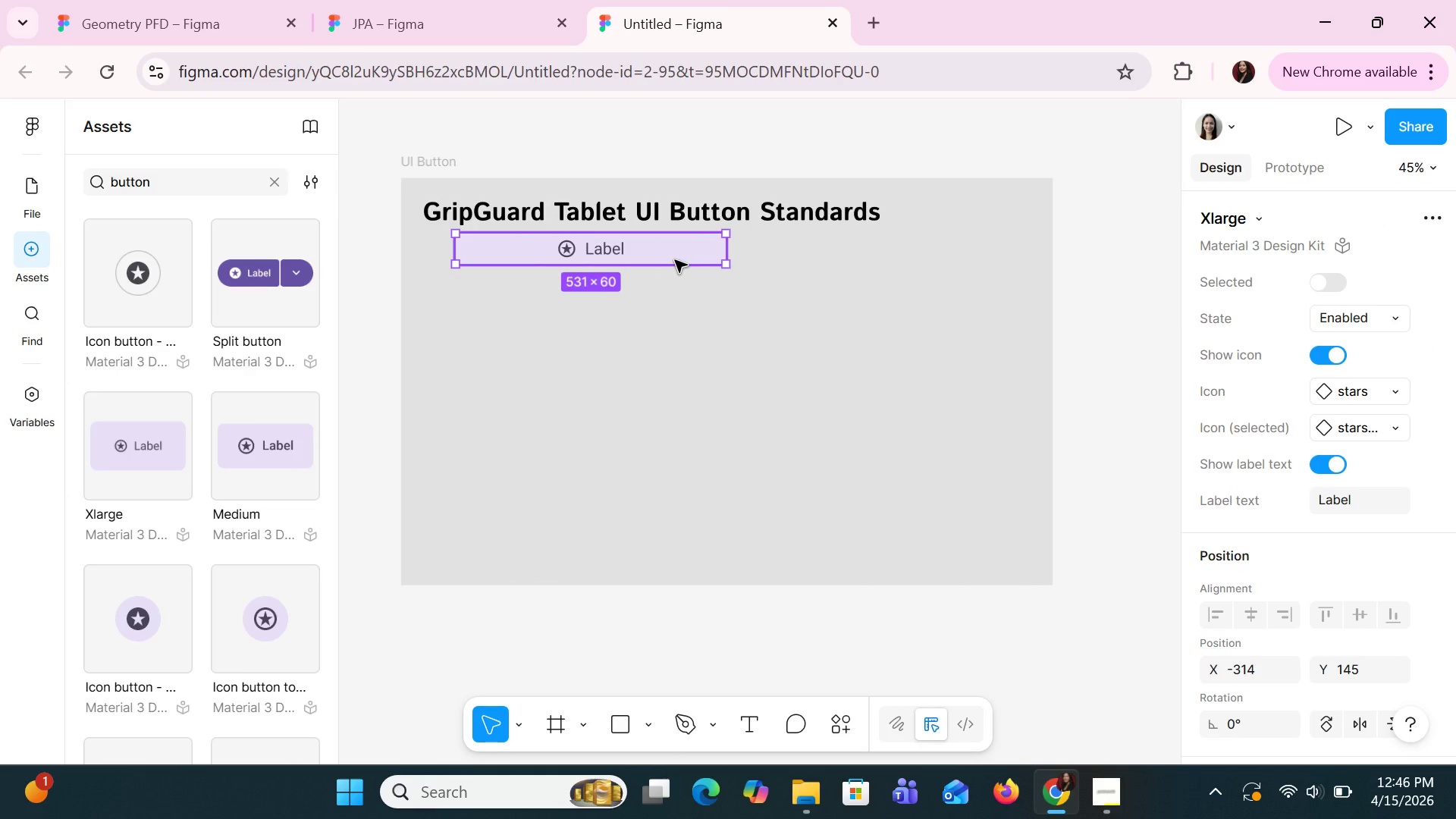 
scroll: coordinate [1385, 548], scroll_direction: down, amount: 7.0
 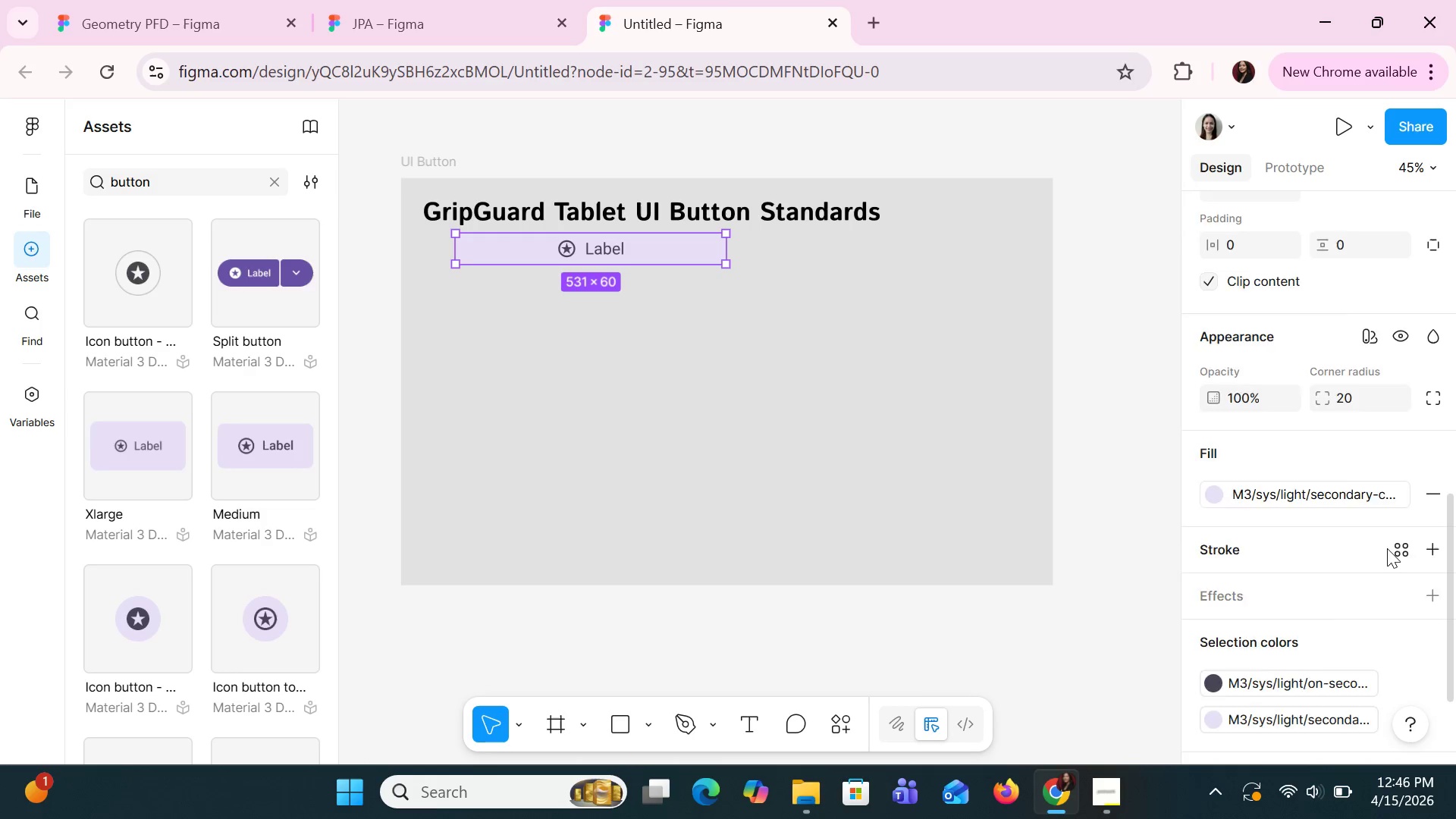 
scroll: coordinate [1392, 541], scroll_direction: down, amount: 6.0
 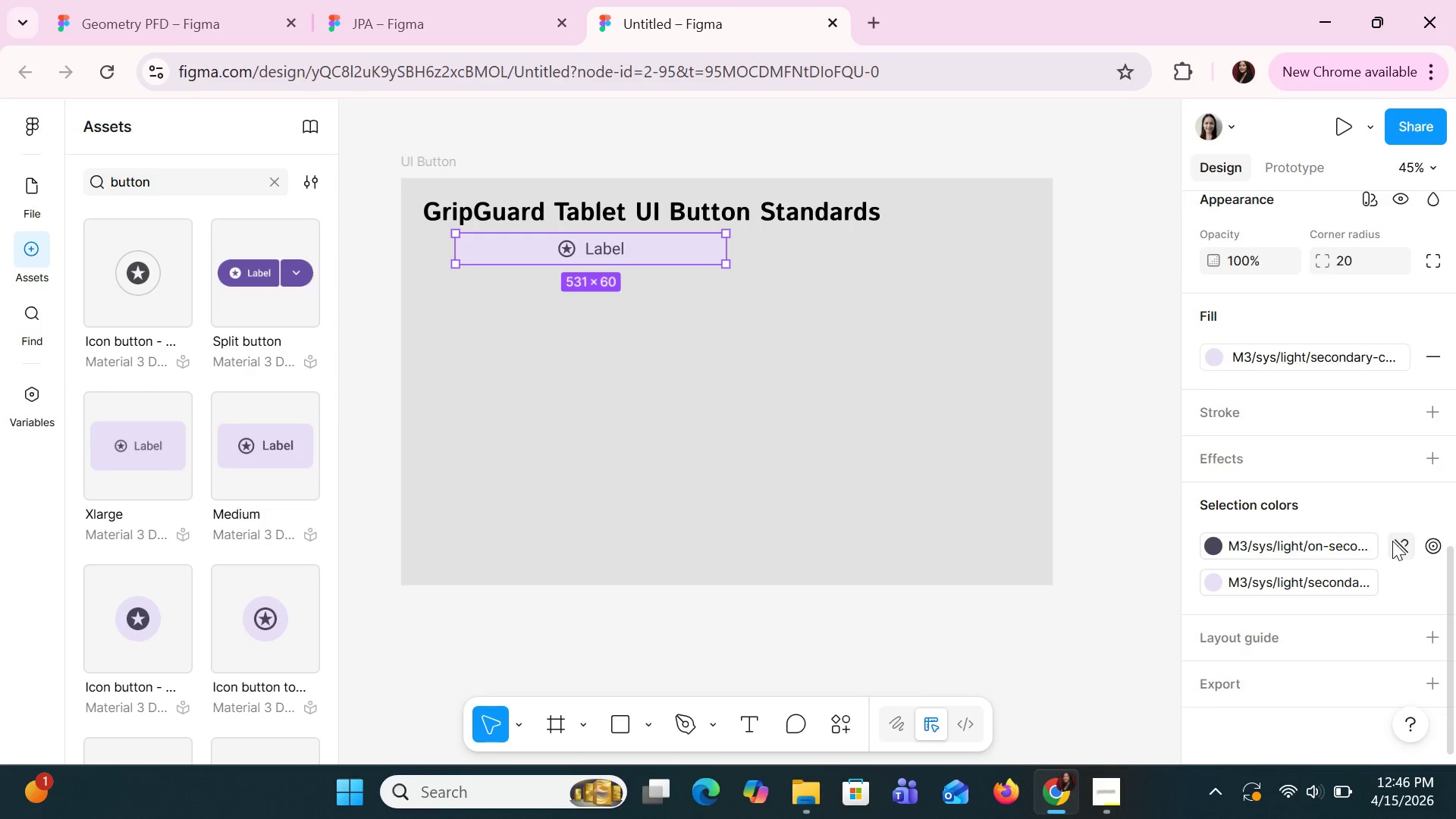 
scroll: coordinate [1392, 535], scroll_direction: up, amount: 3.0
 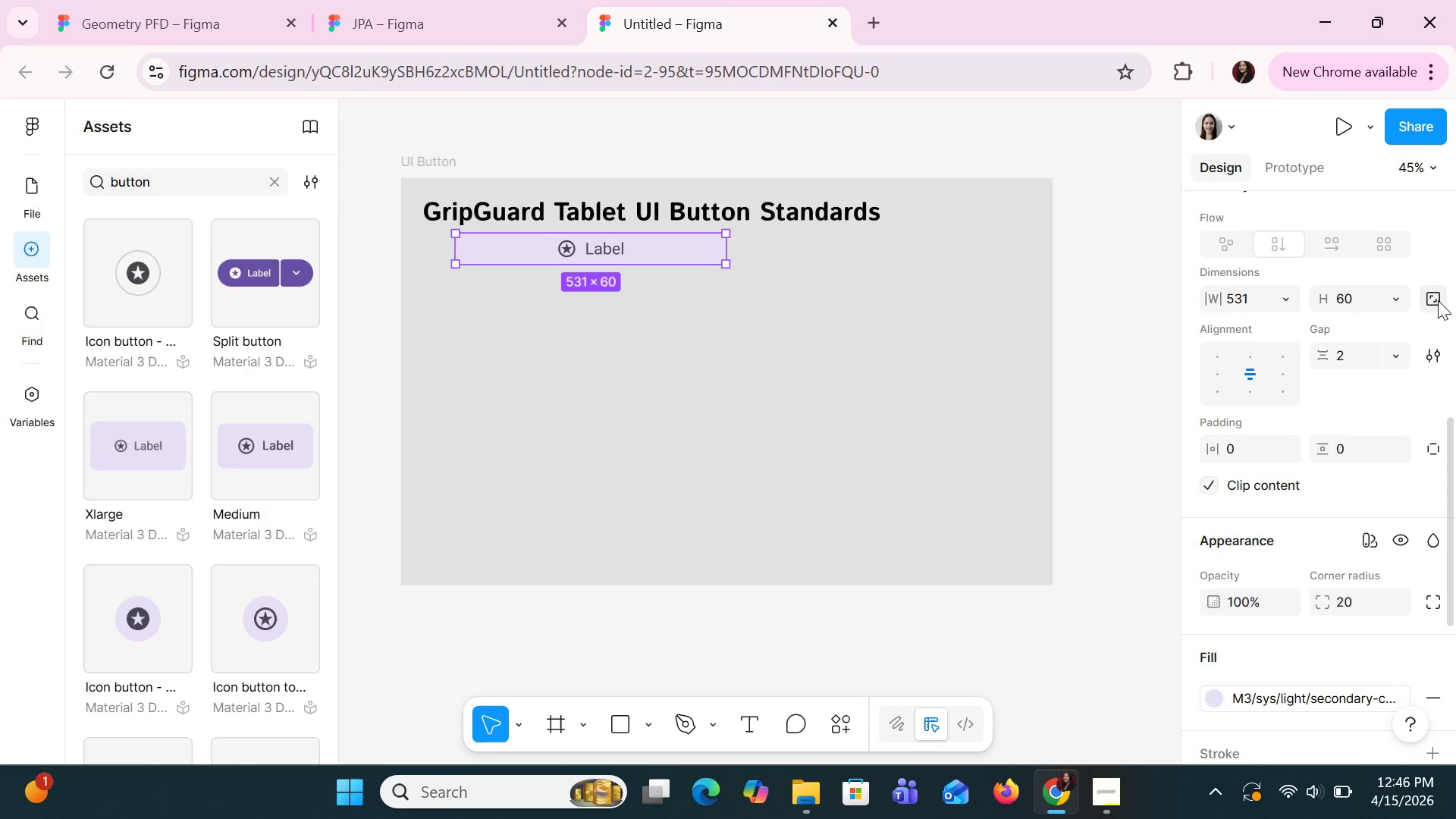 
left_click([1432, 302])
 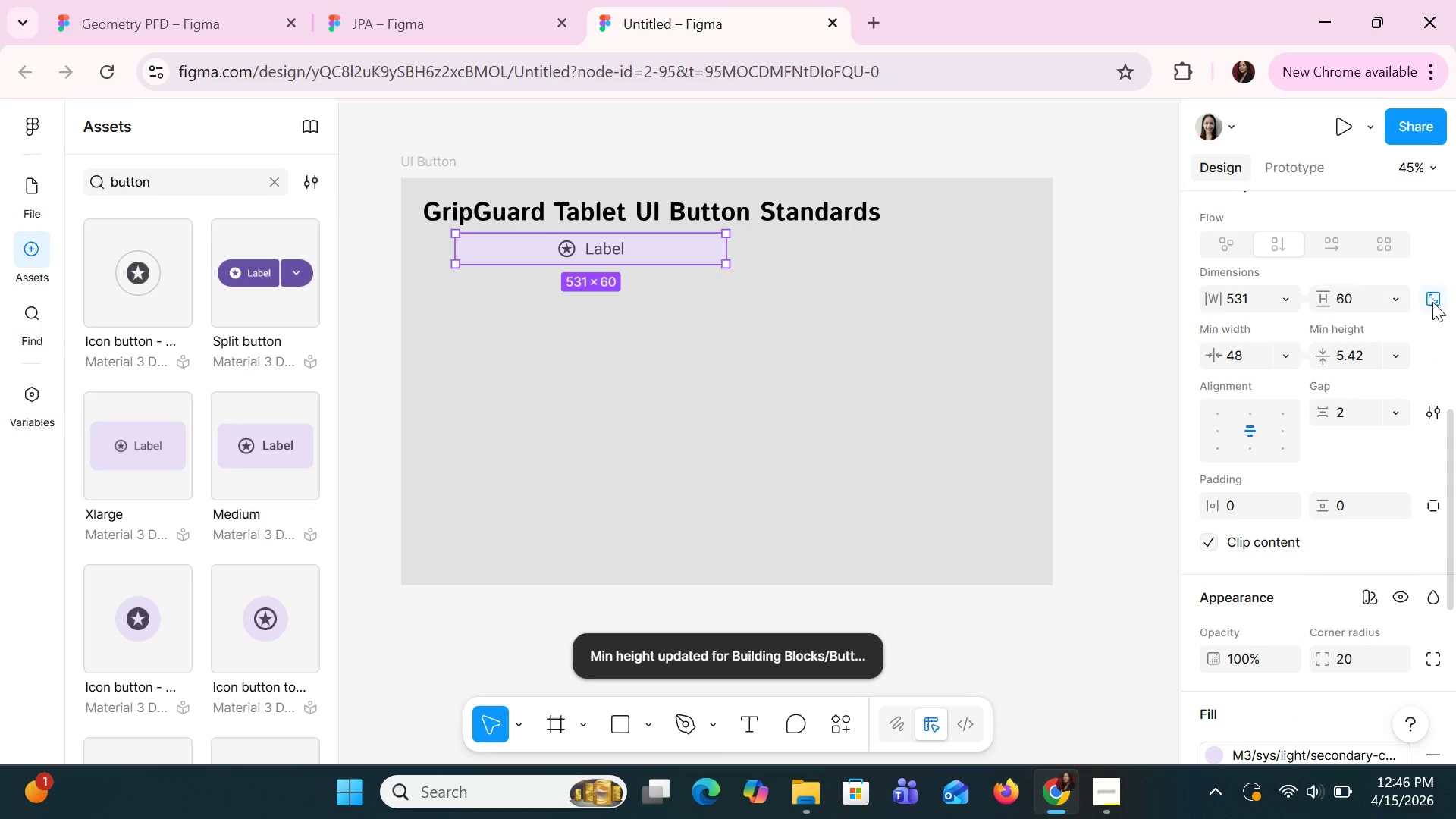 
left_click([1432, 302])
 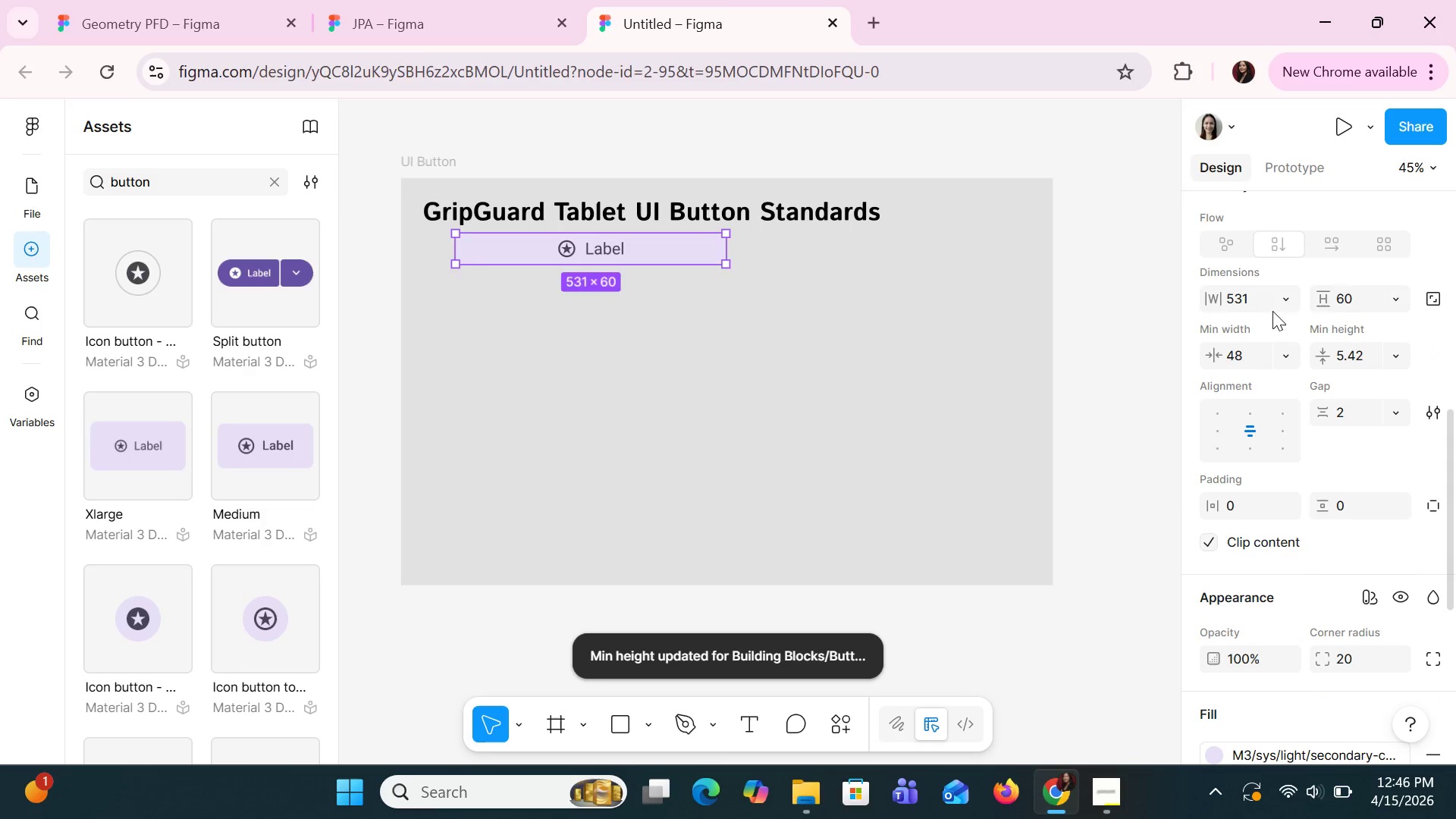 
mouse_move([1282, 312])
 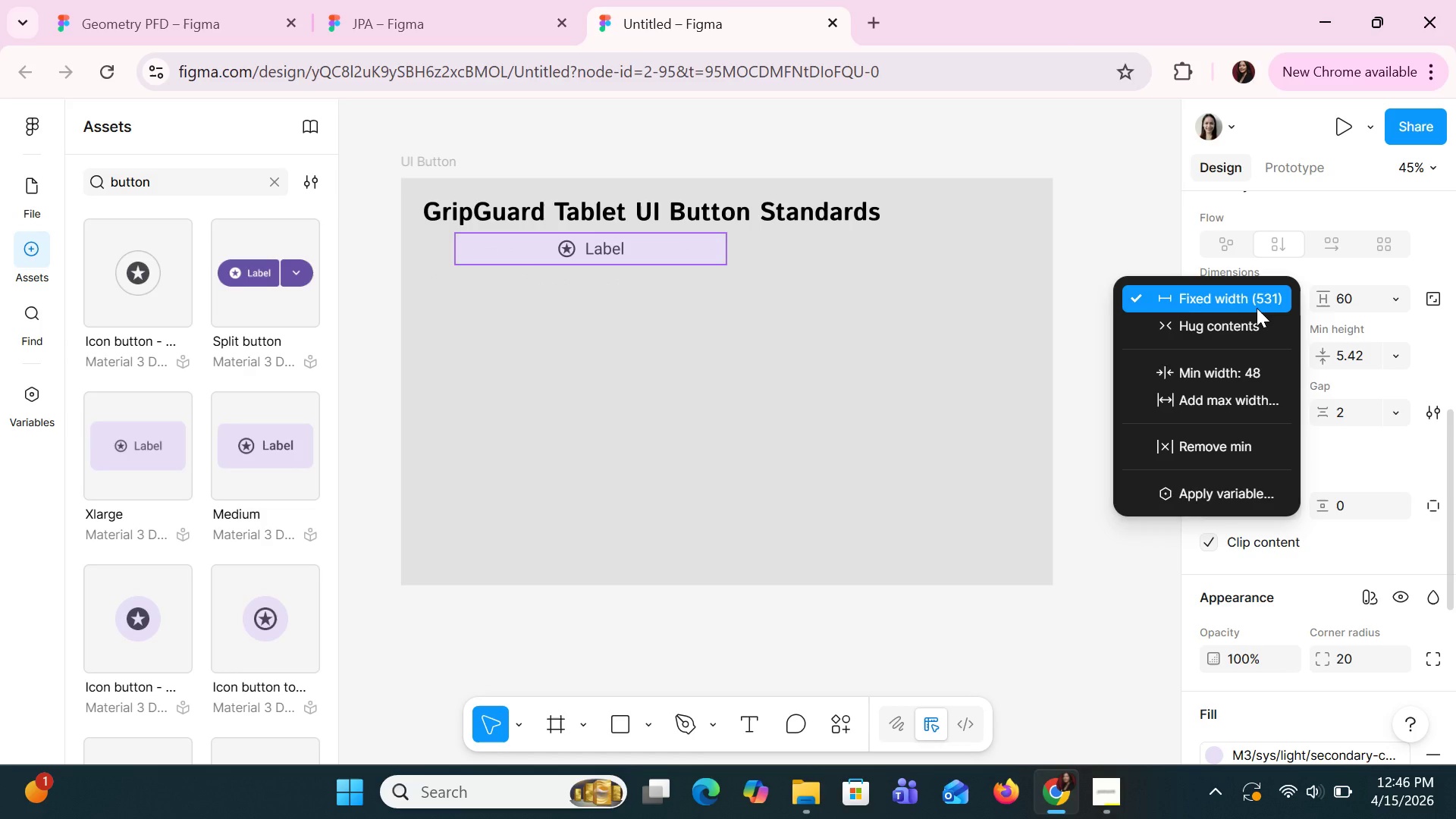 
wait(9.11)
 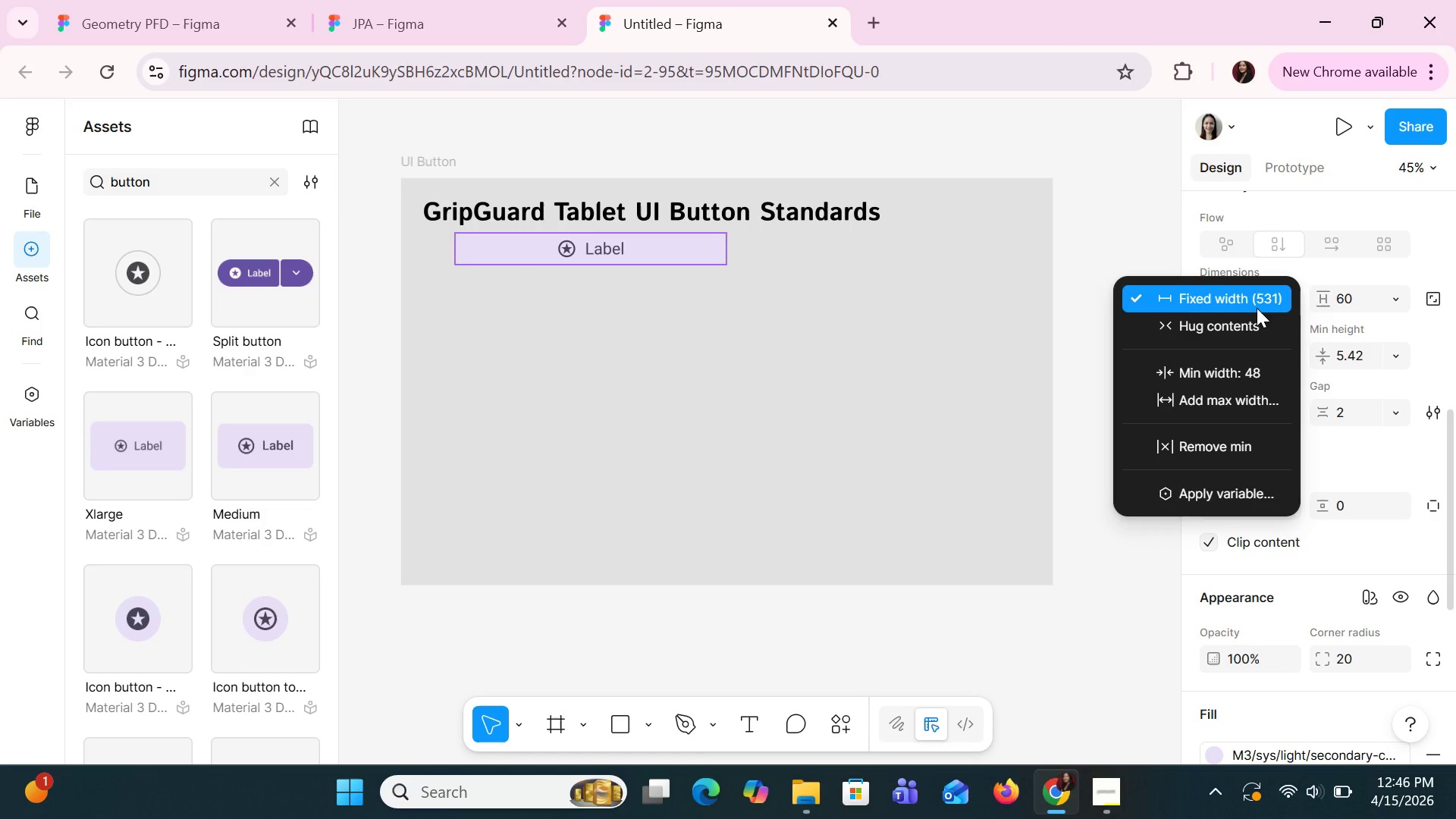 
left_click([1227, 441])
 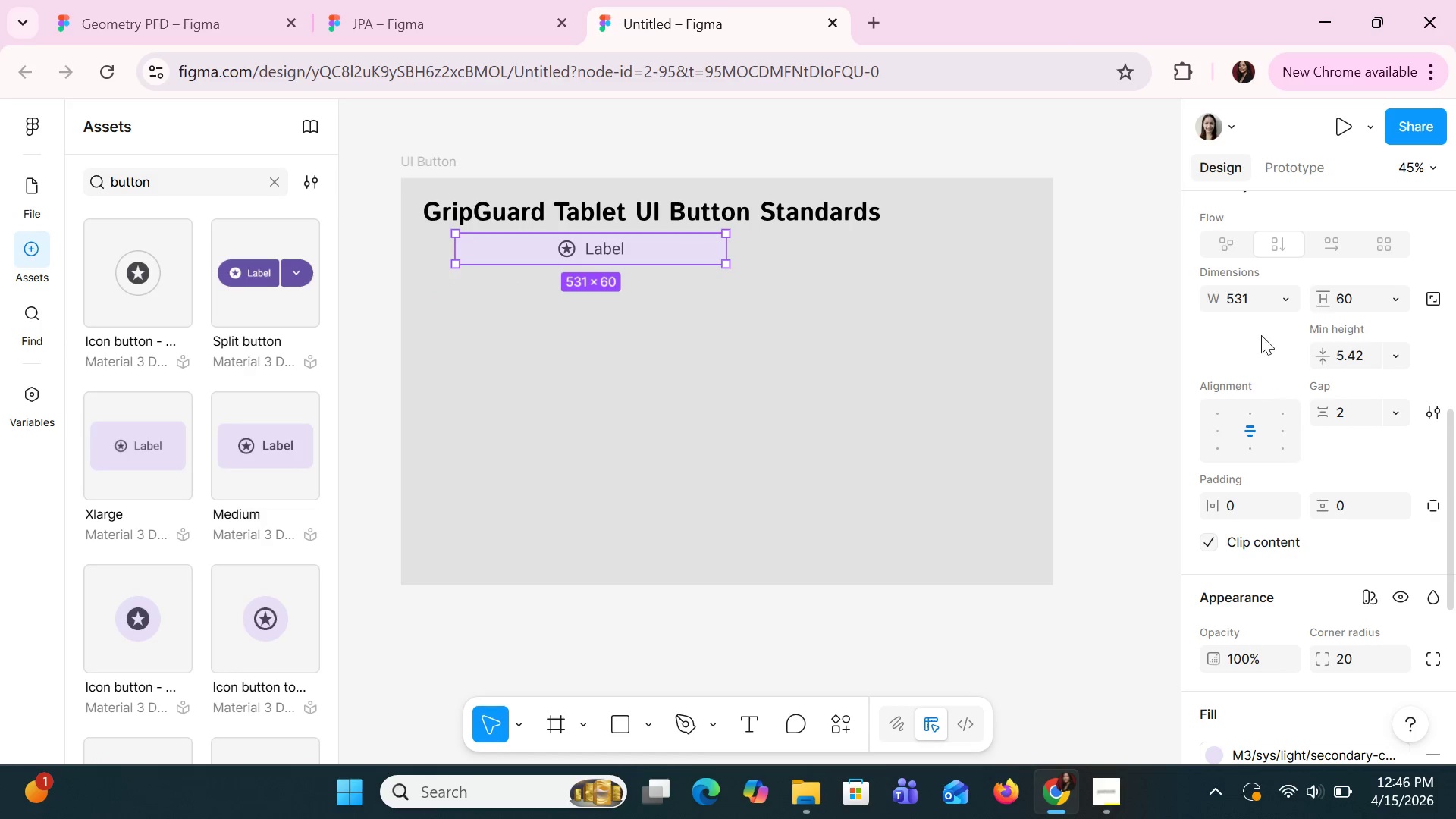 
left_click([1284, 296])
 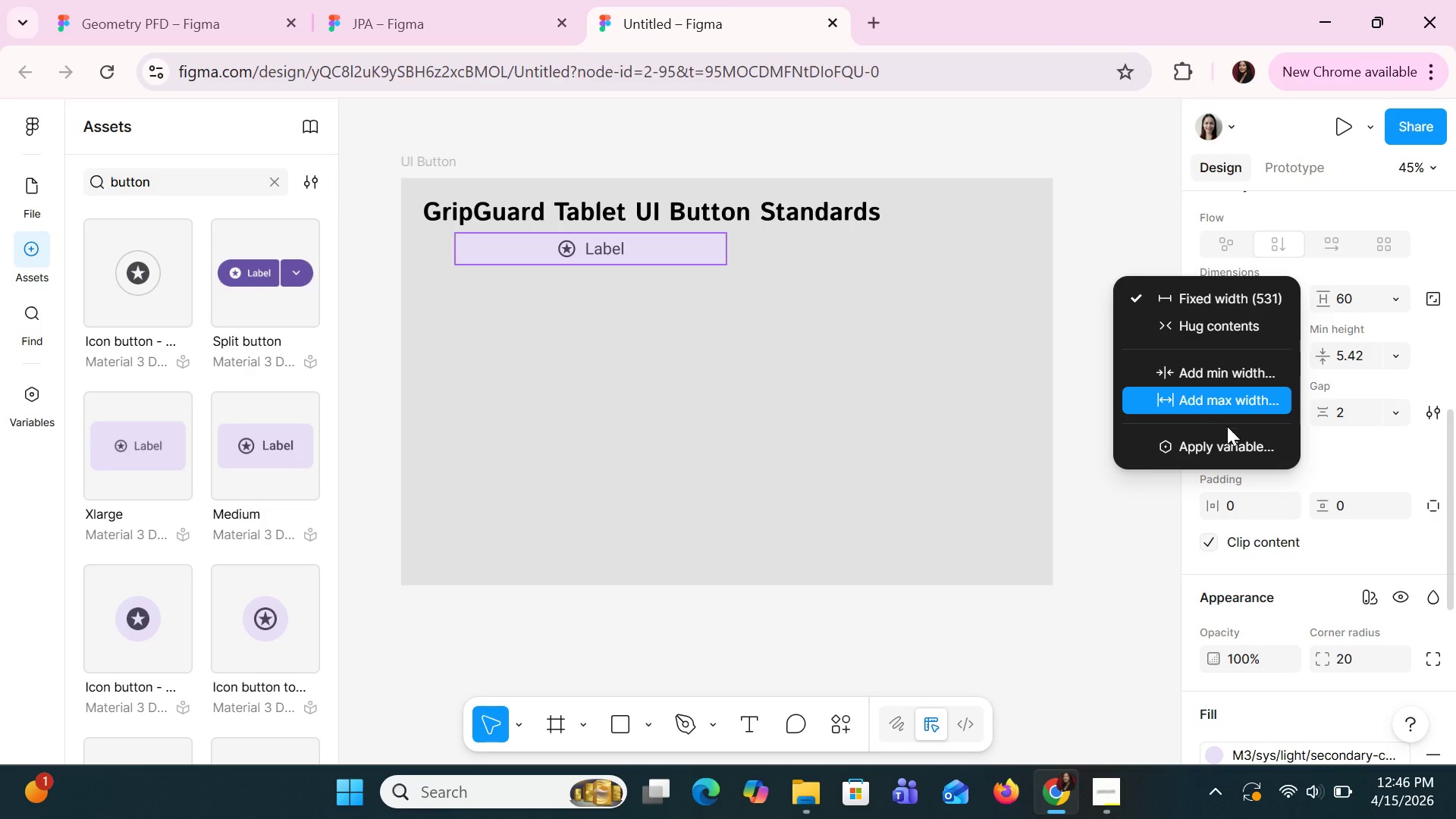 
left_click([1232, 441])
 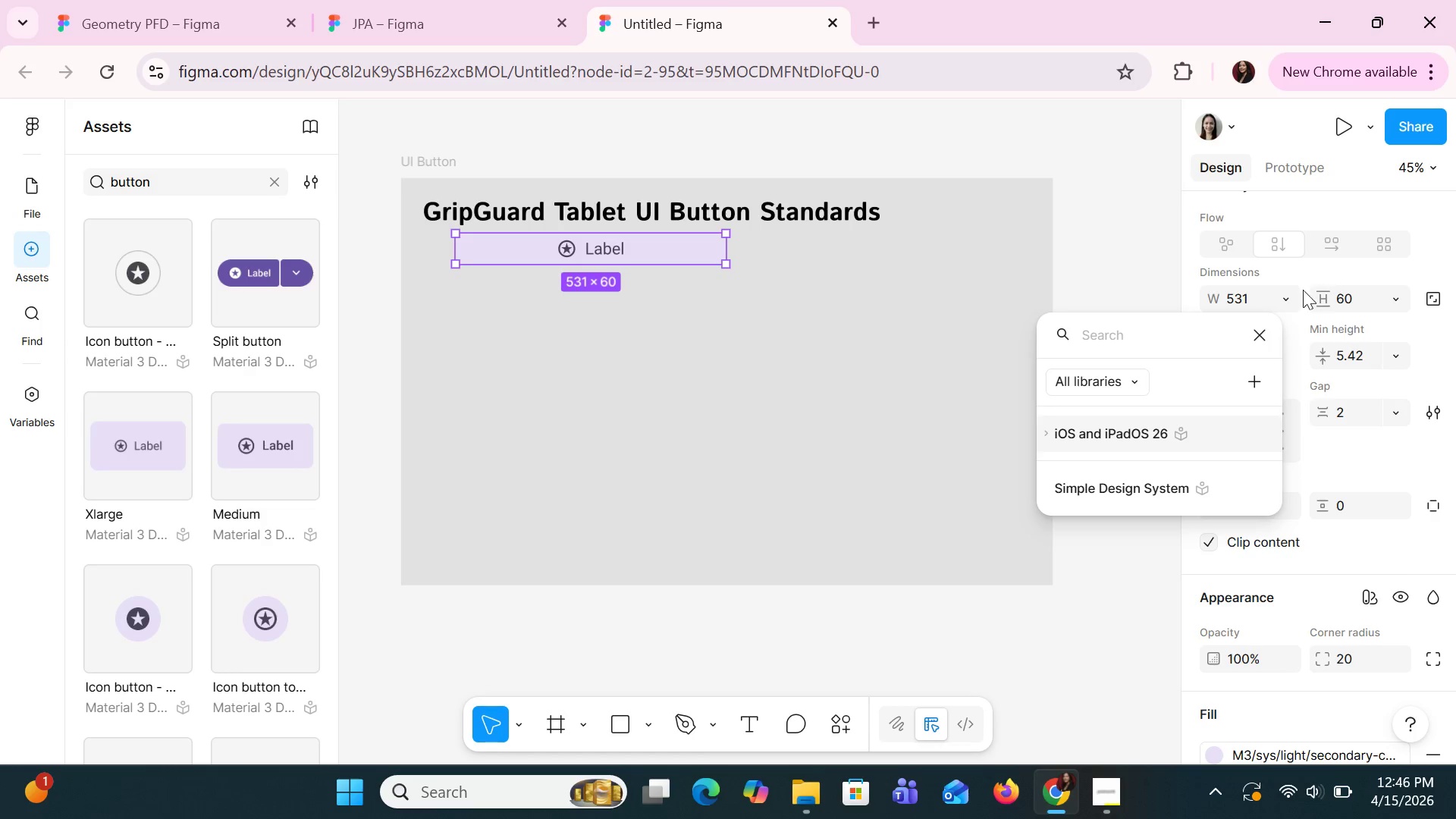 
left_click([1263, 328])
 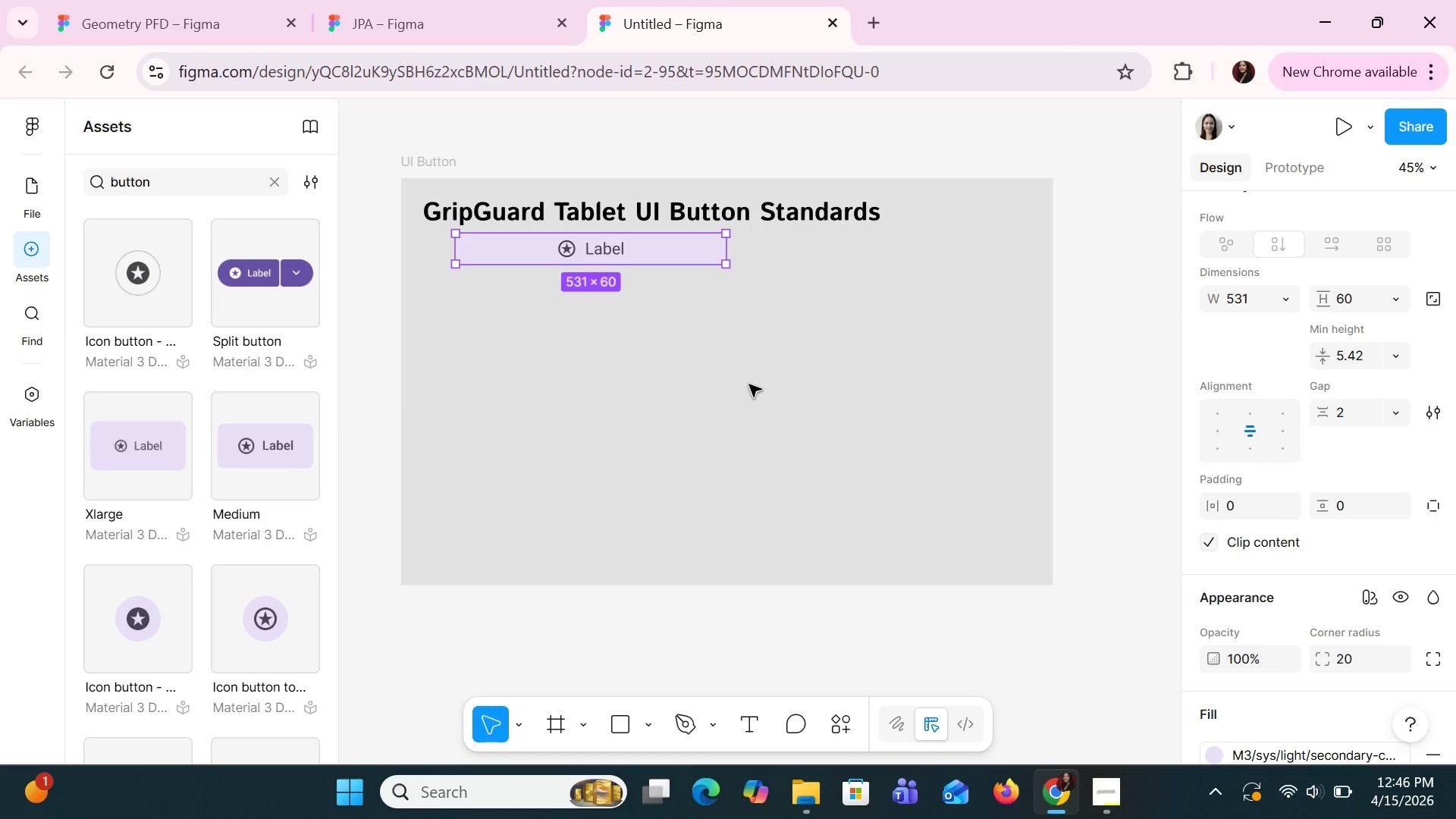 
left_click([727, 342])
 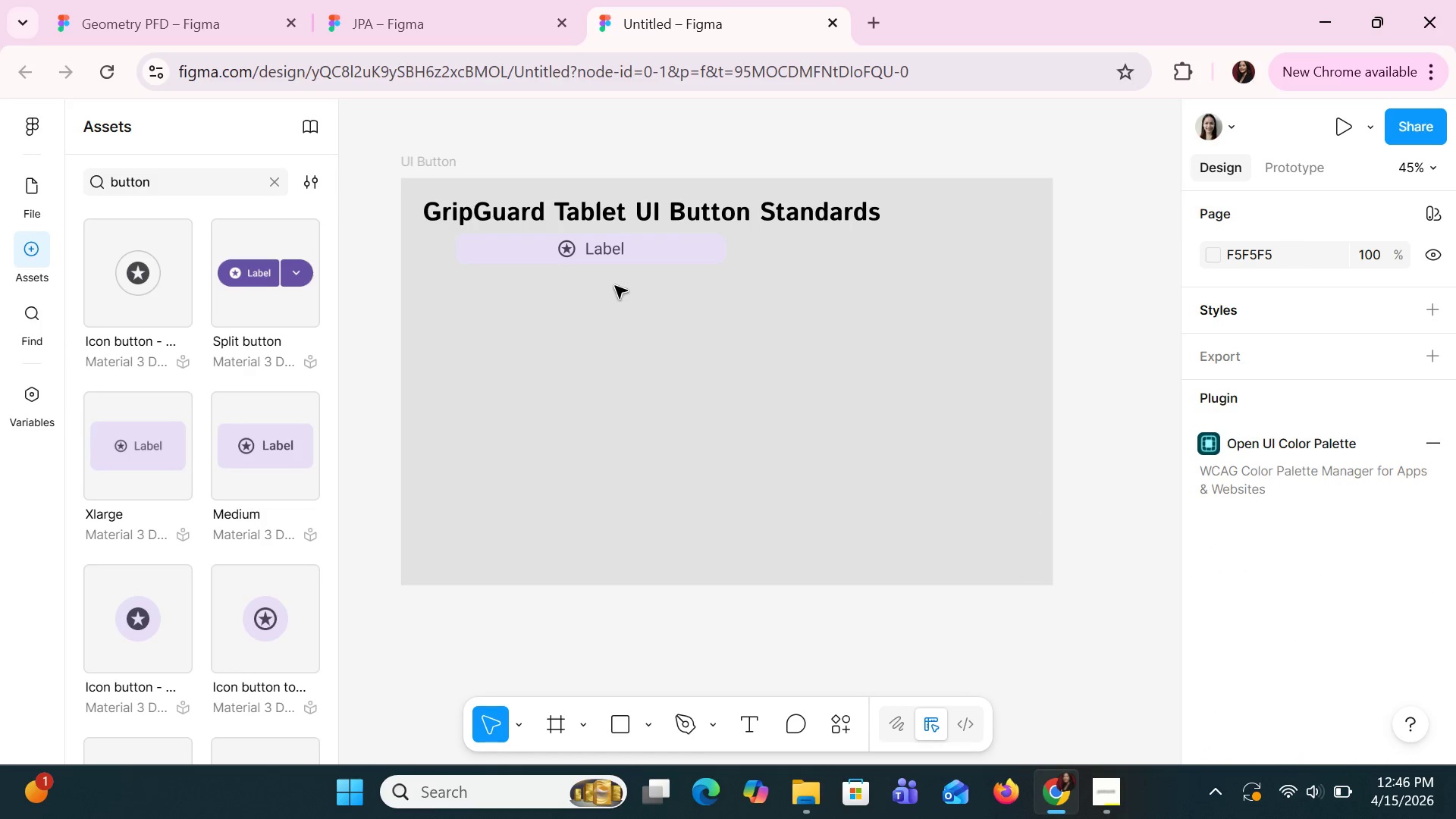 
left_click([621, 253])
 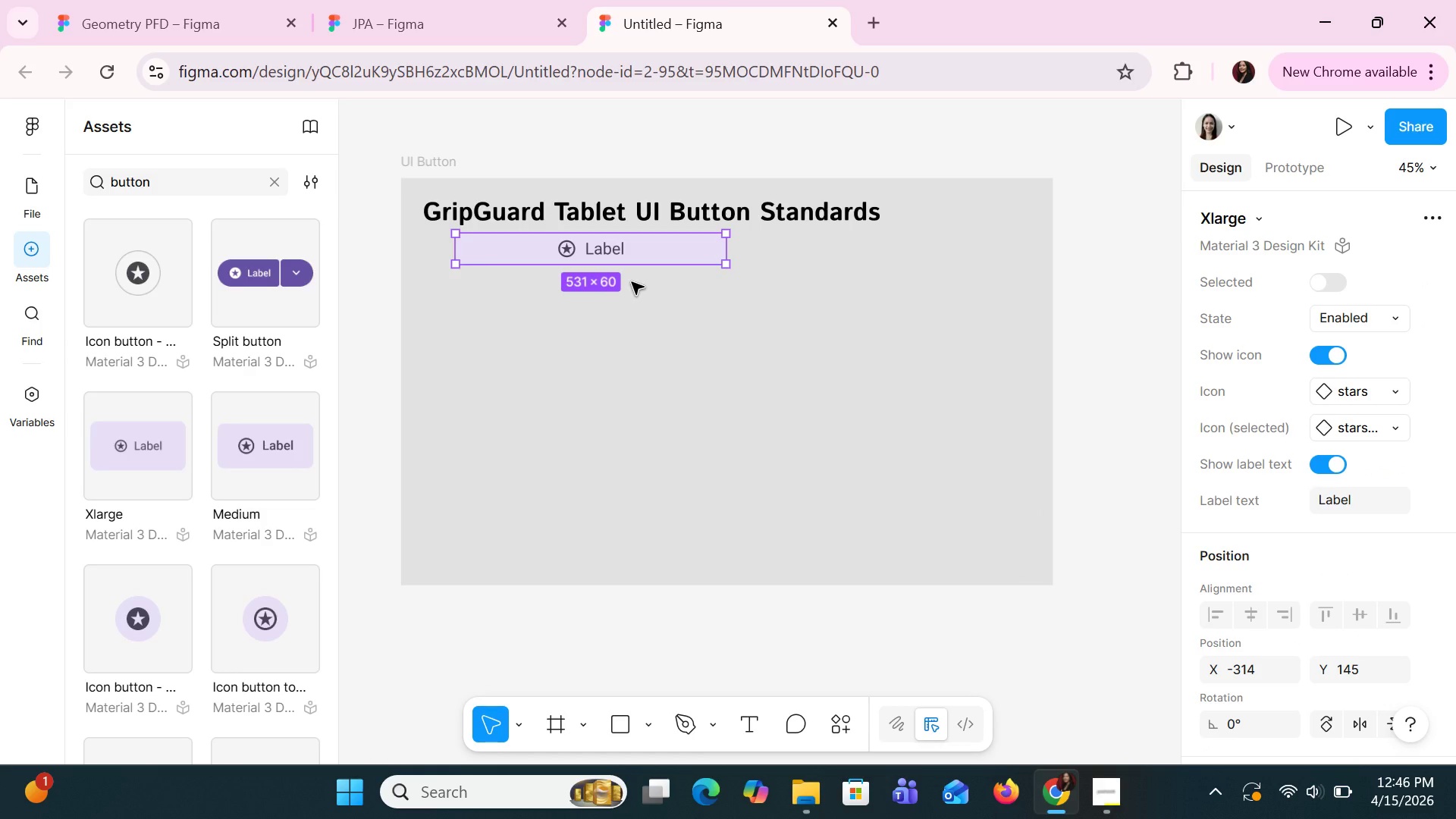 
wait(12.39)
 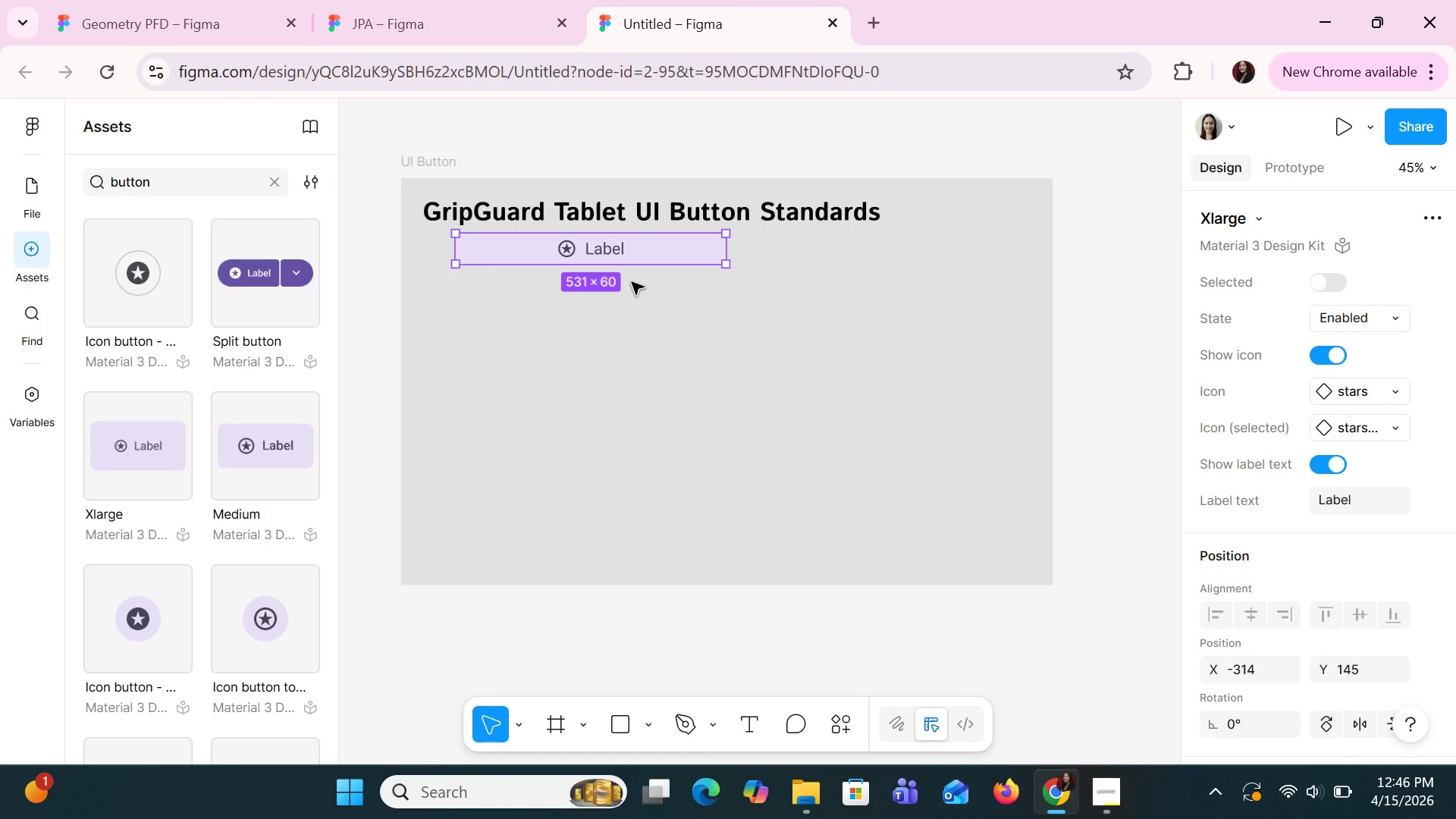 
scroll: coordinate [1302, 556], scroll_direction: down, amount: 3.0
 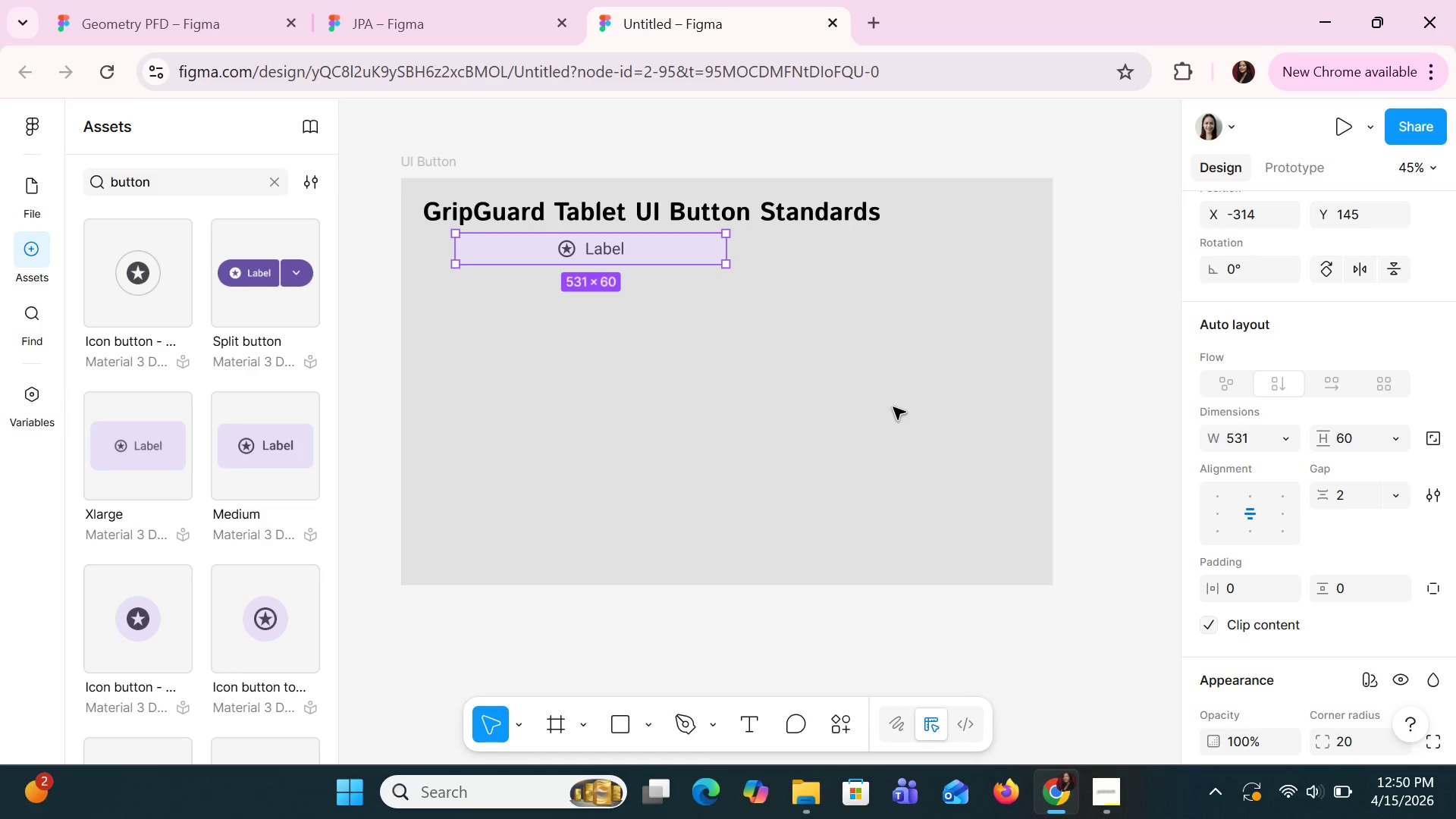 
wait(212.86)
 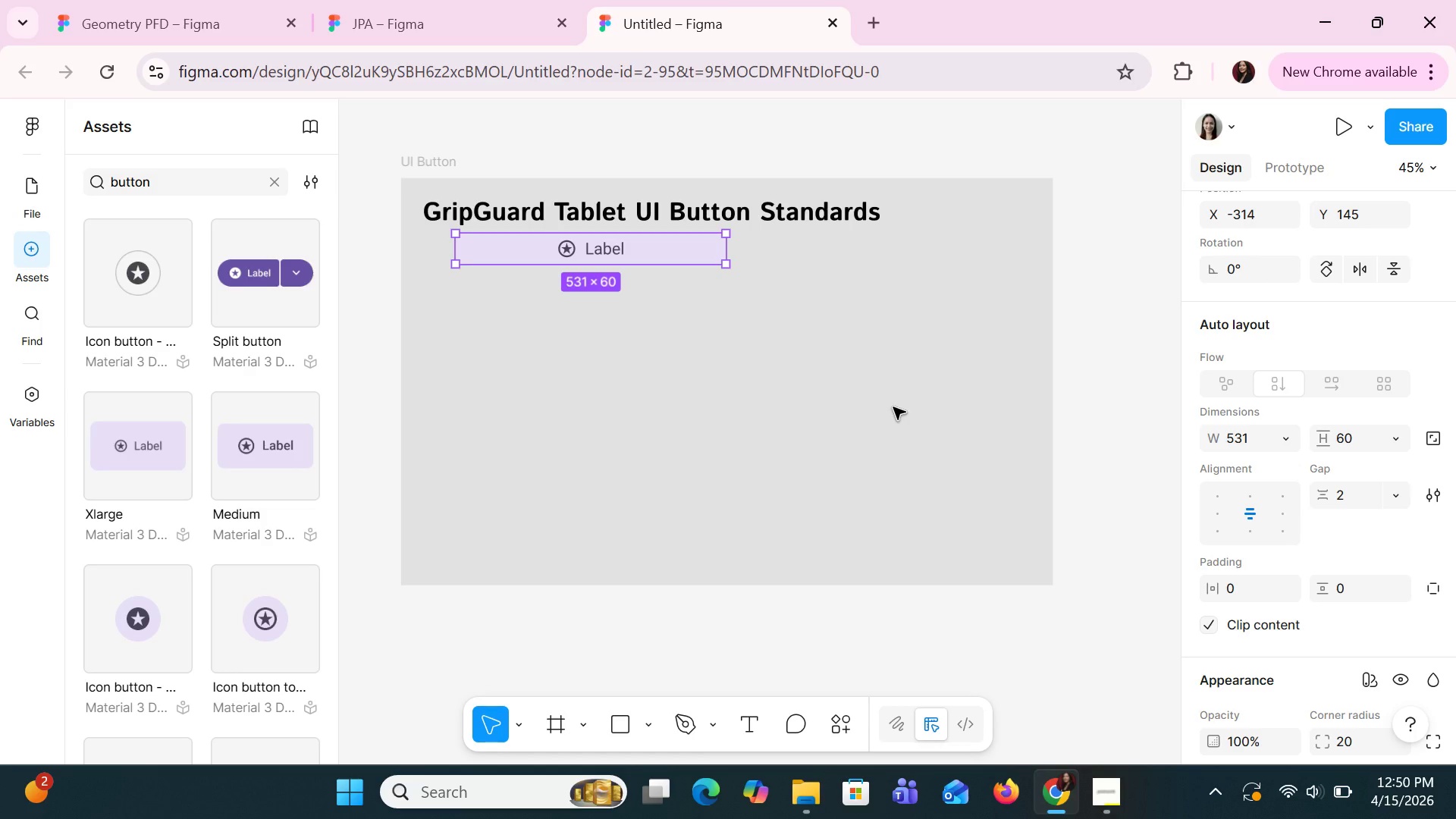 
scroll: coordinate [1324, 541], scroll_direction: down, amount: 6.0
 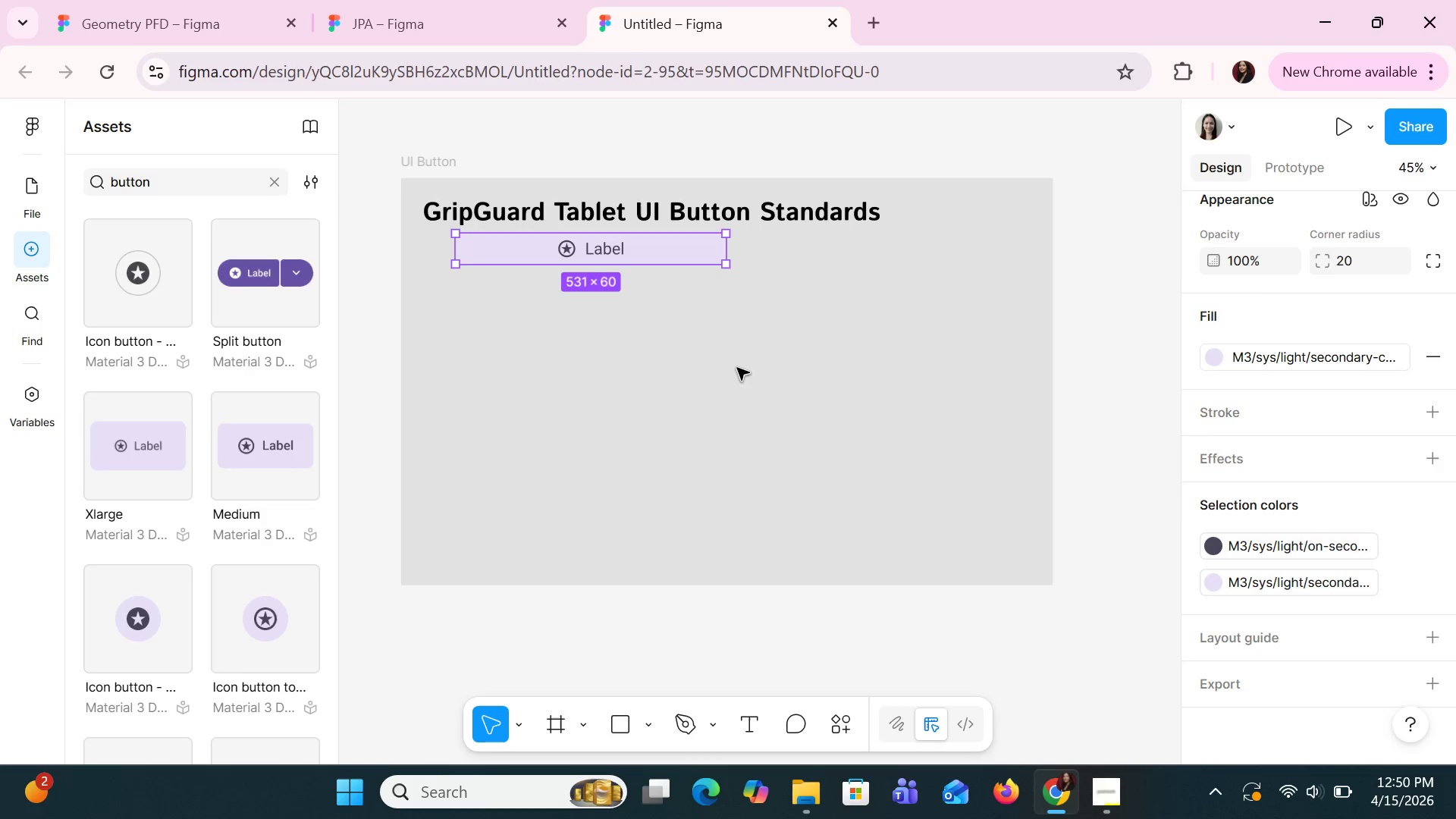 
left_click([737, 368])
 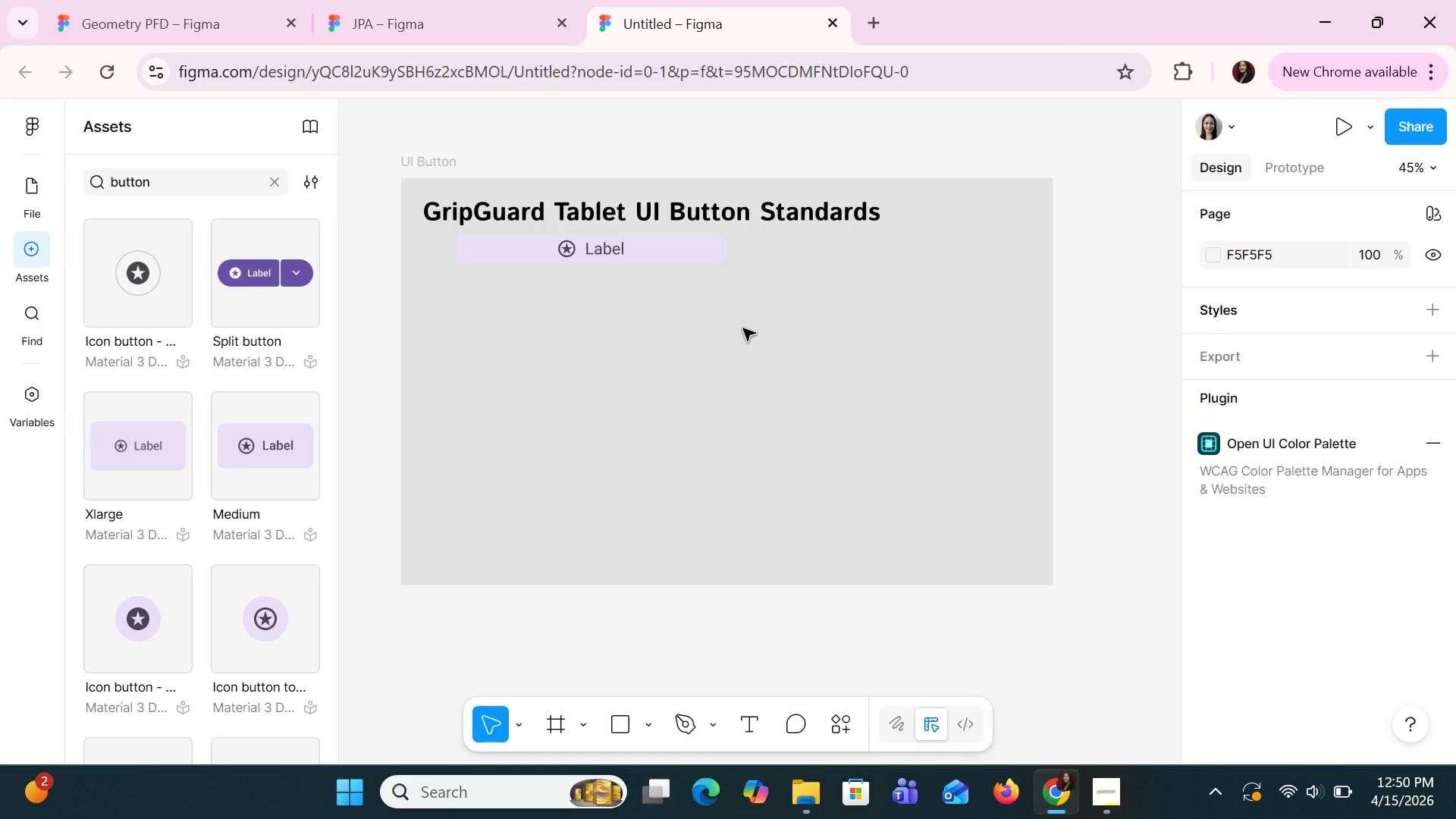 
wait(13.25)
 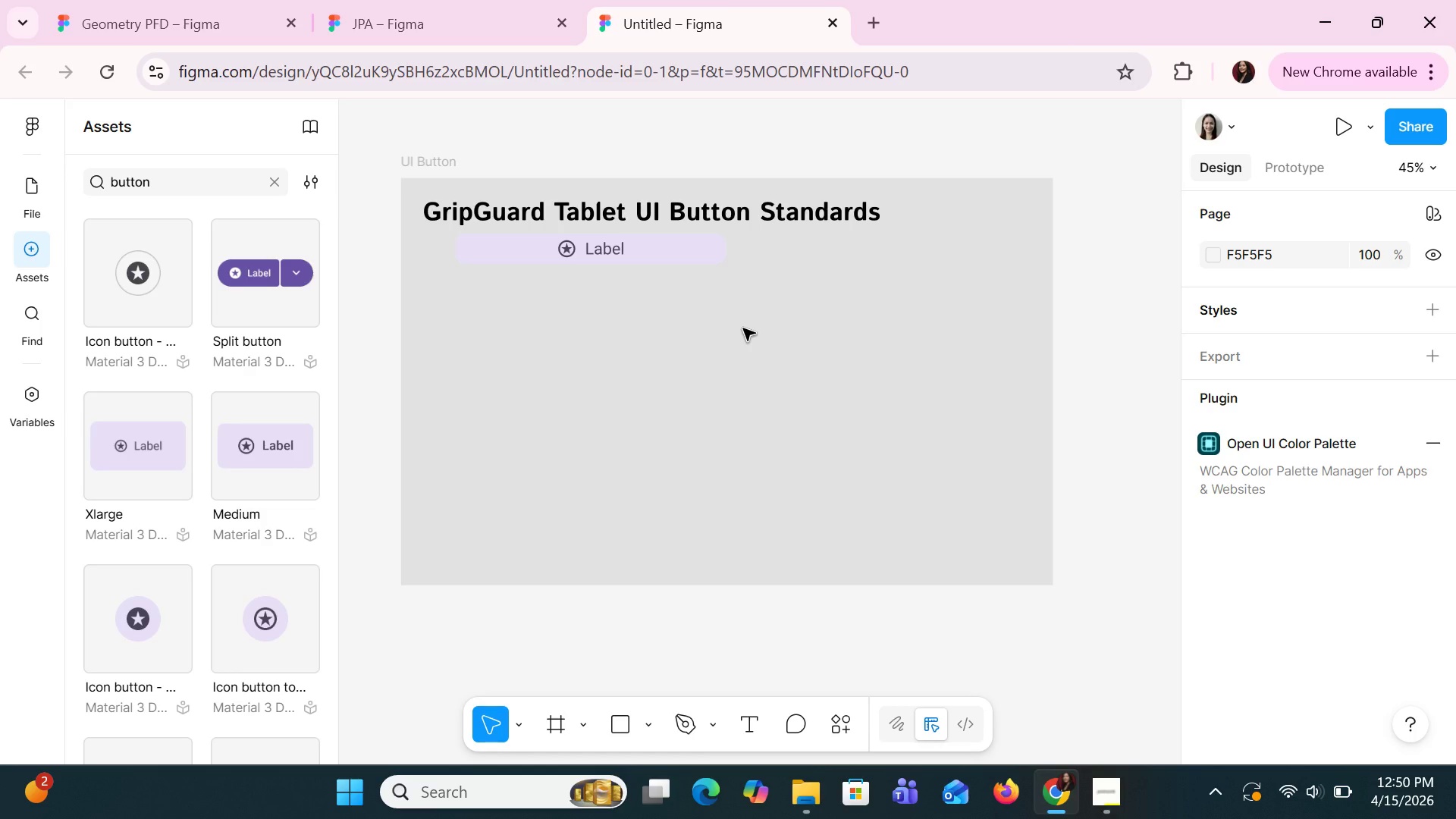 
left_click([557, 253])
 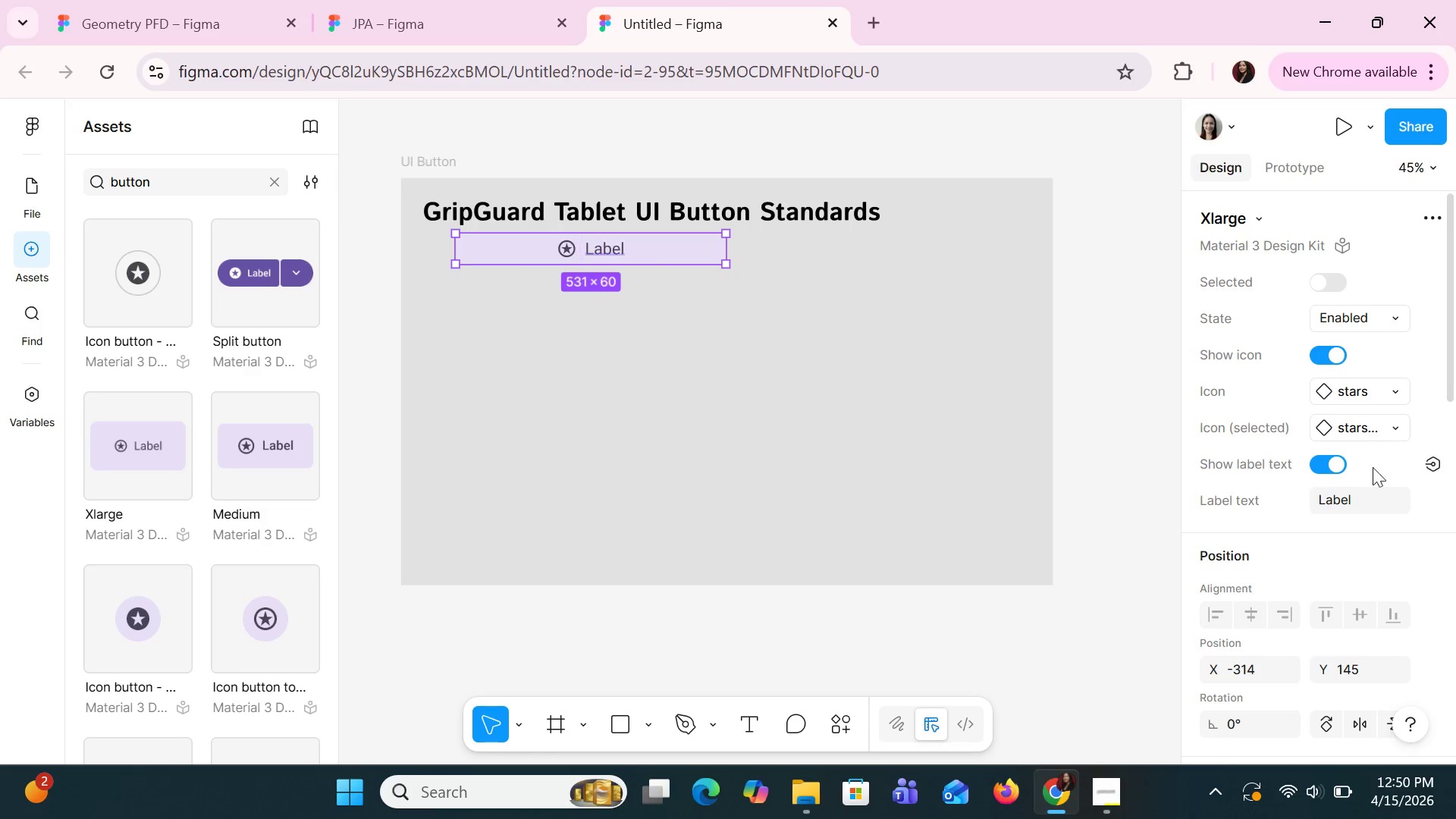 
scroll: coordinate [1286, 604], scroll_direction: down, amount: 3.0
 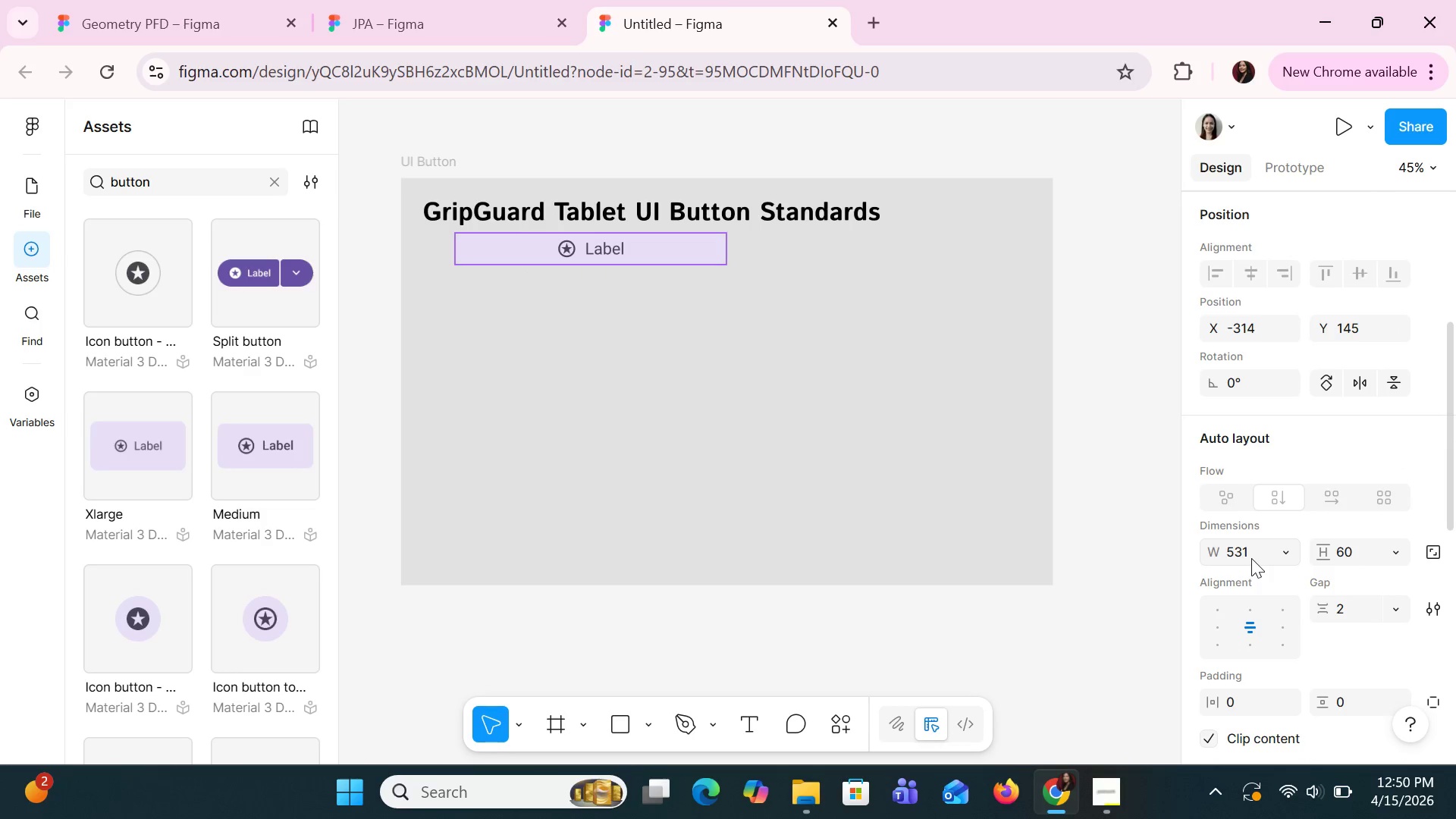 
left_click([1251, 558])
 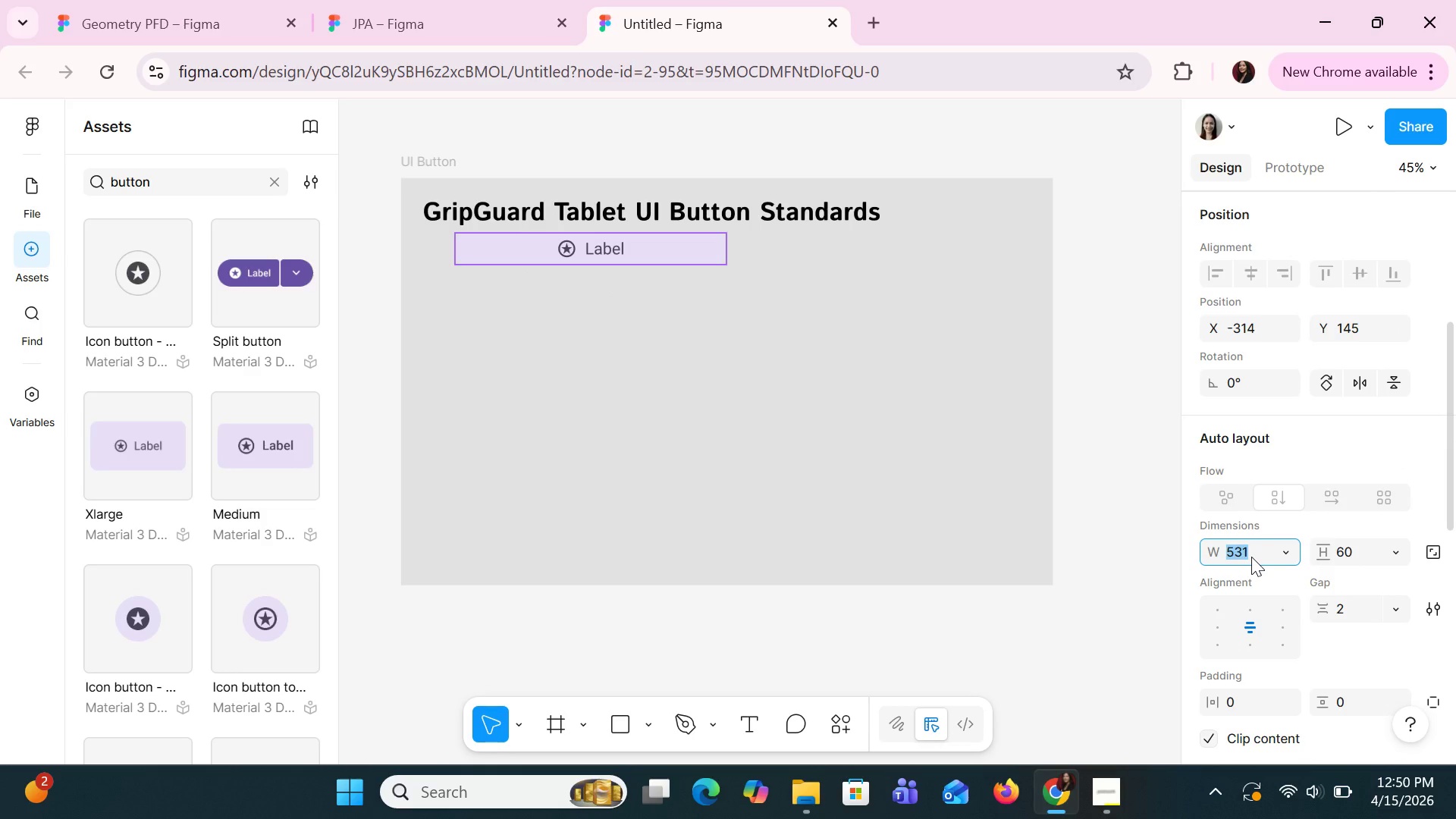 
type(48)
 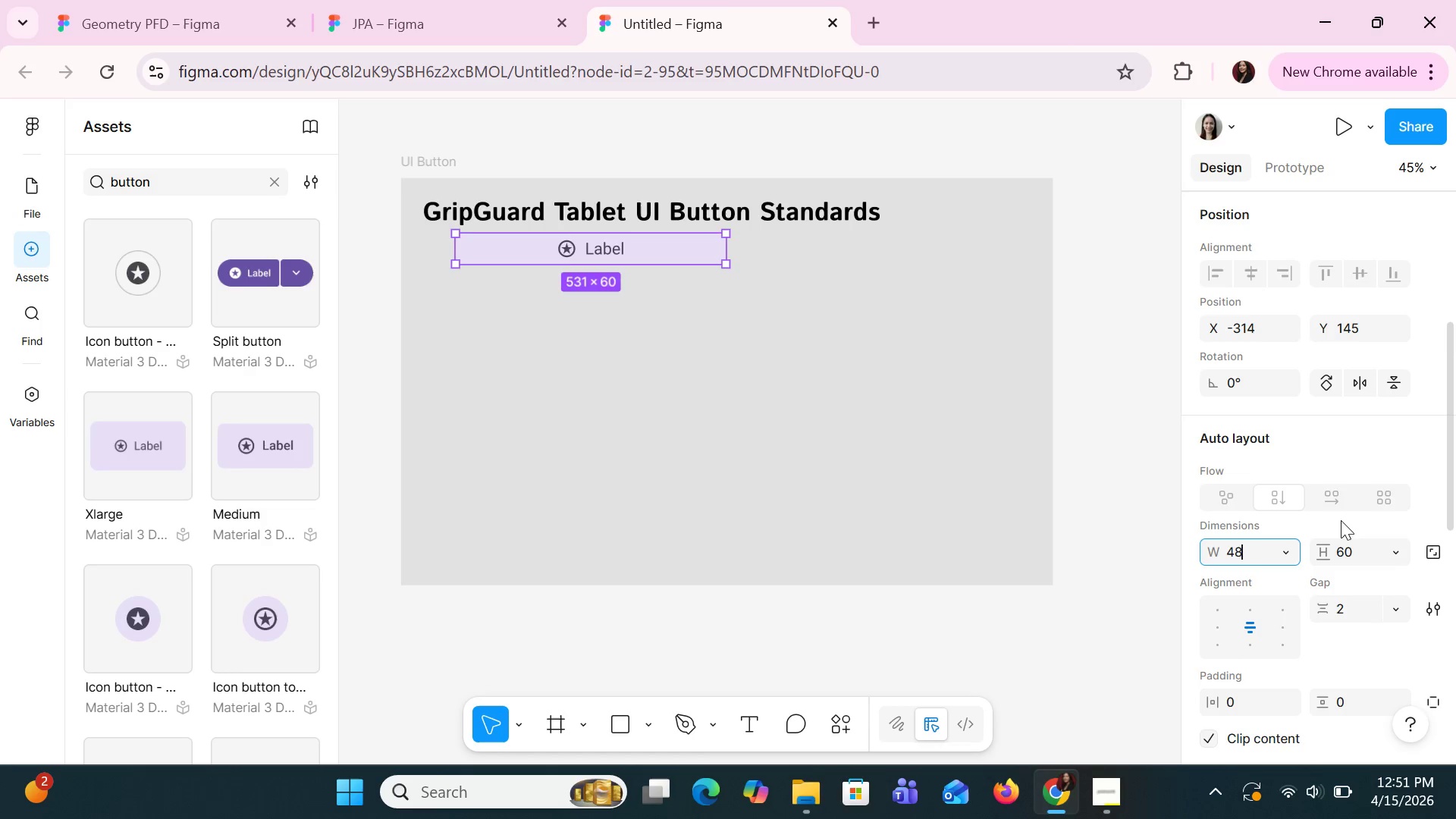 
left_click([1350, 554])
 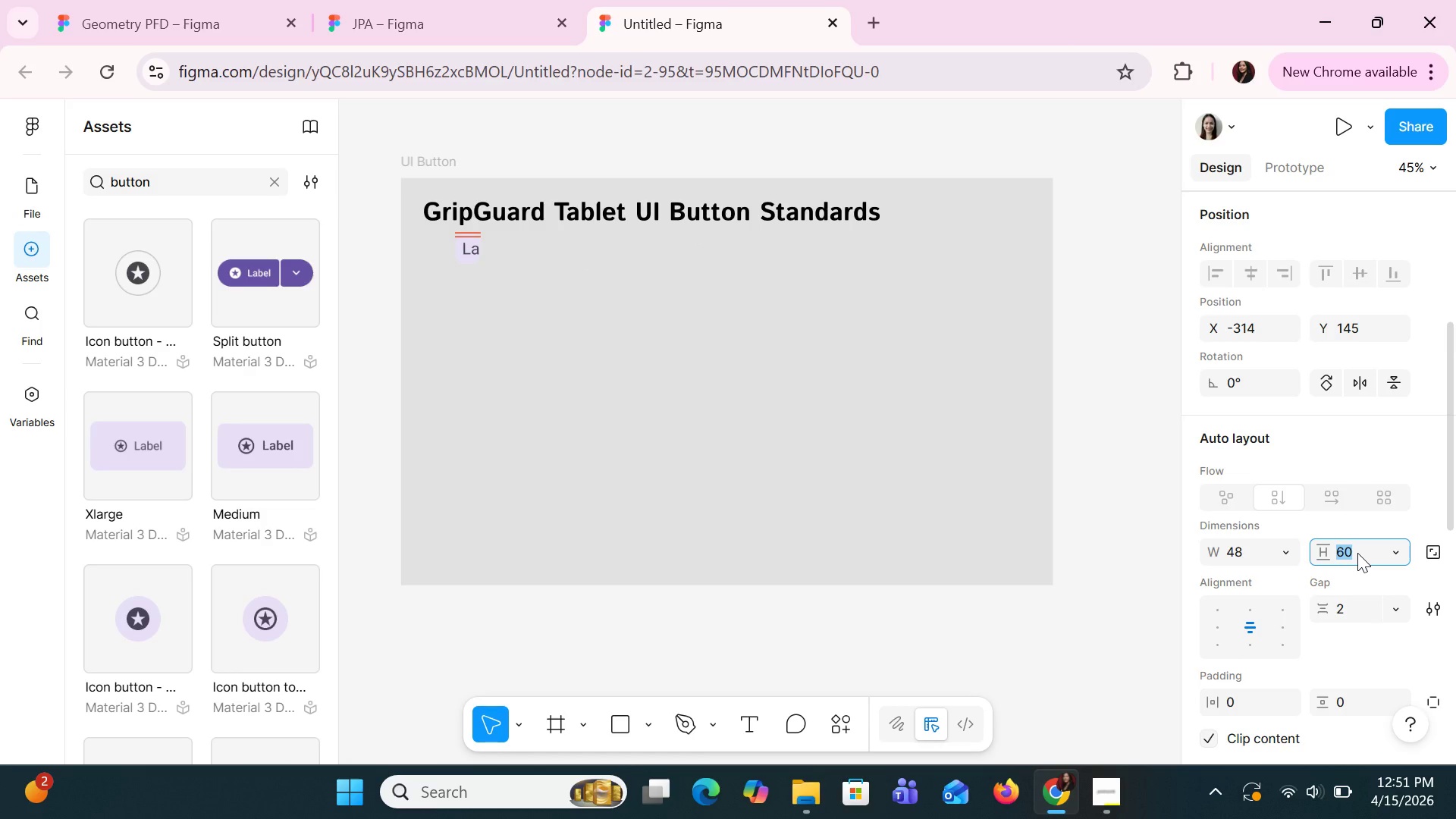 
type(48)
 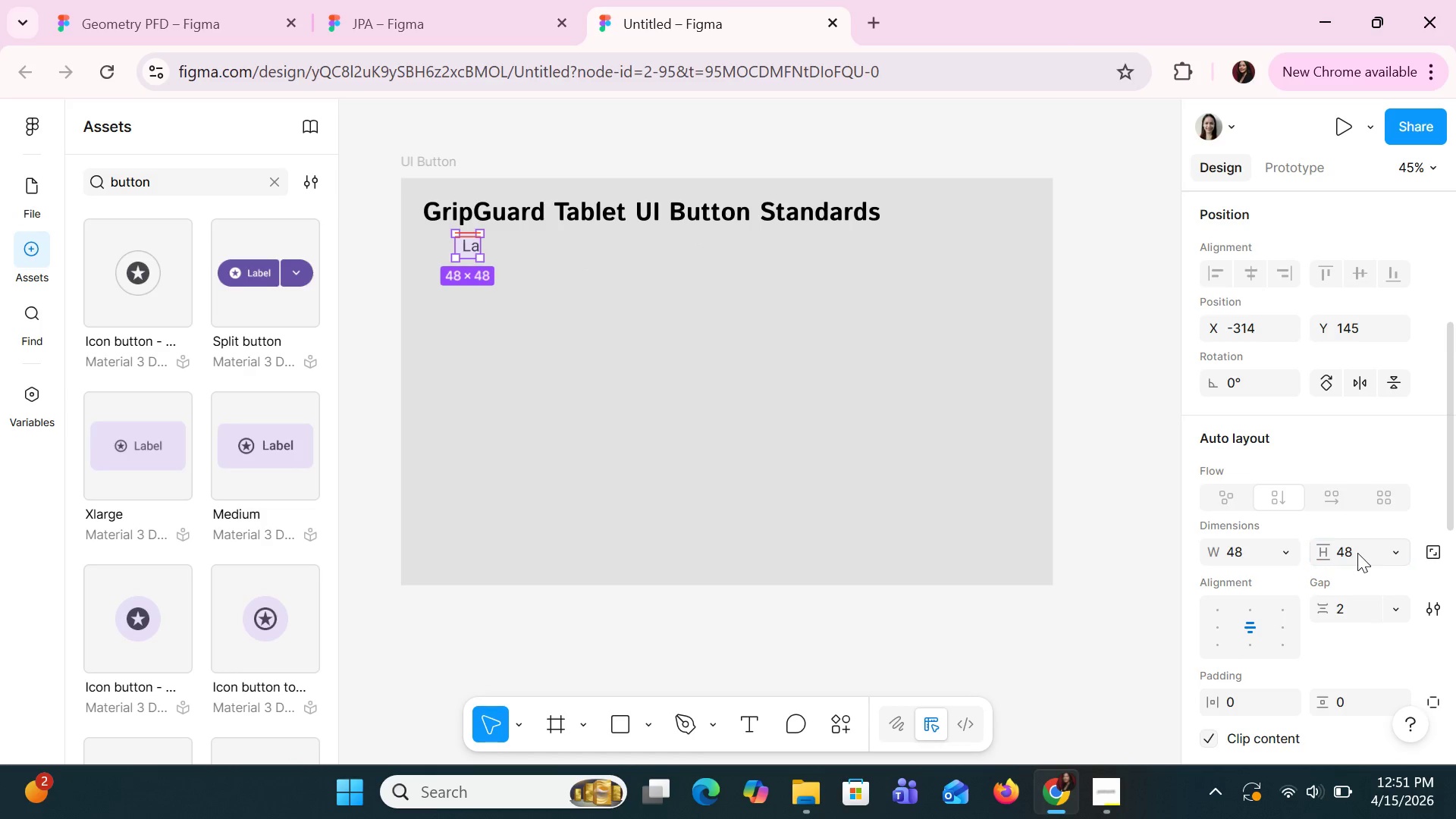 
key(Enter)
 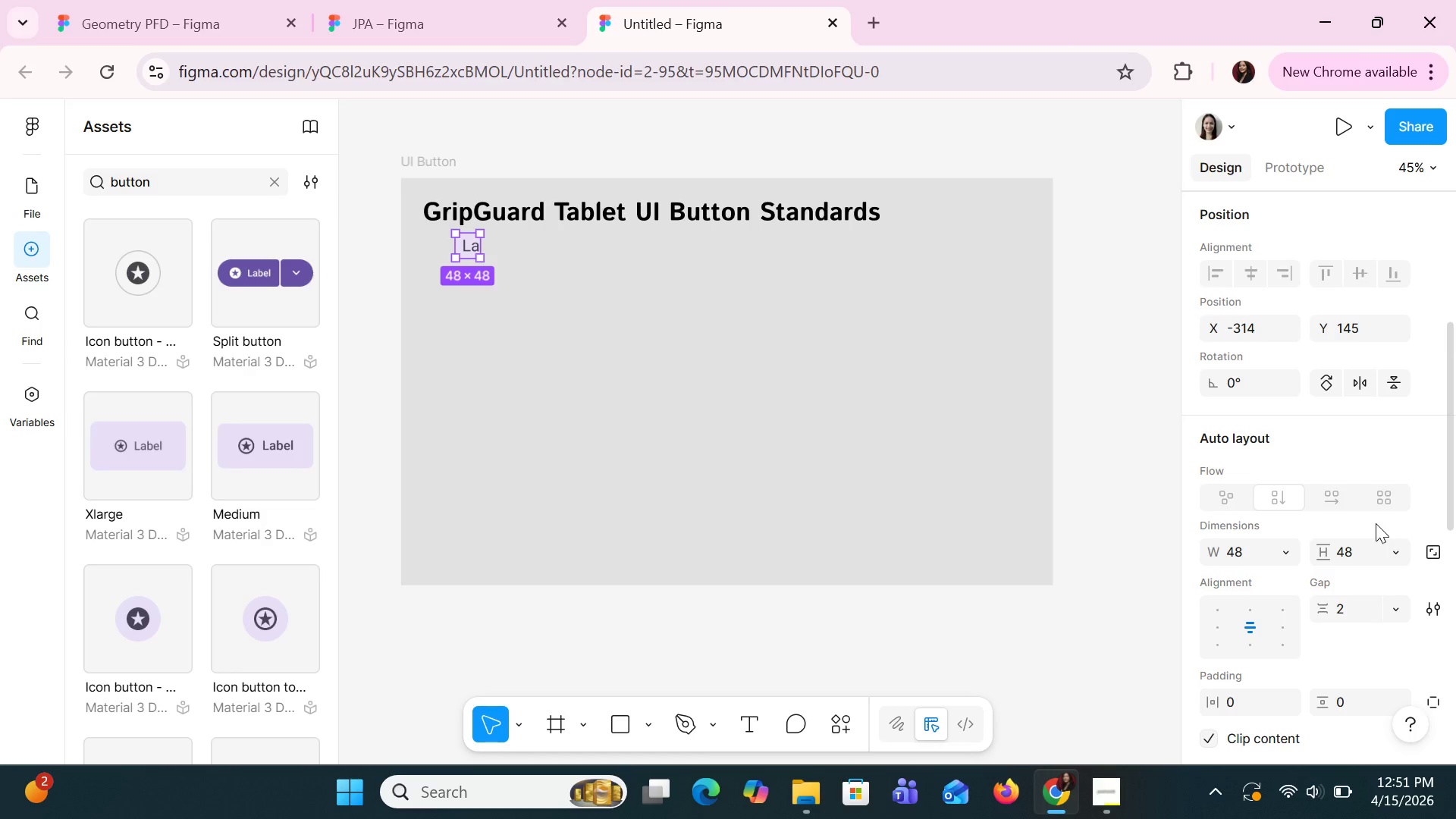 
wait(23.27)
 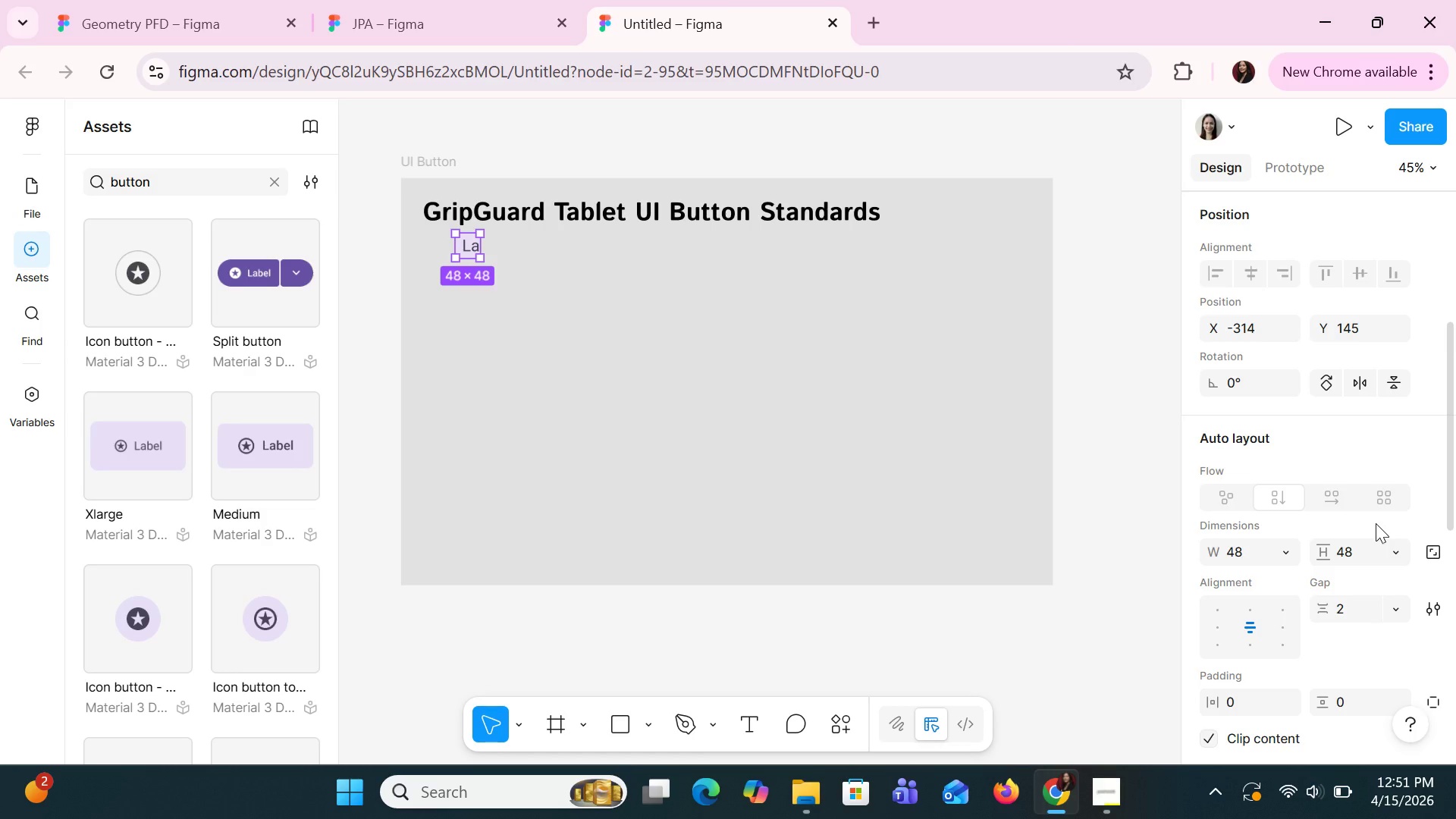 
mouse_move([1376, 523])
 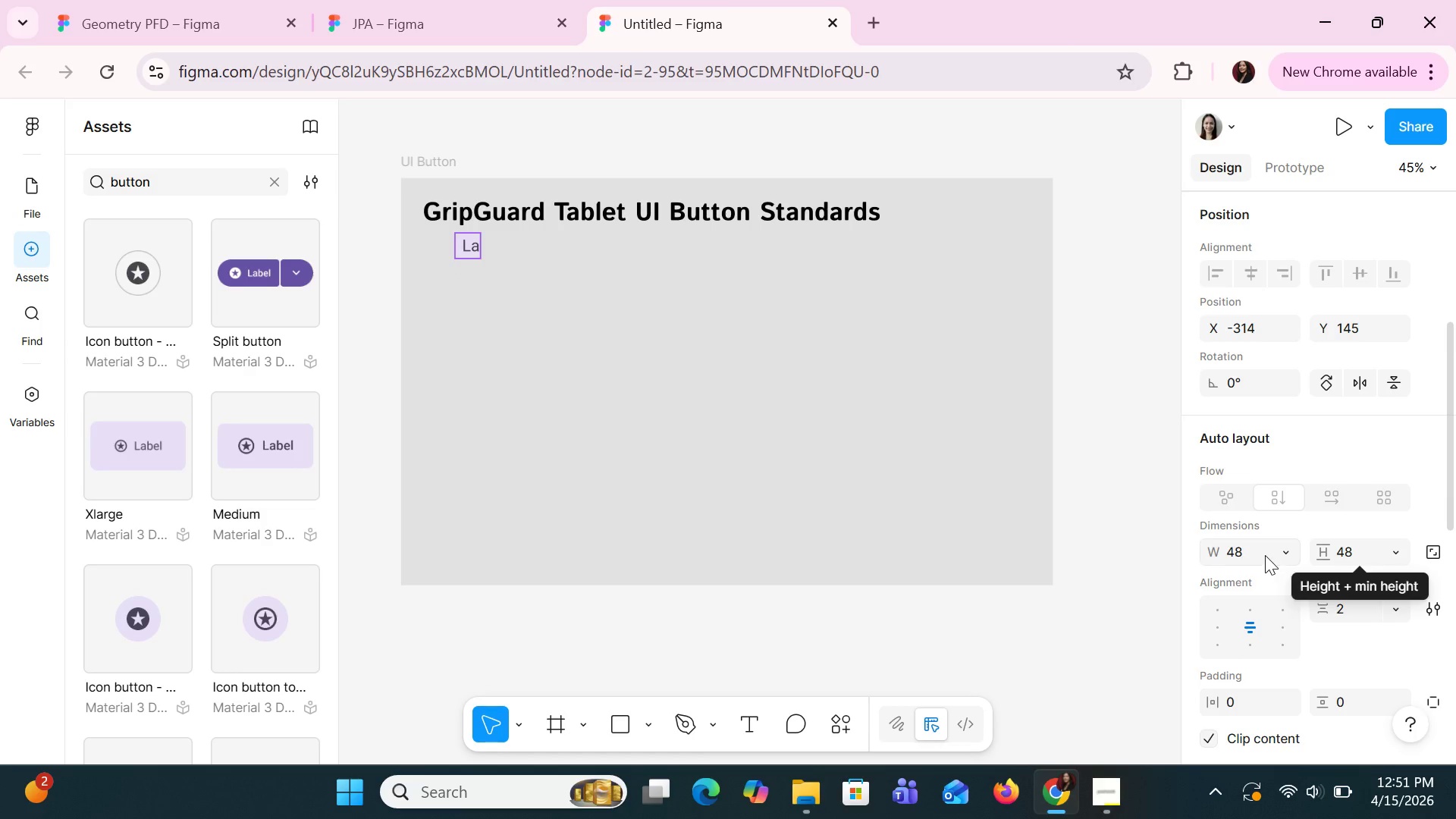 
left_click([1257, 548])
 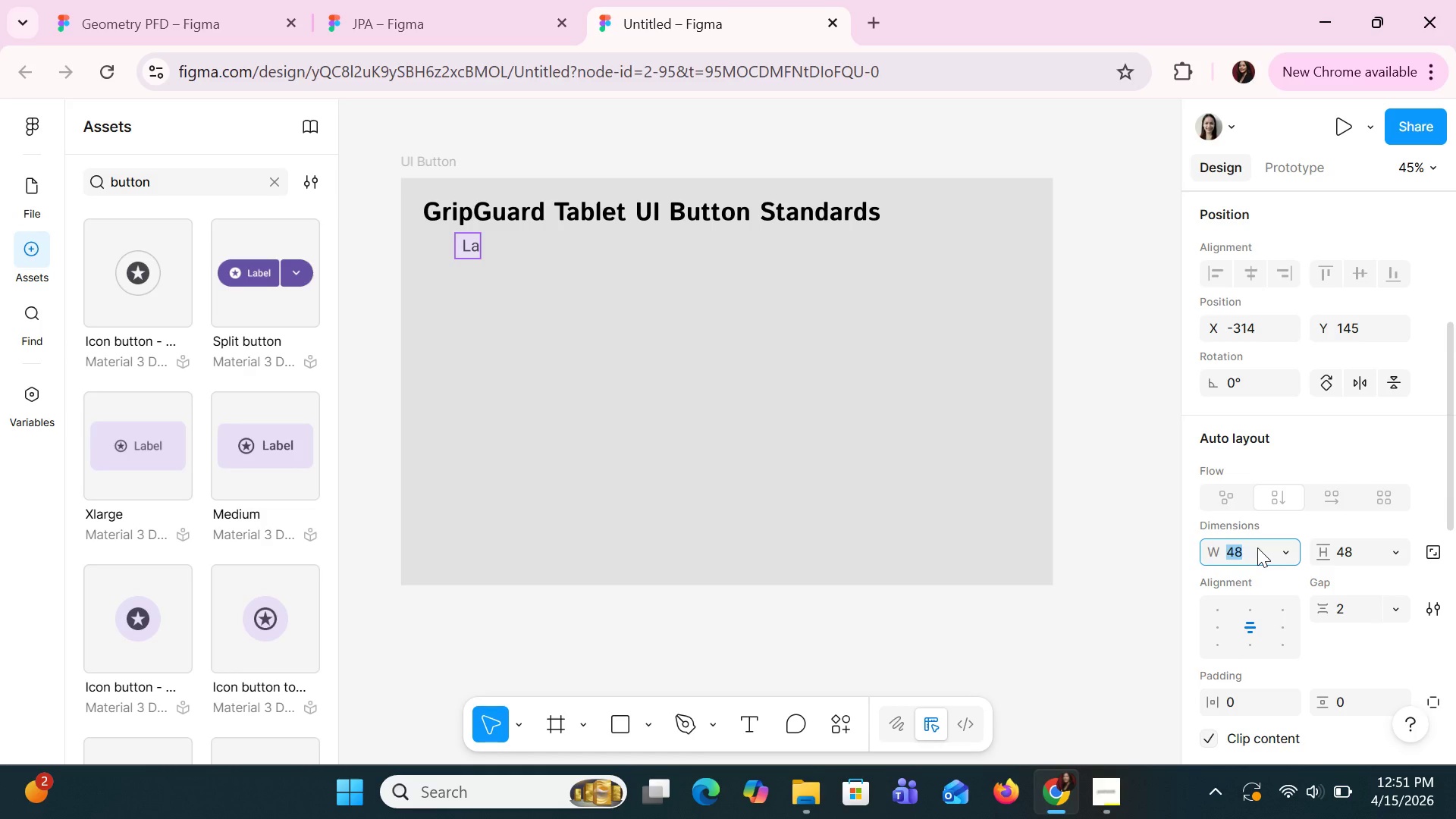 
type(56)
 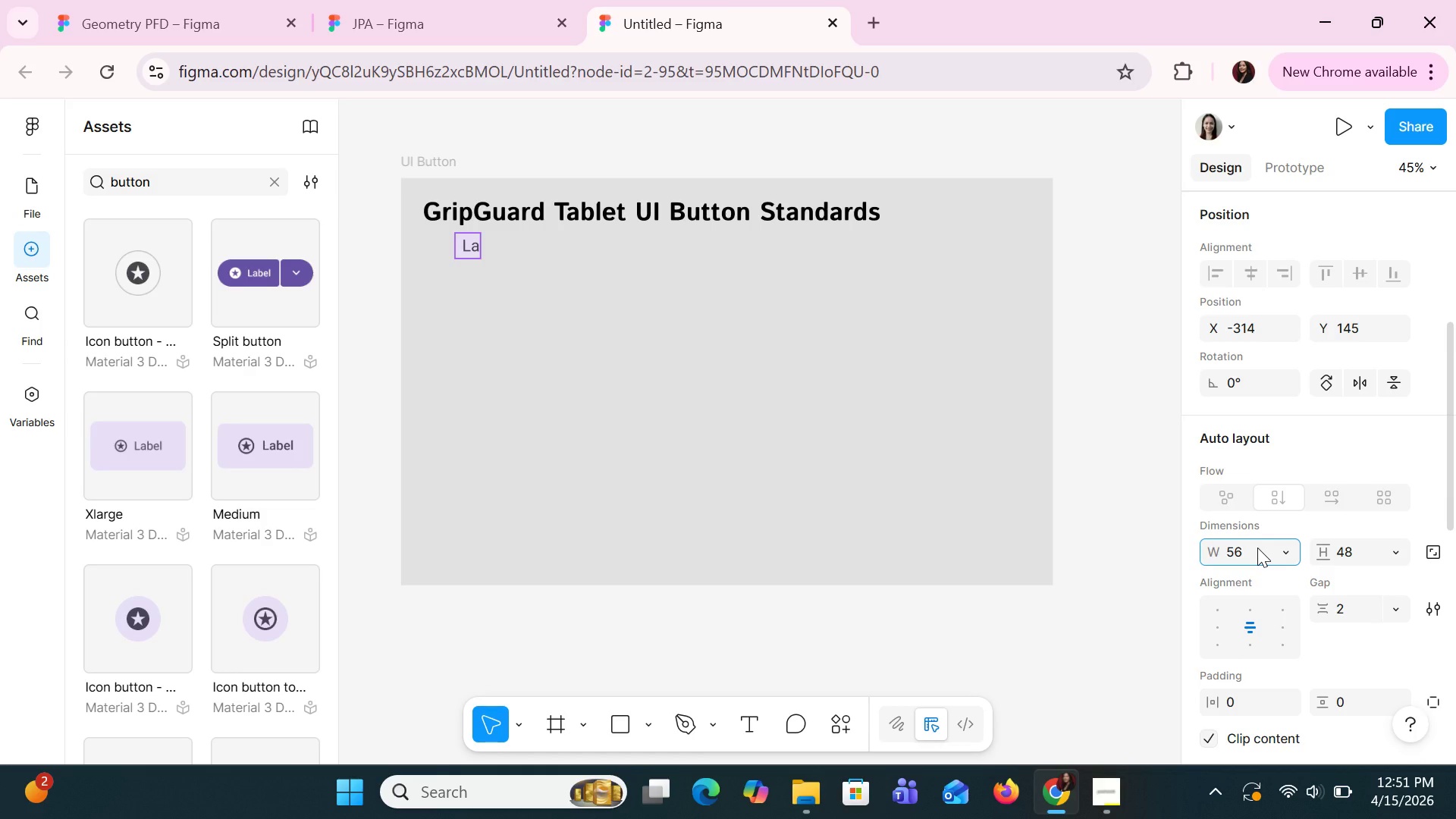 
wait(5.16)
 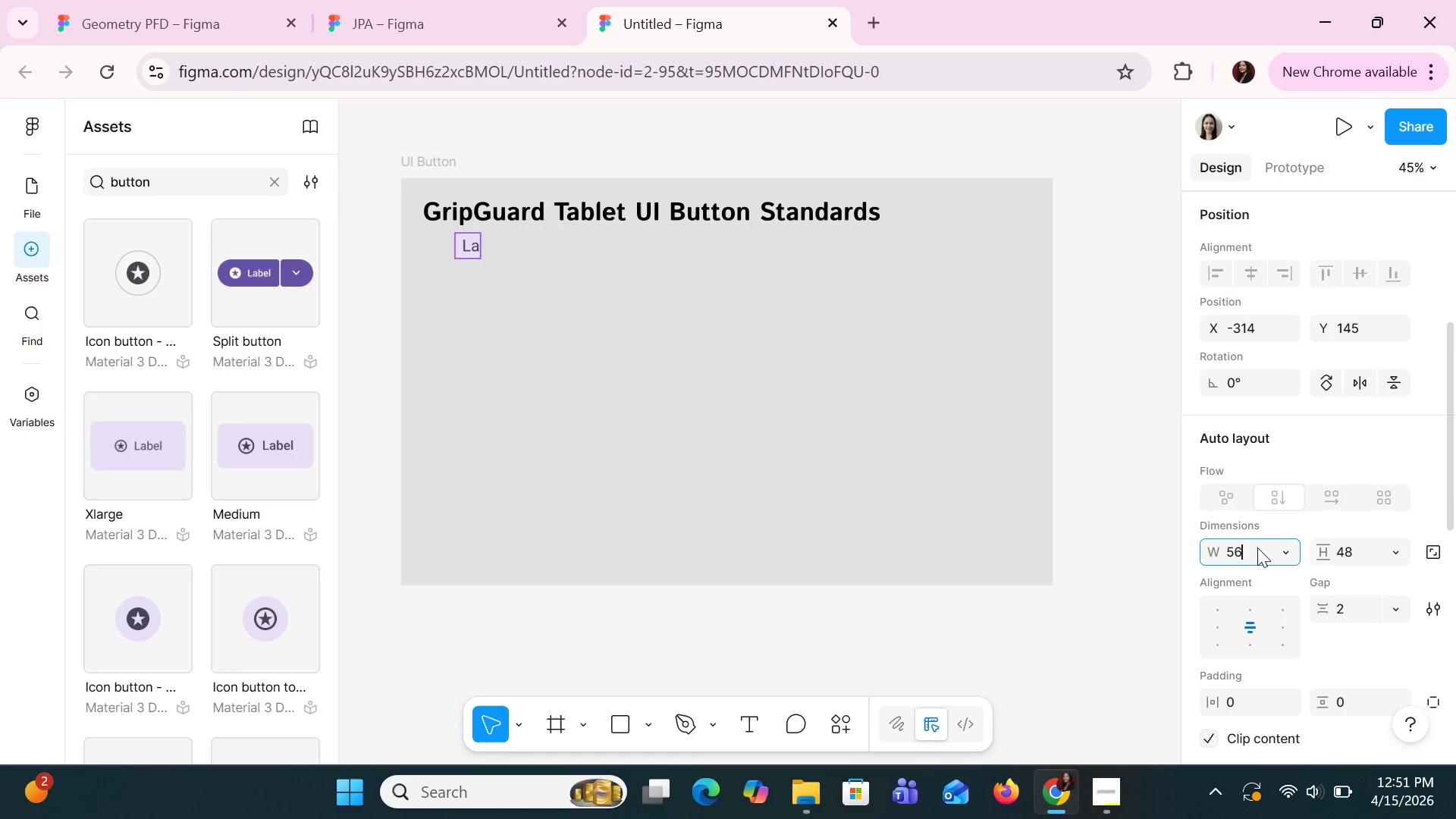 
key(Alt+AltLeft)
 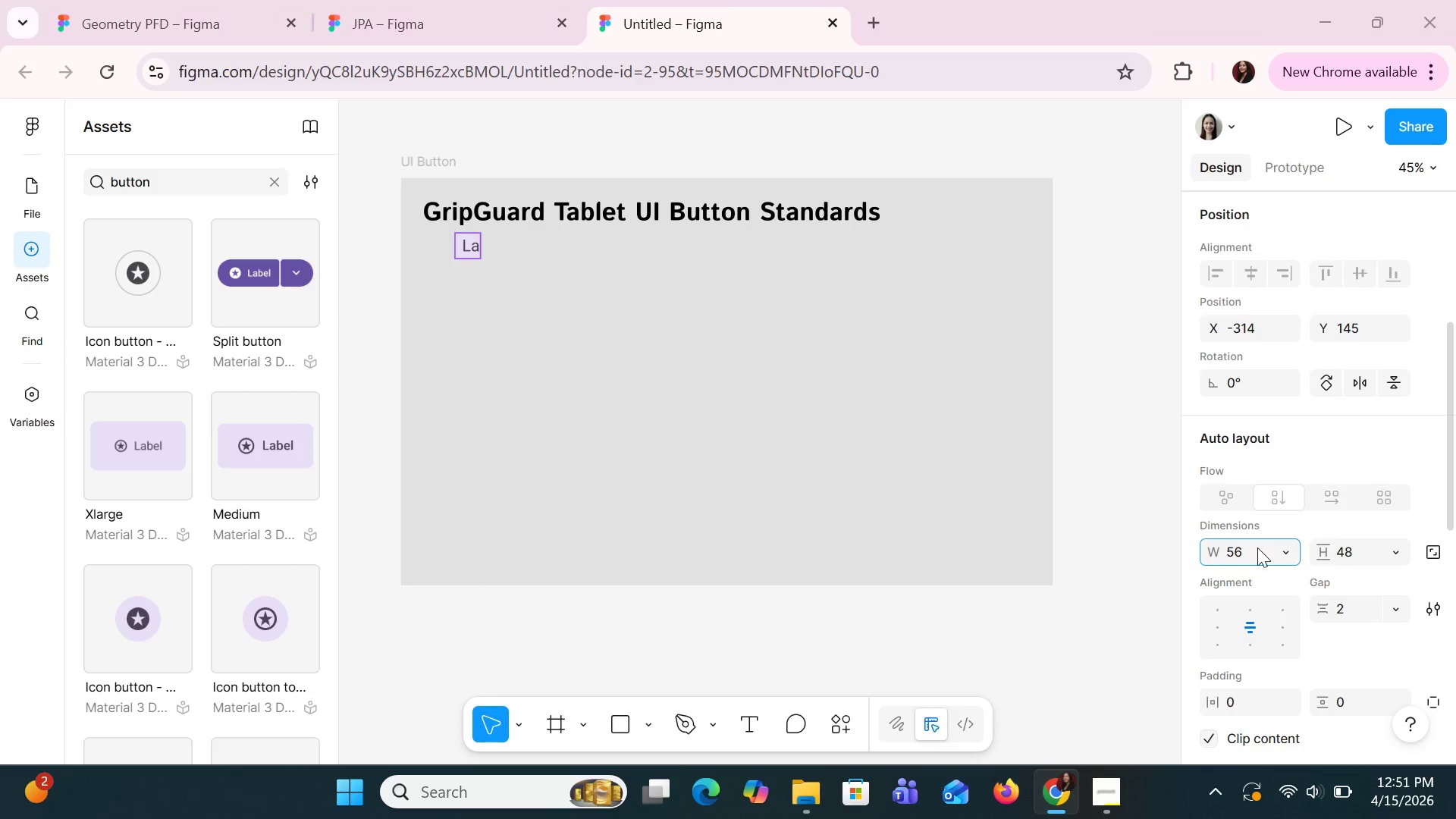 
key(Alt+Tab)